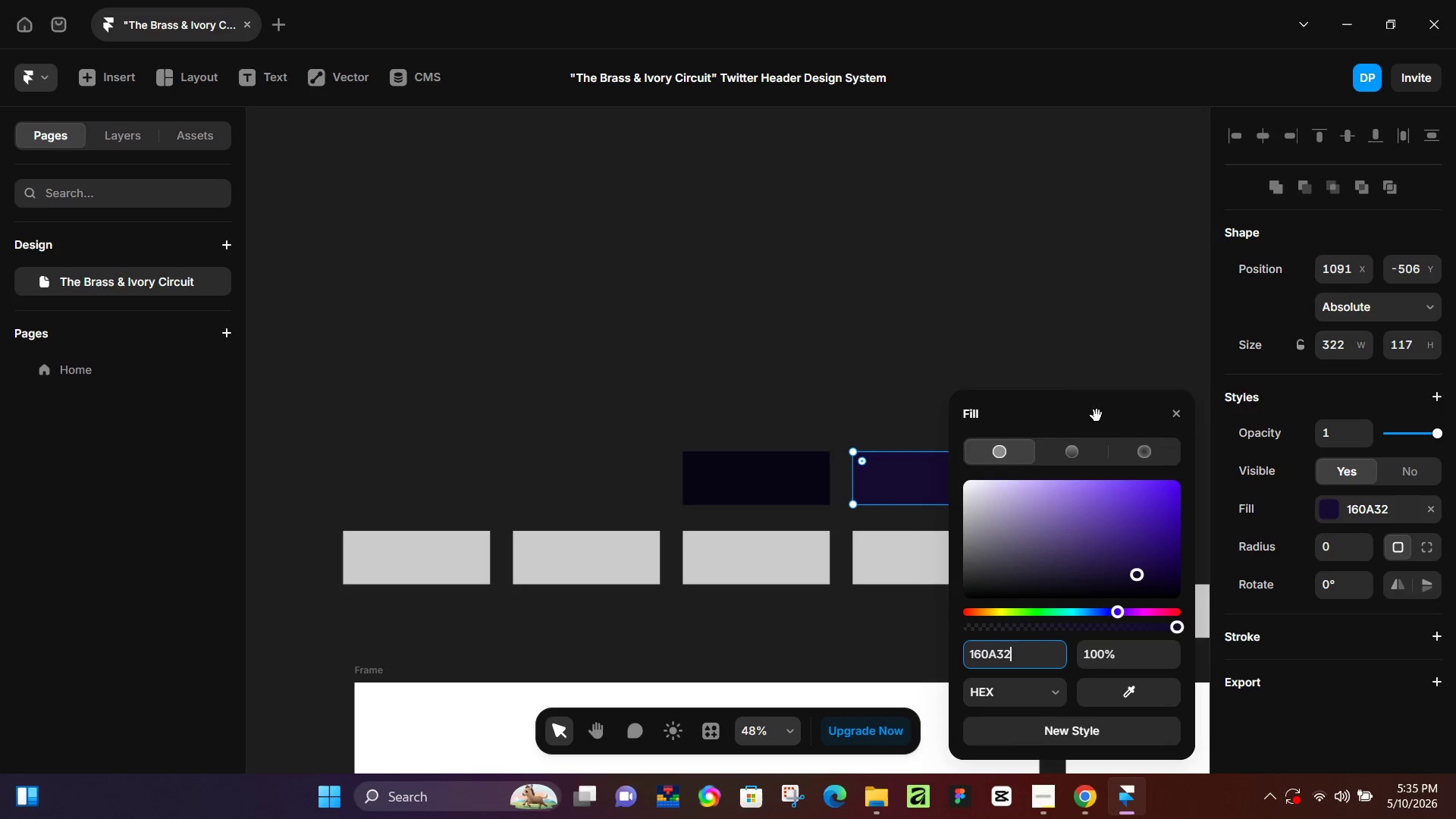 
left_click_drag(start_coordinate=[1097, 424], to_coordinate=[557, 282])
 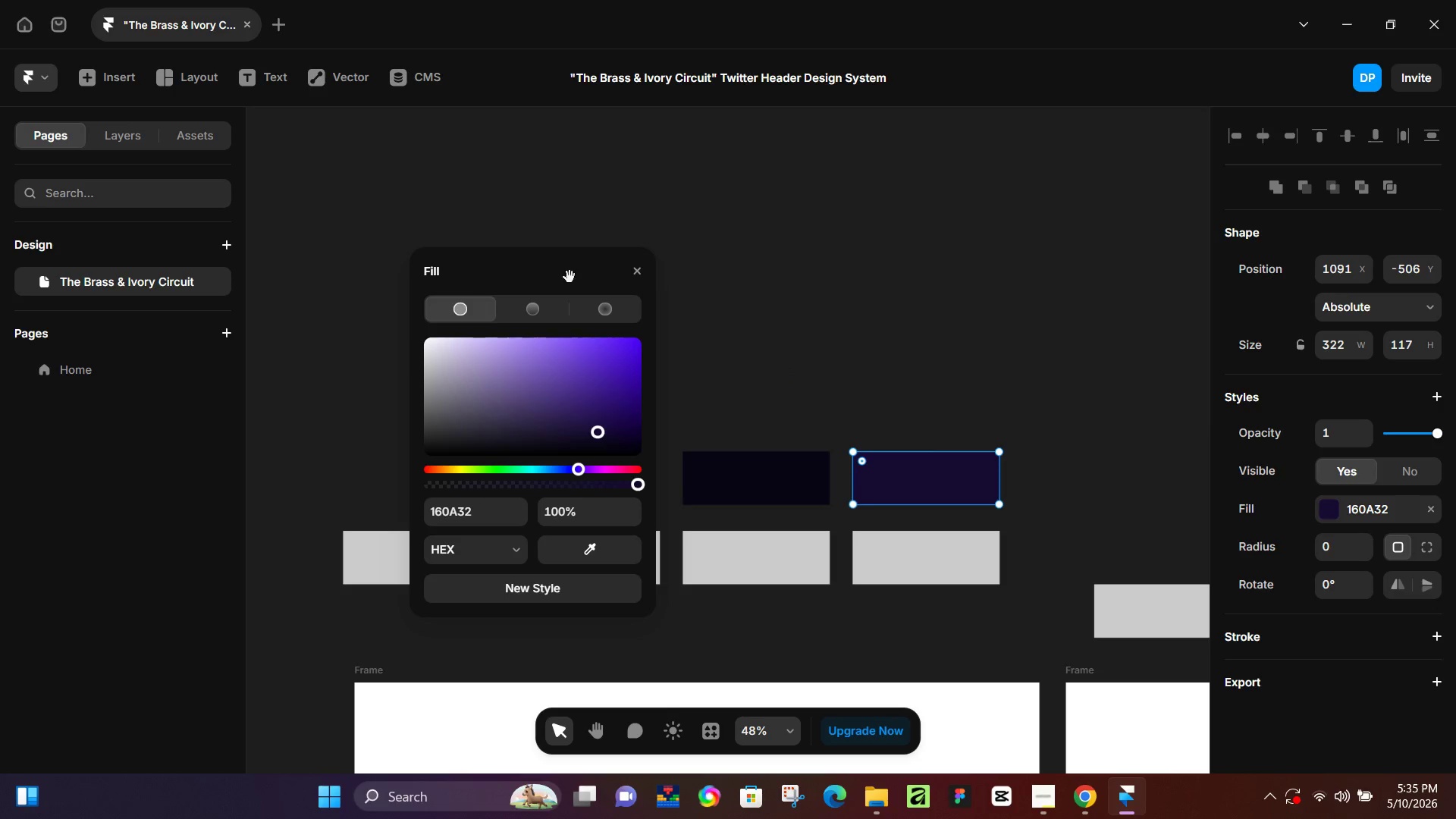 
left_click_drag(start_coordinate=[563, 265], to_coordinate=[968, 303])
 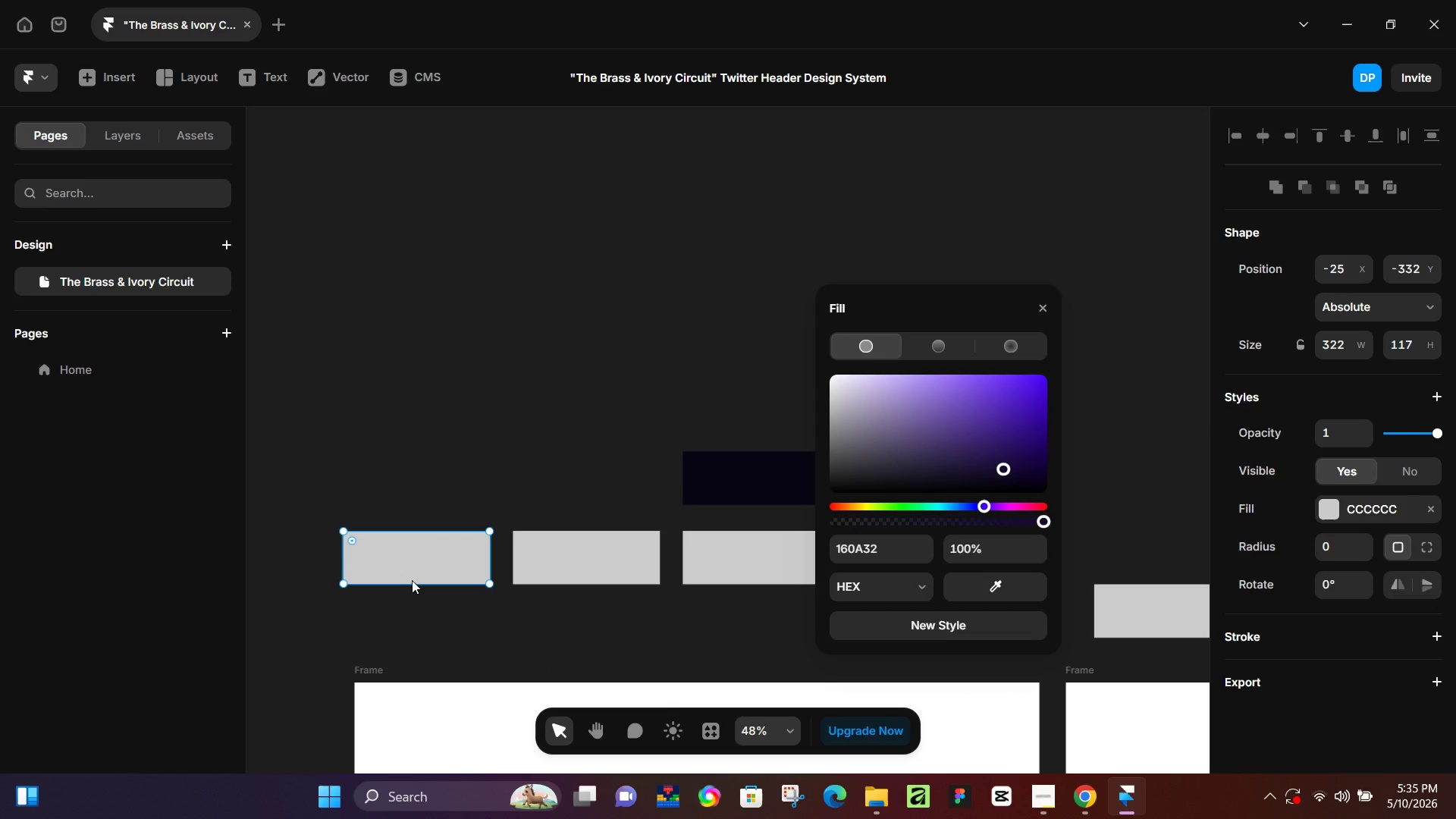 
left_click([412, 580])
 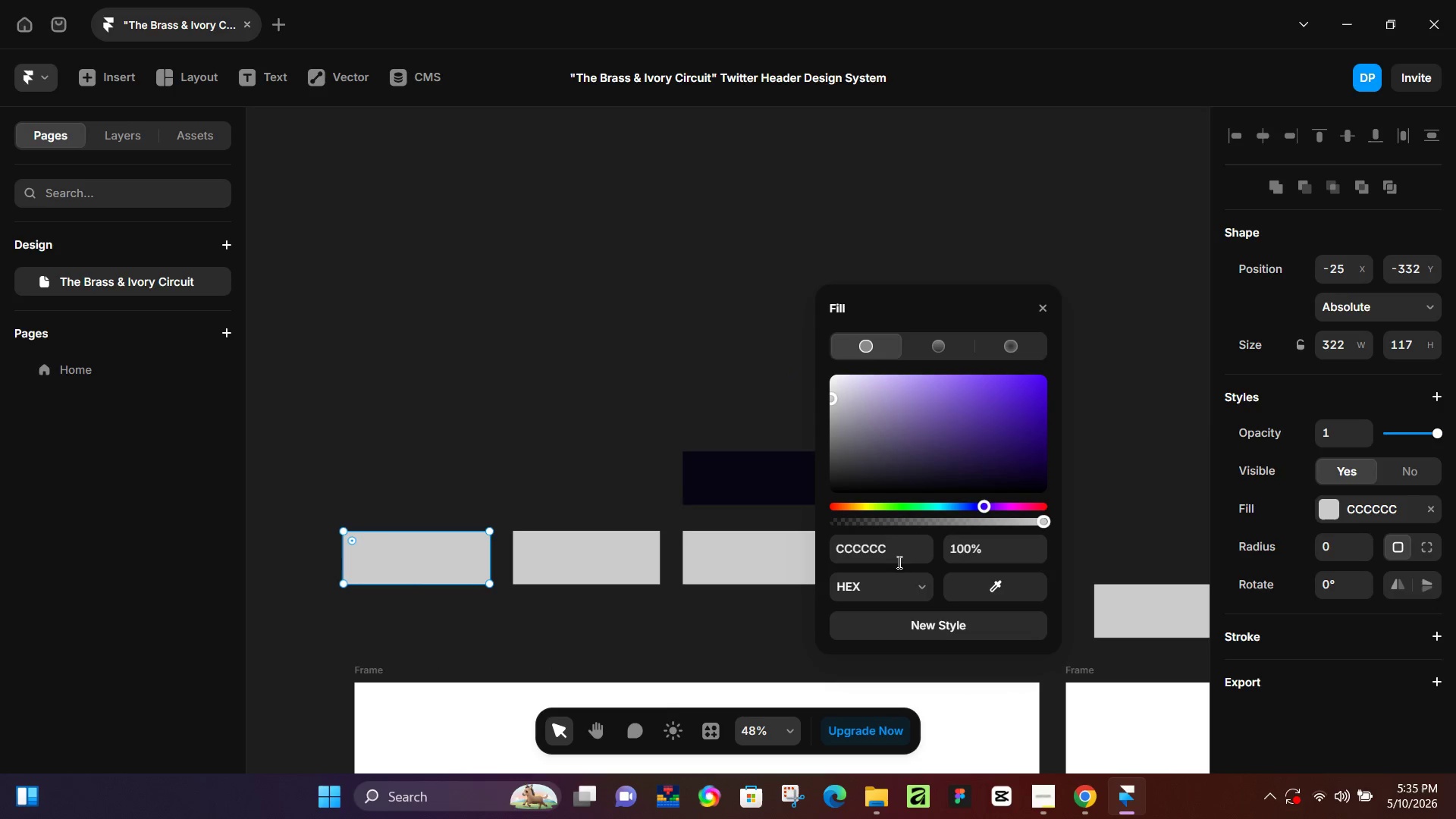 
left_click([882, 551])
 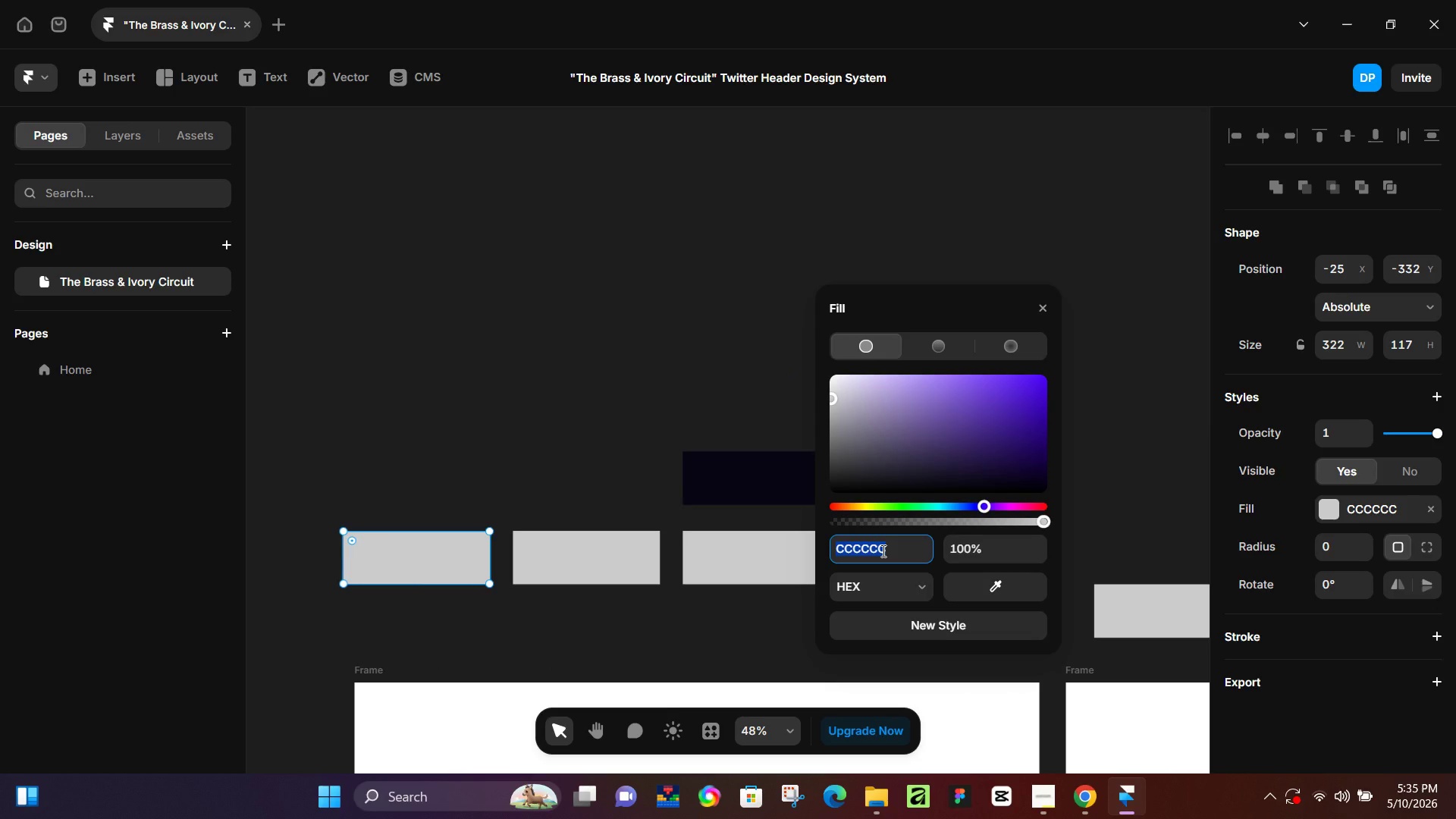 
type(00dcb4)
 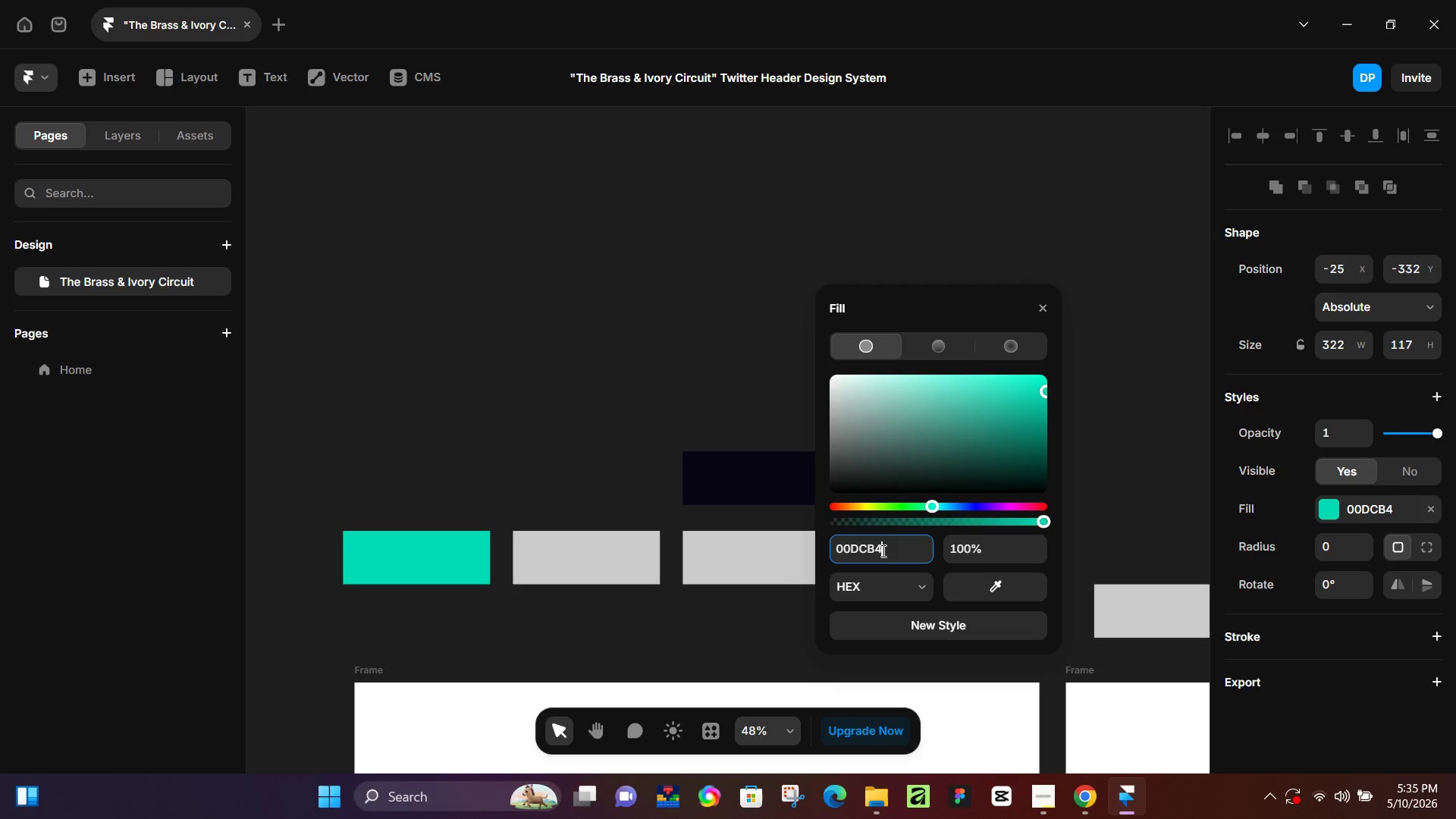 
key(Enter)
 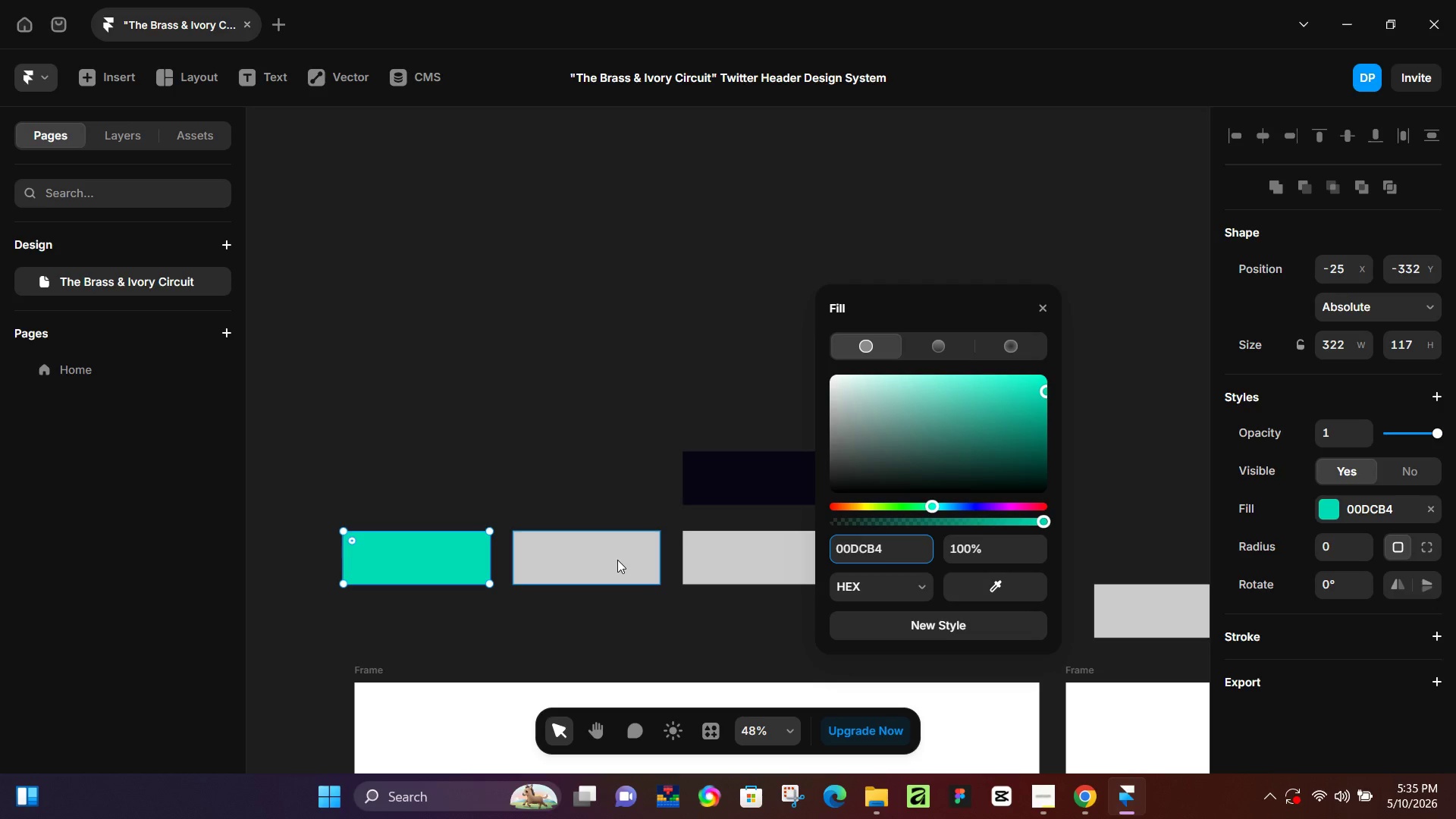 
left_click([617, 560])
 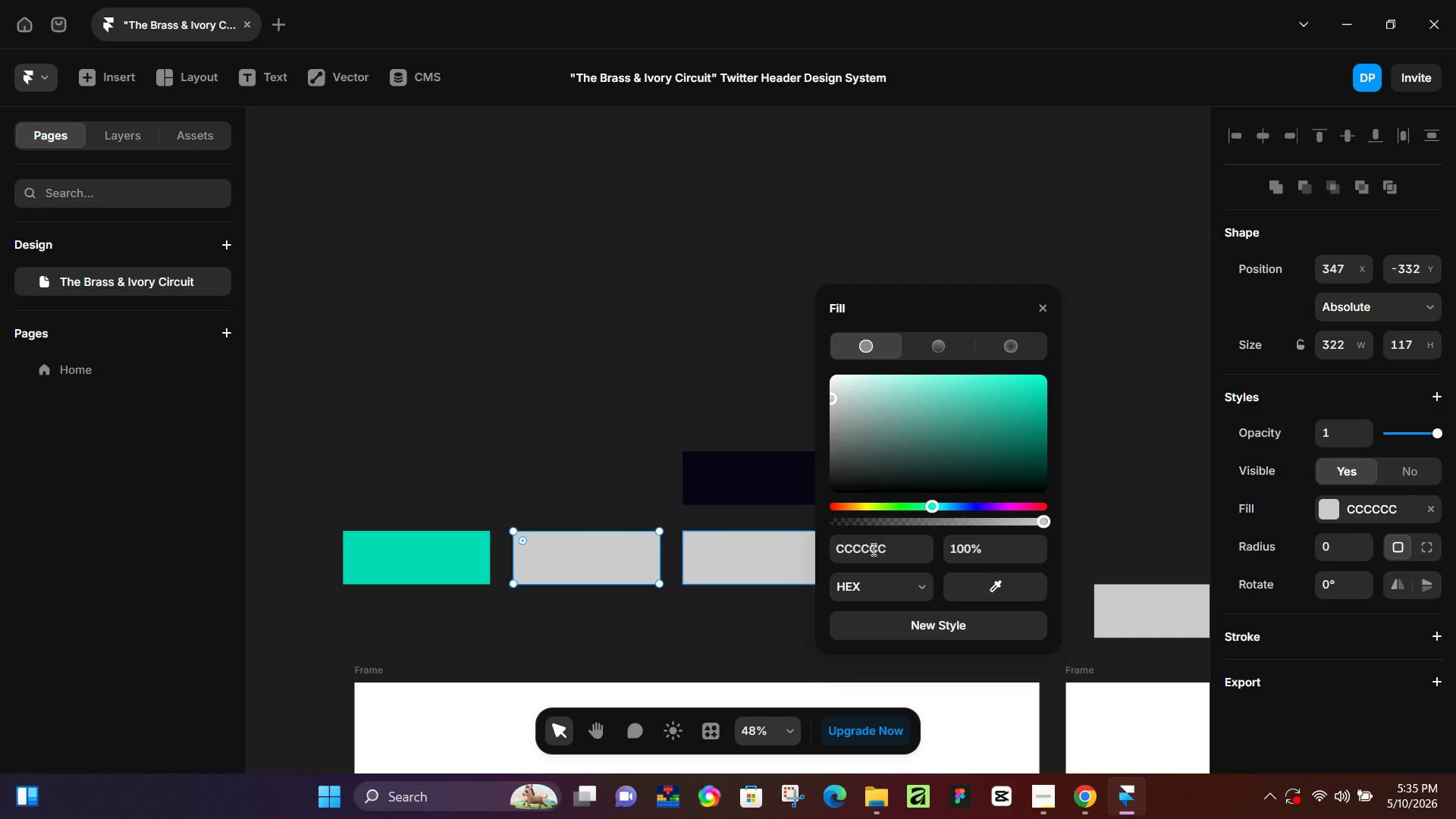 
left_click([872, 549])
 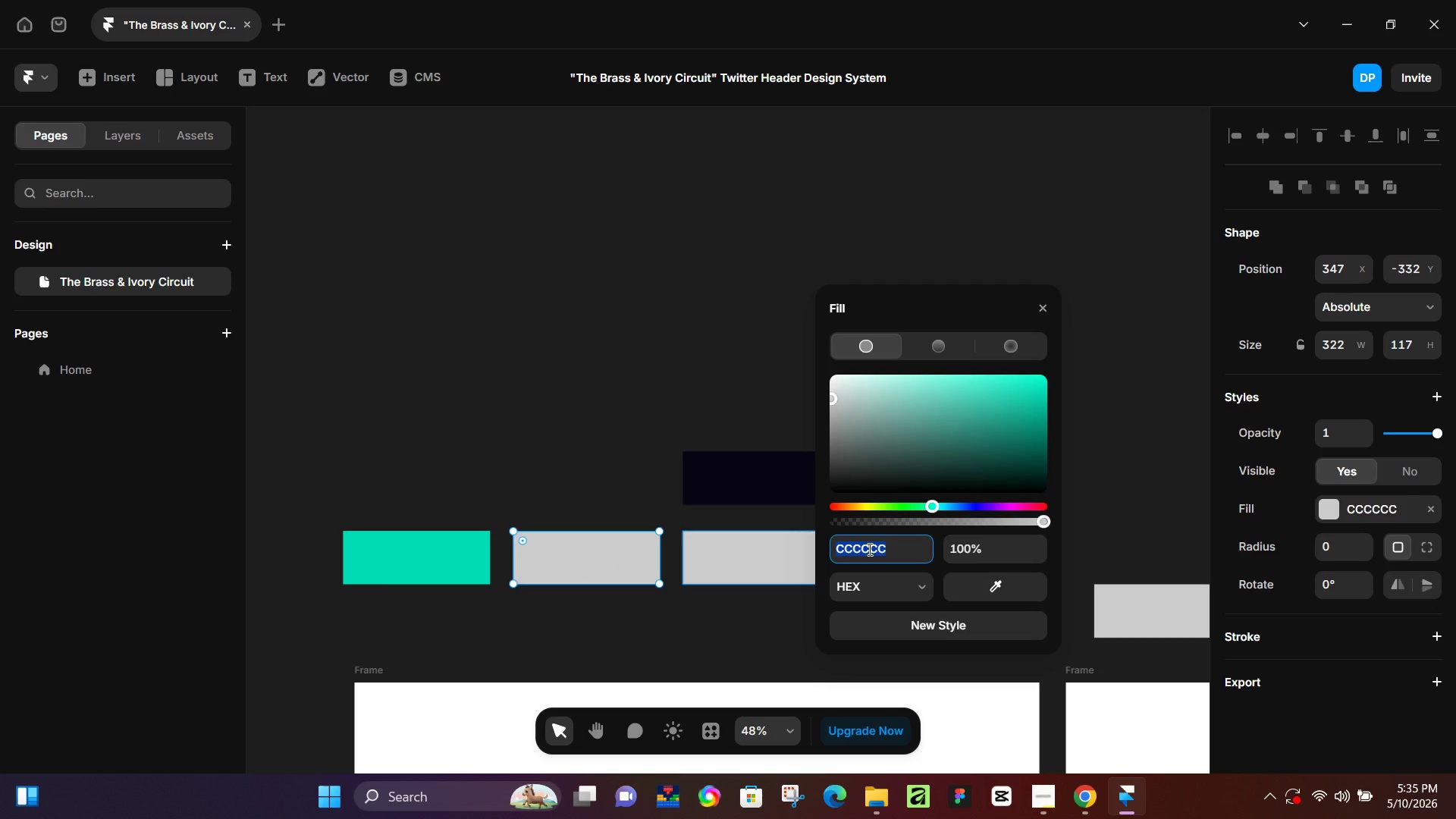 
type(c8f0ff)
 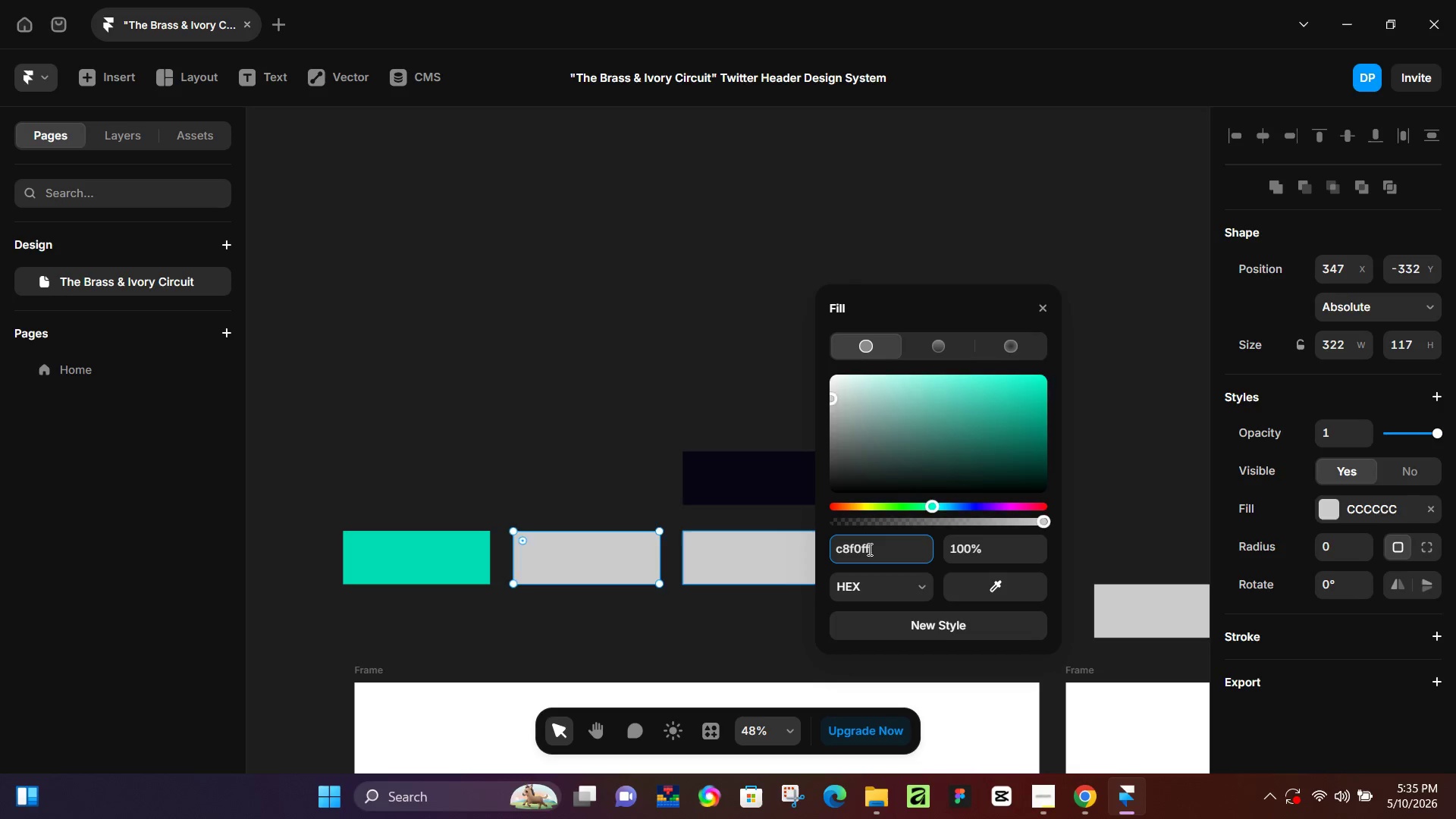 
key(Enter)
 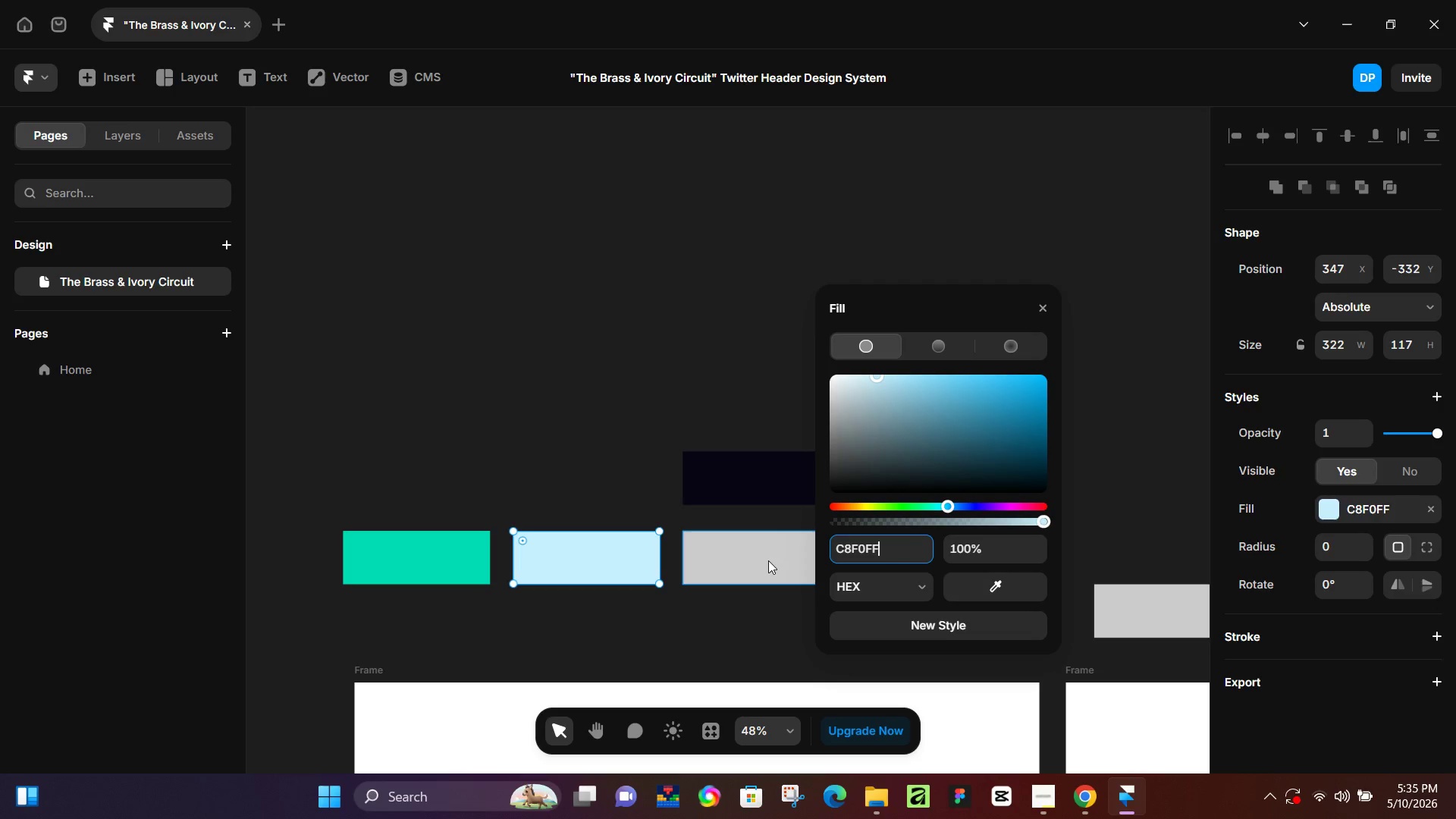 
wait(7.0)
 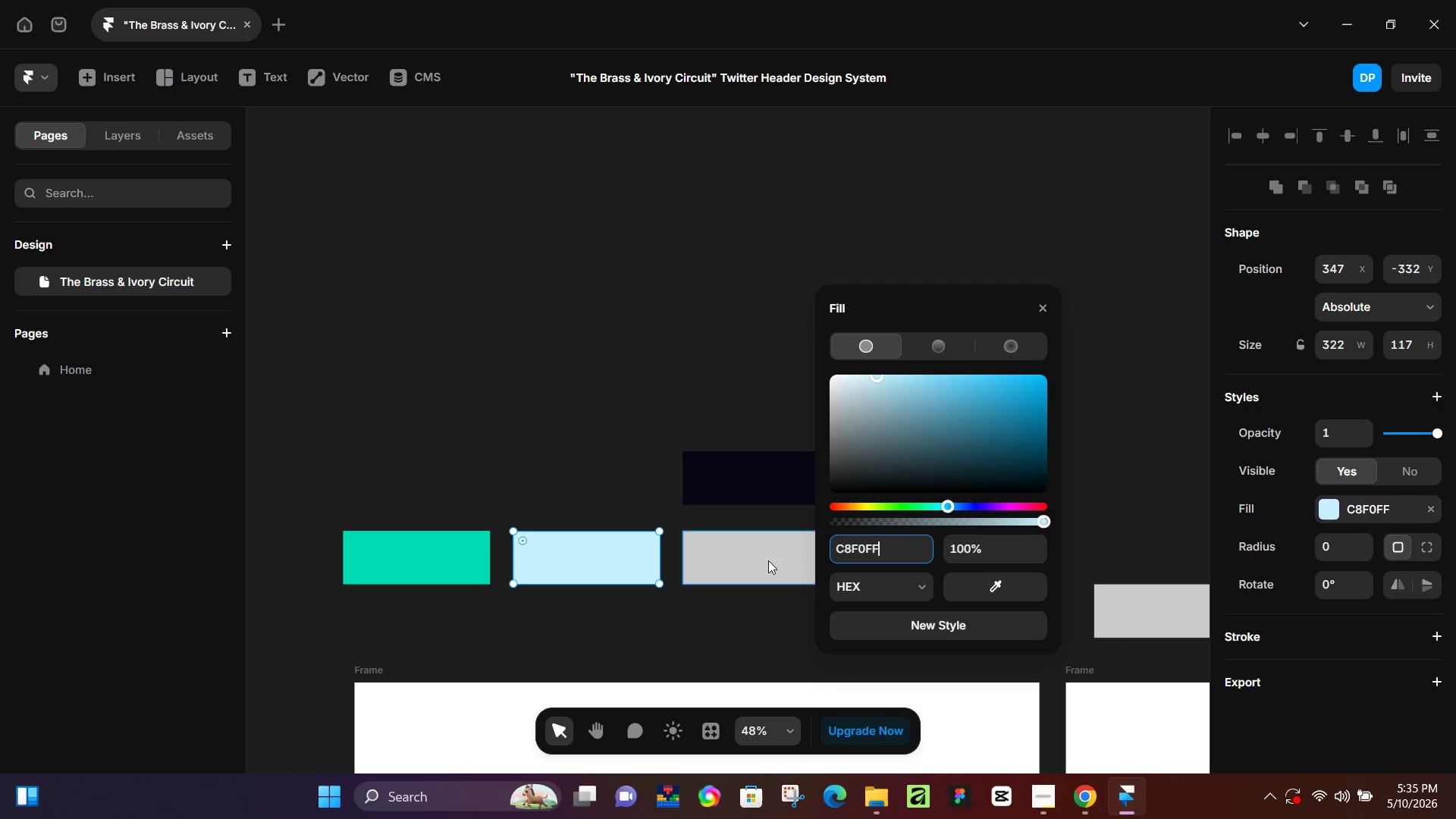 
left_click([768, 560])
 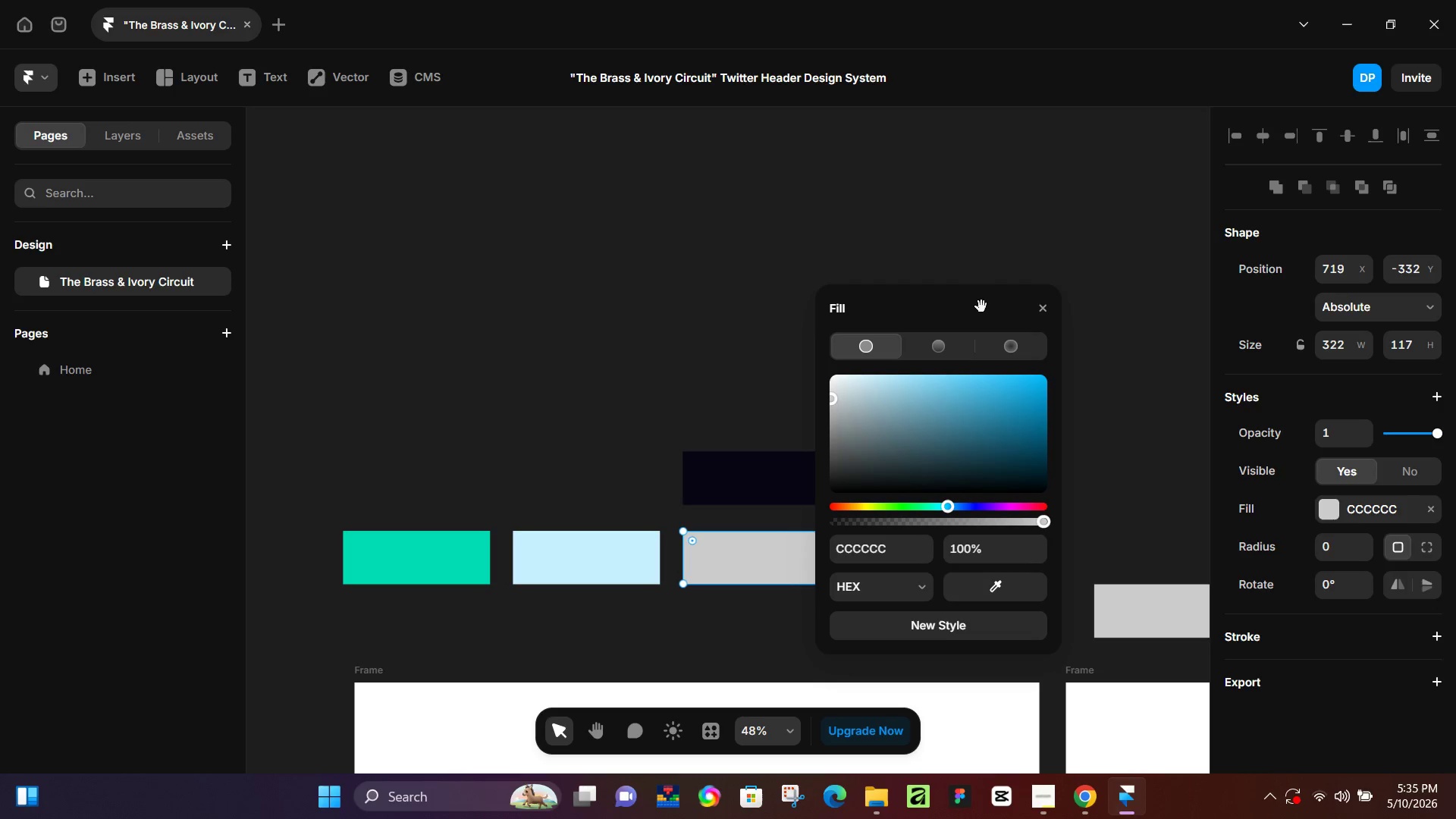 
left_click_drag(start_coordinate=[979, 302], to_coordinate=[699, 290])
 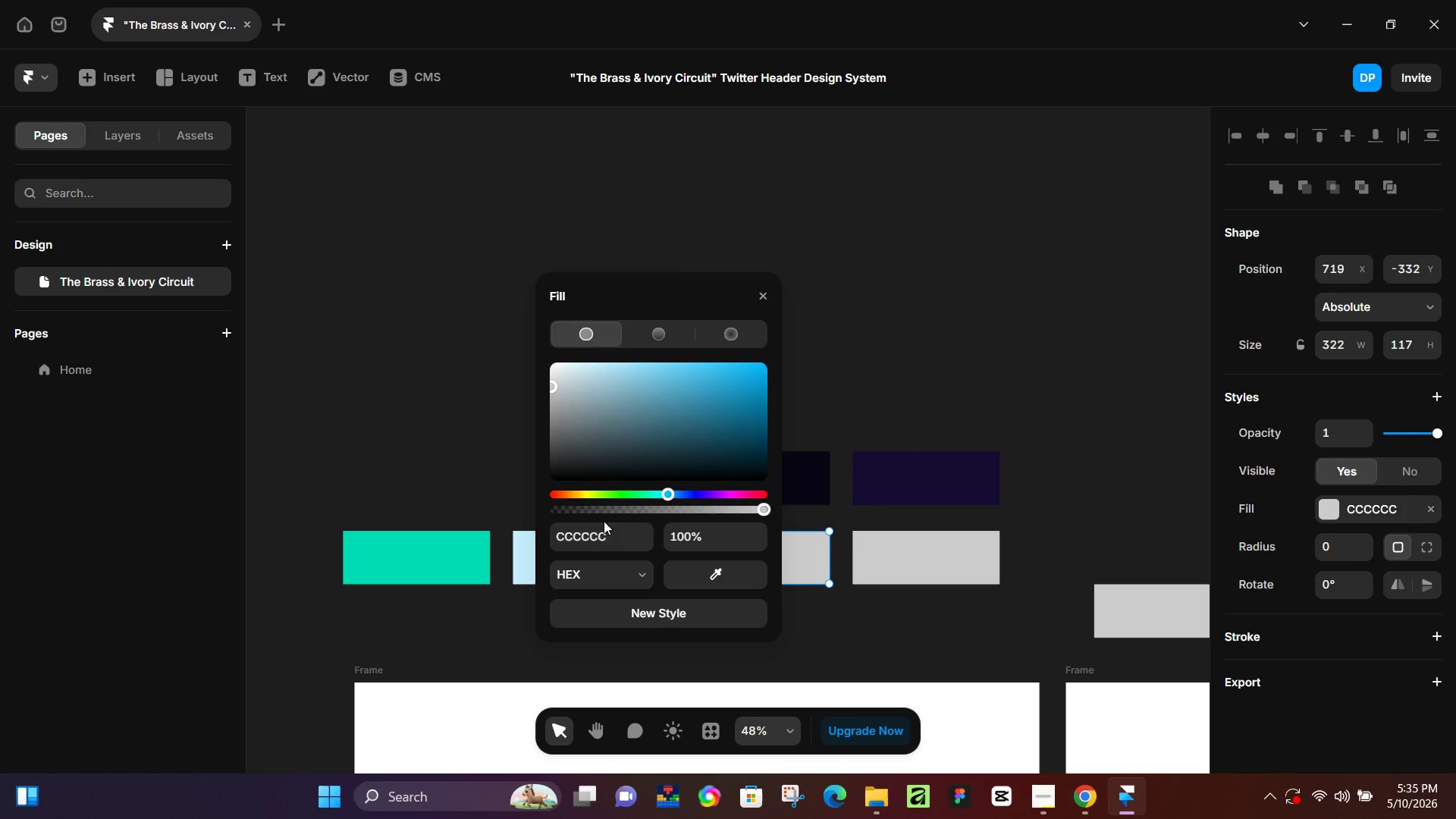 
left_click([604, 534])
 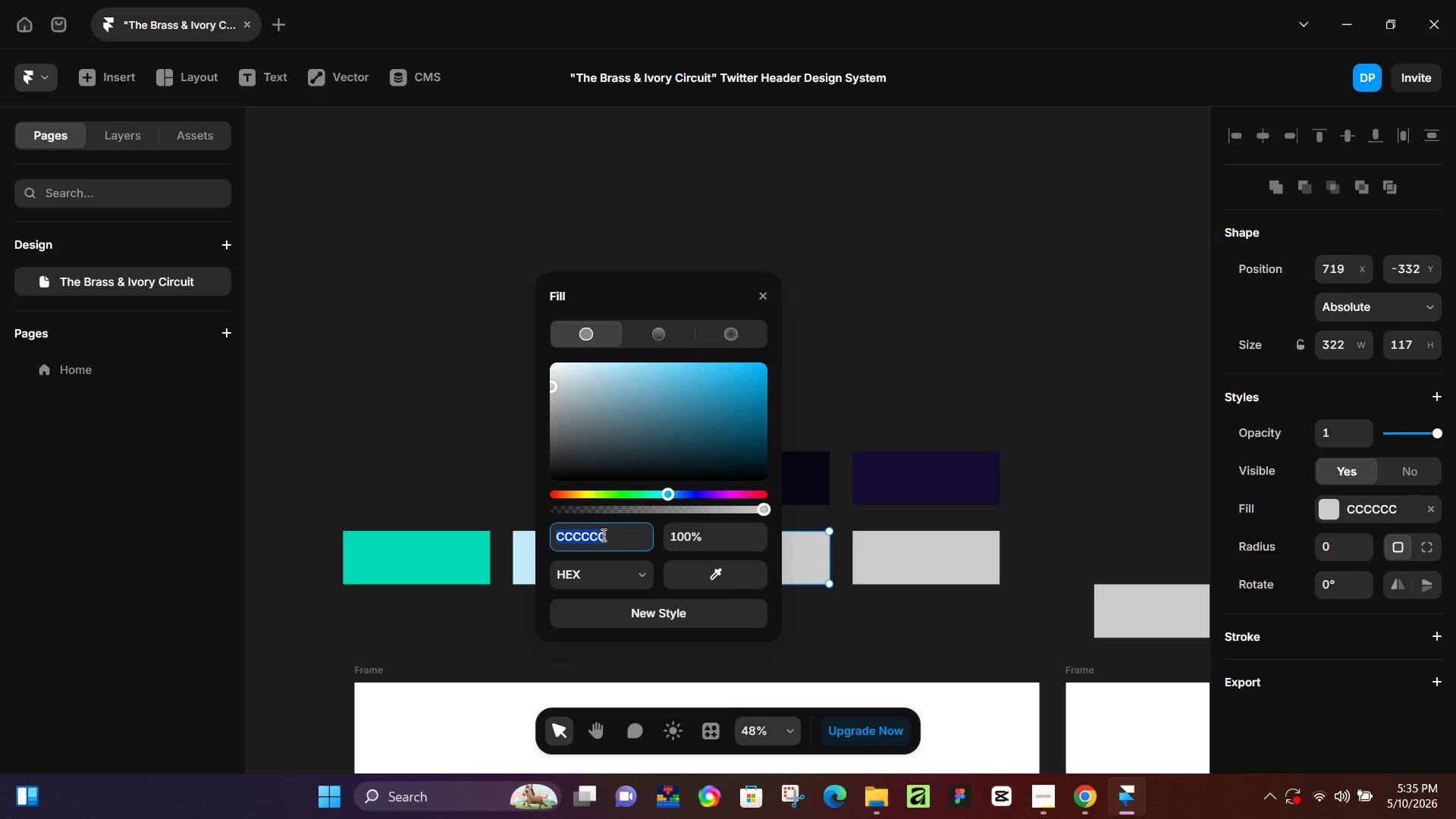 
wait(6.39)
 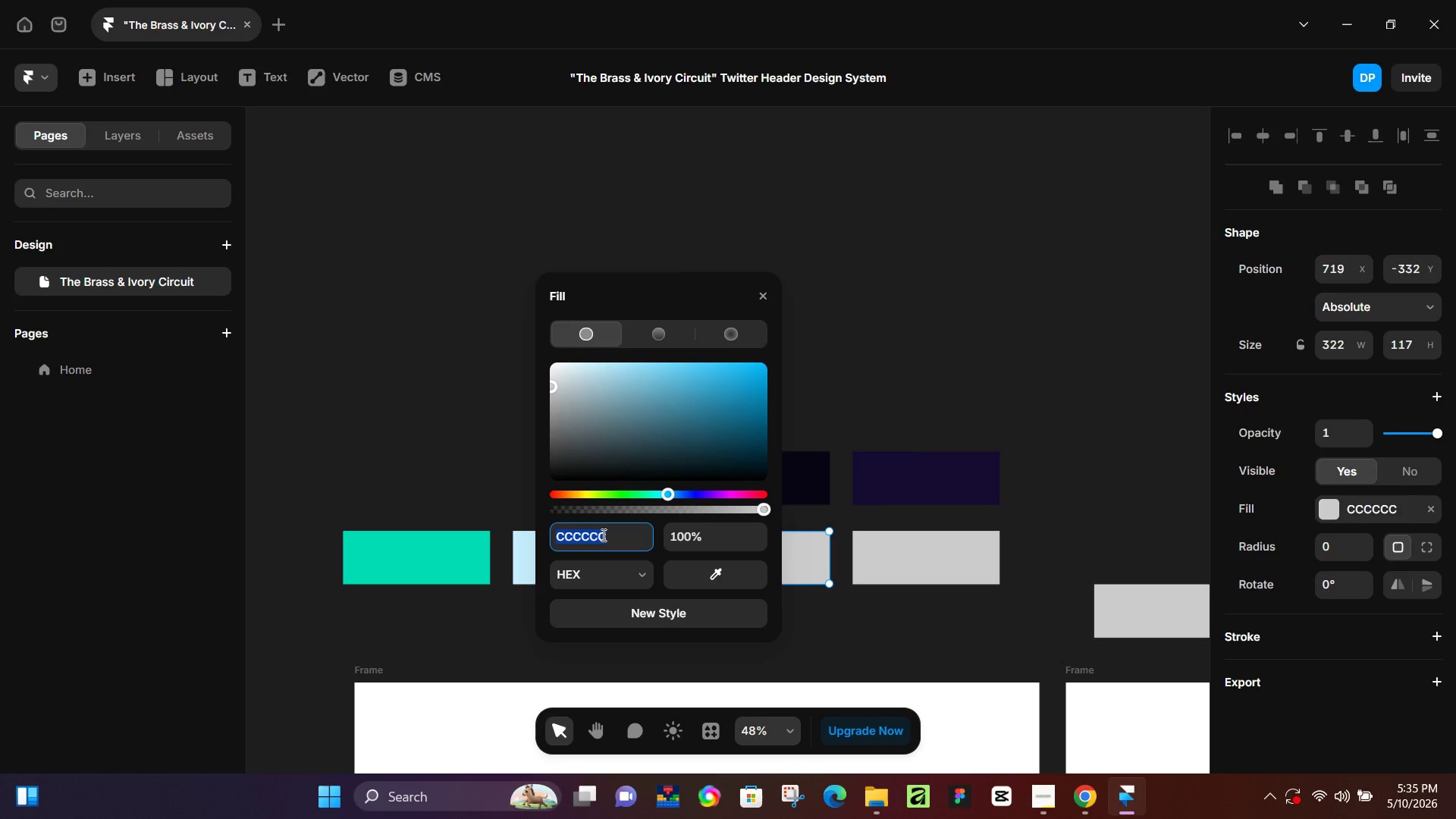 
type(507)
 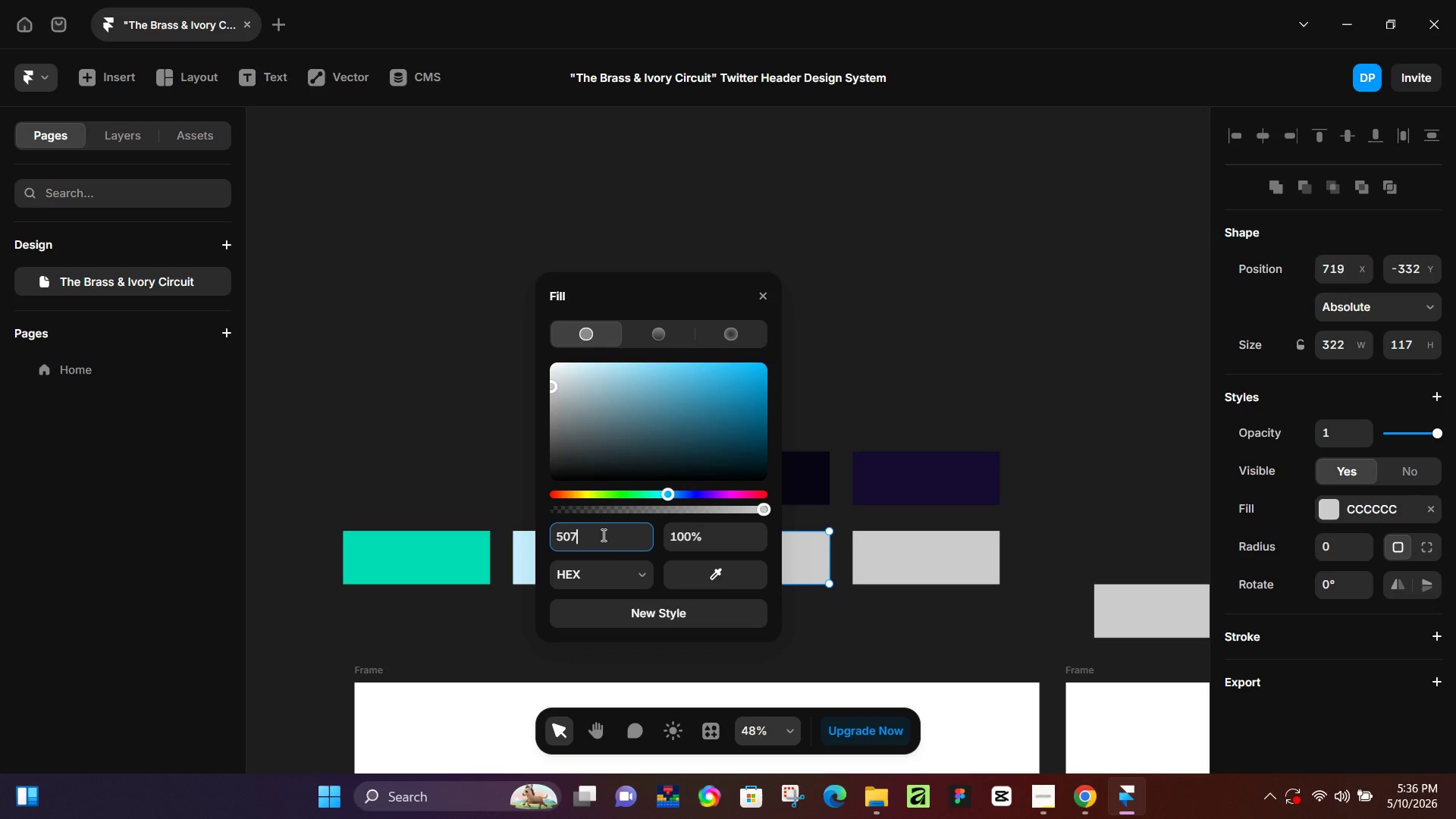 
type(890)
 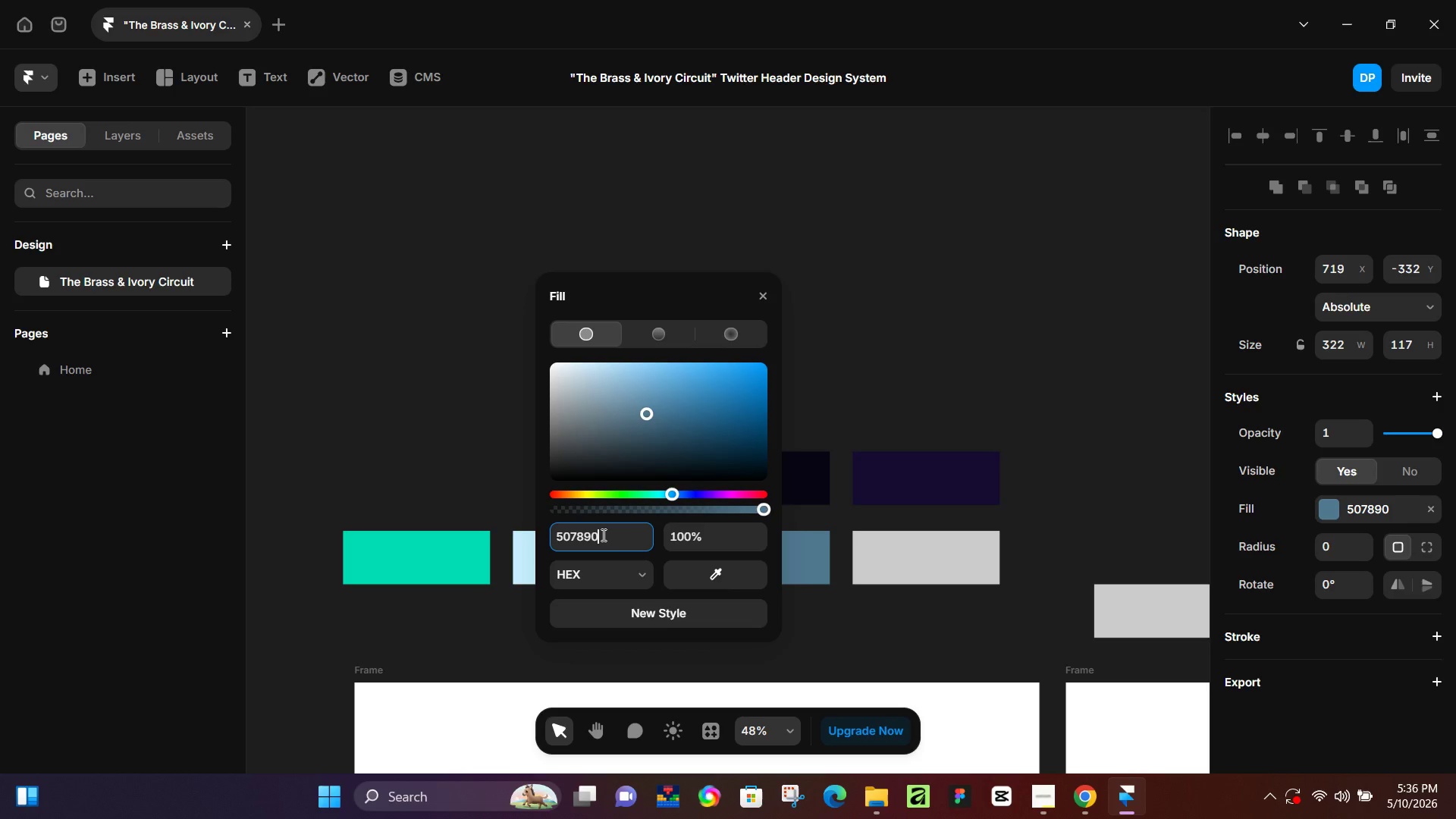 
key(Enter)
 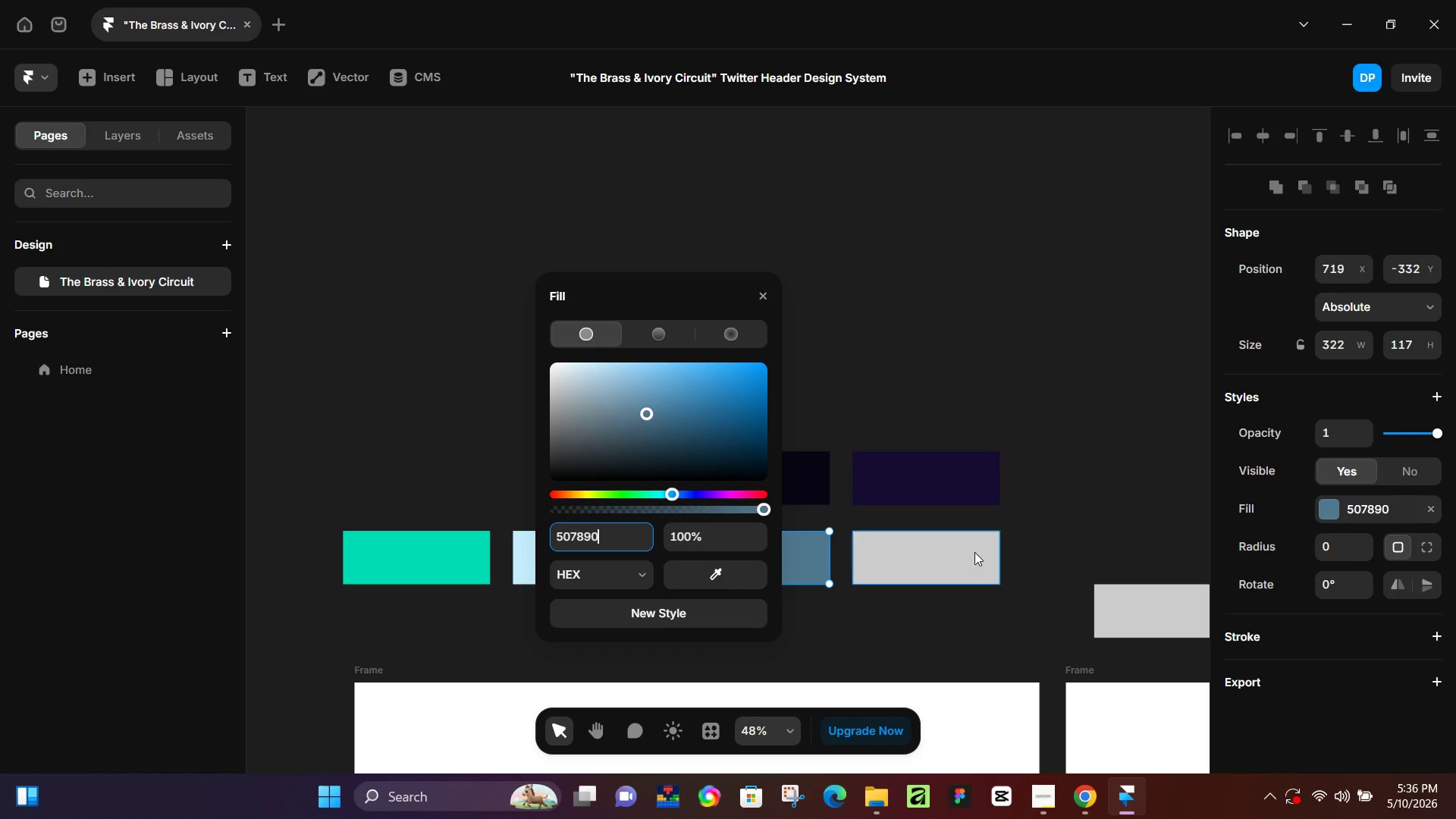 
left_click([974, 549])
 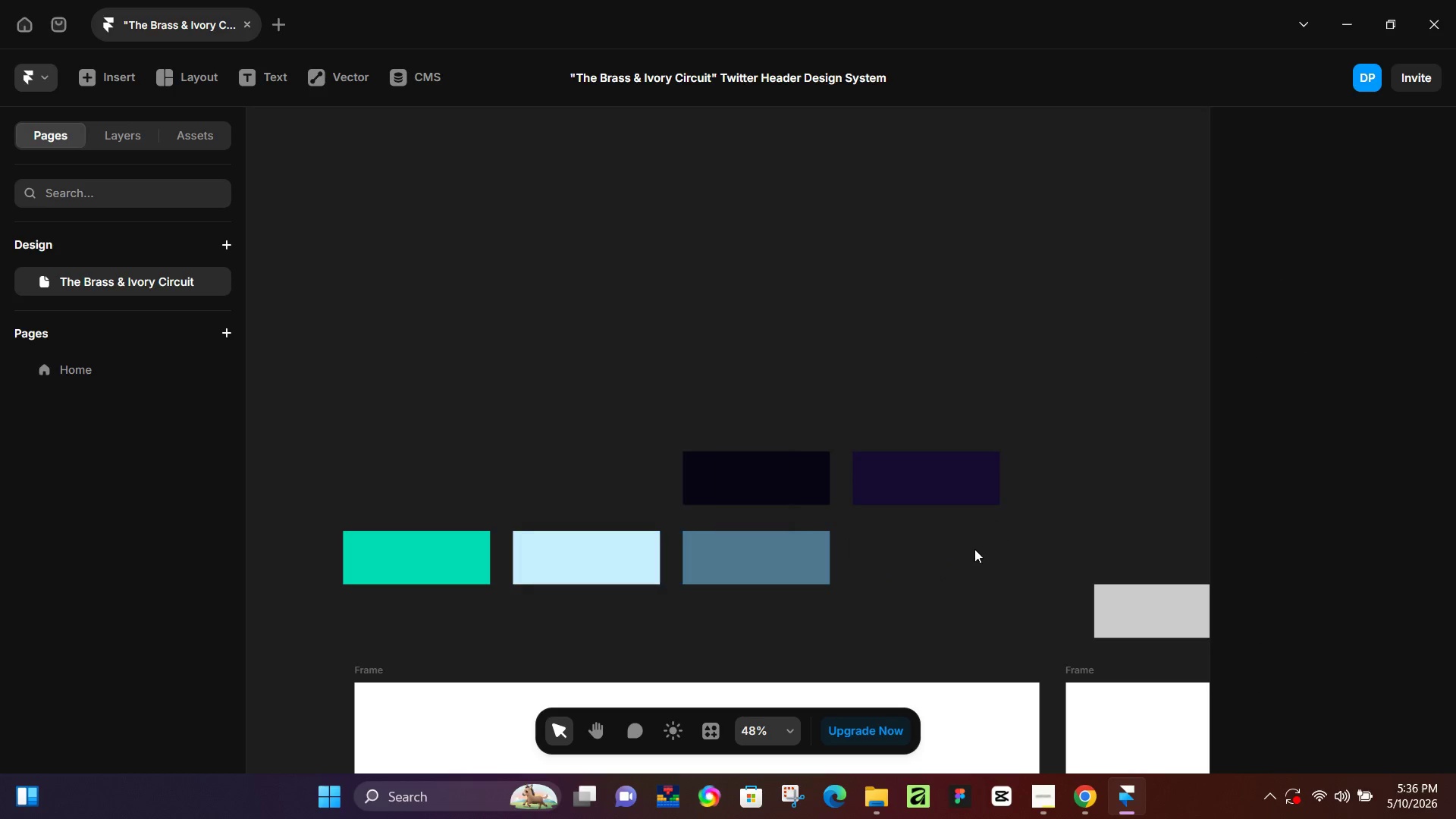 
key(Backspace)
 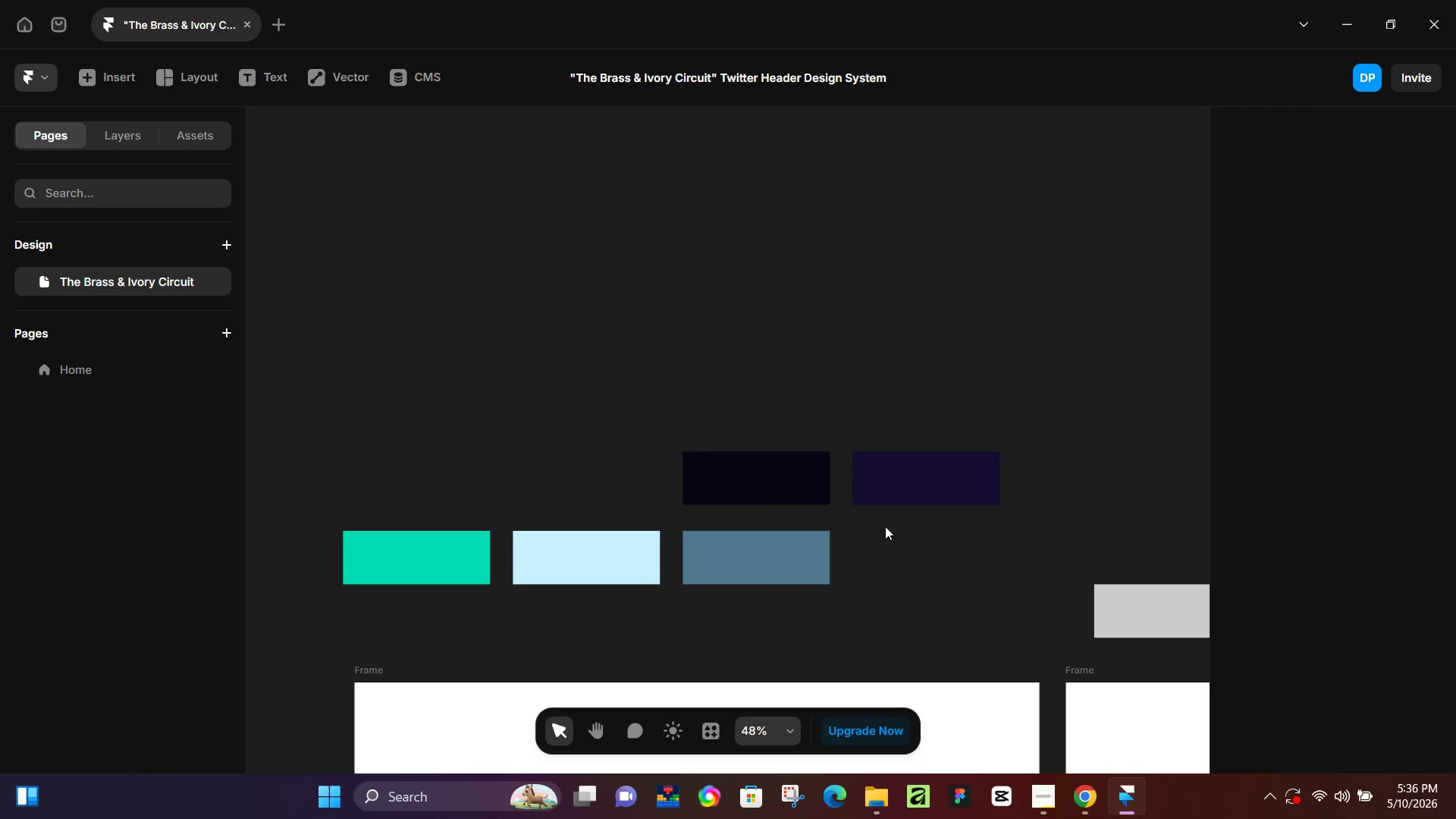 
scroll: coordinate [886, 530], scroll_direction: down, amount: 3.0
 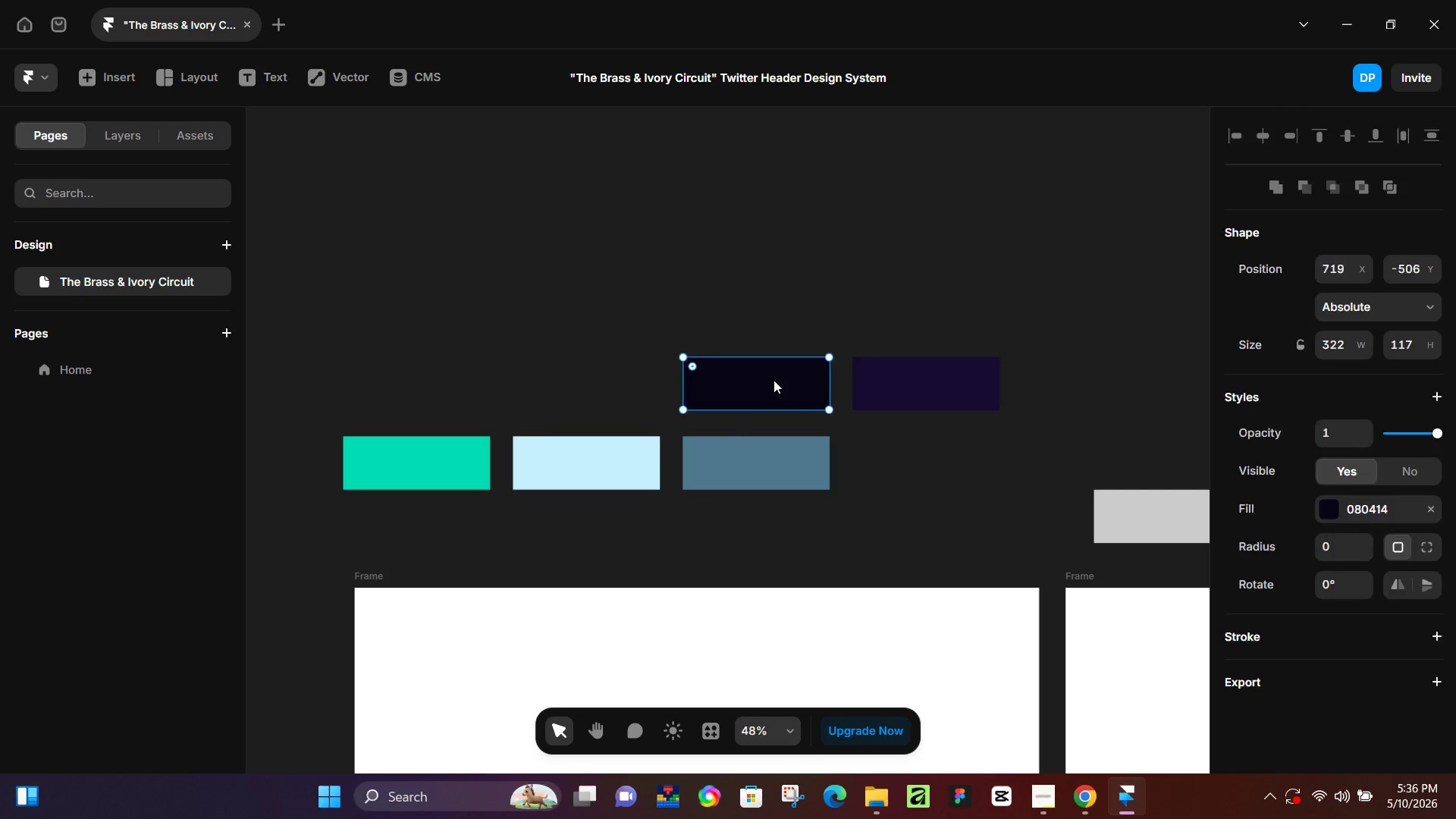 
left_click([774, 380])
 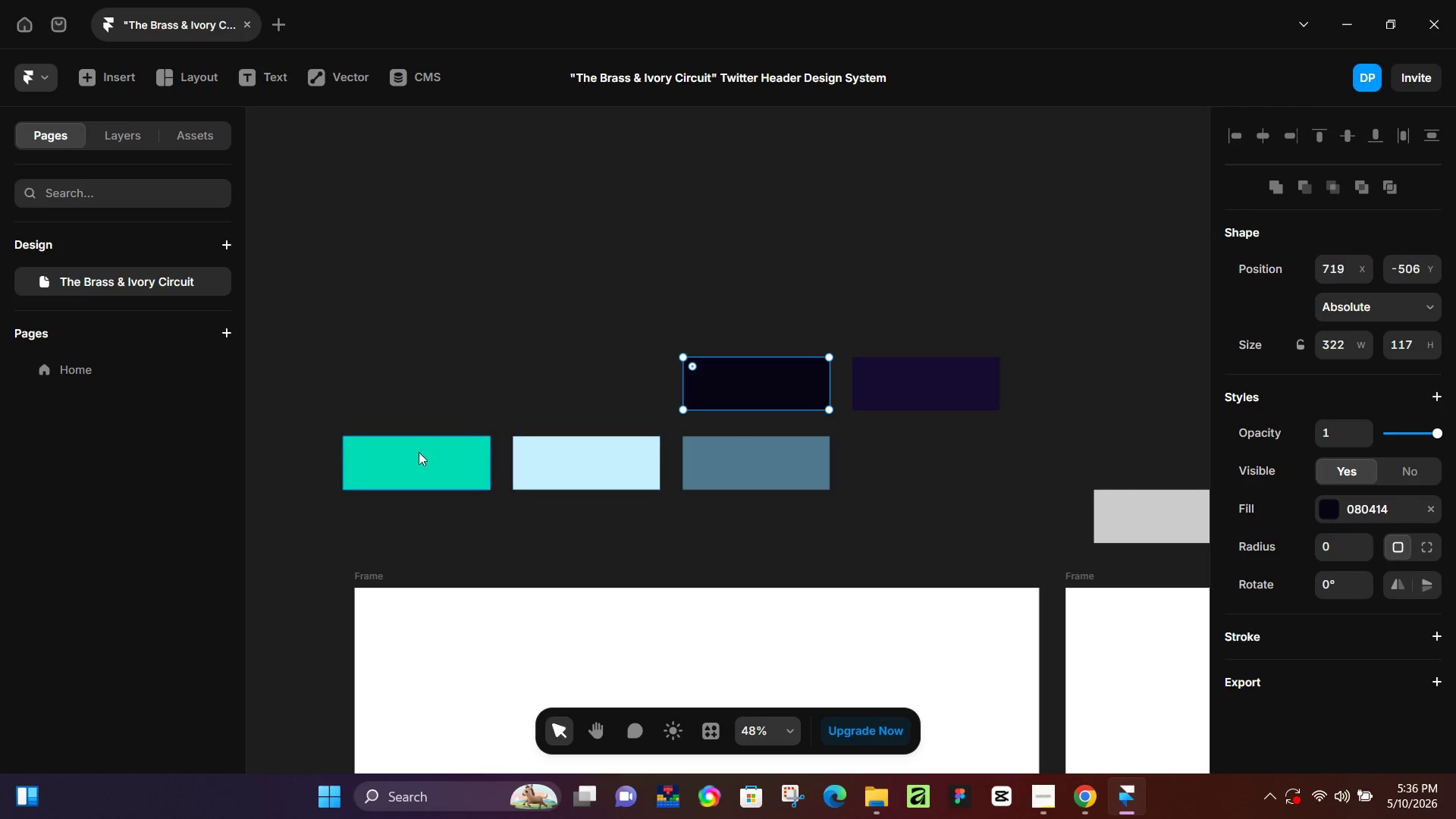 
left_click([419, 452])
 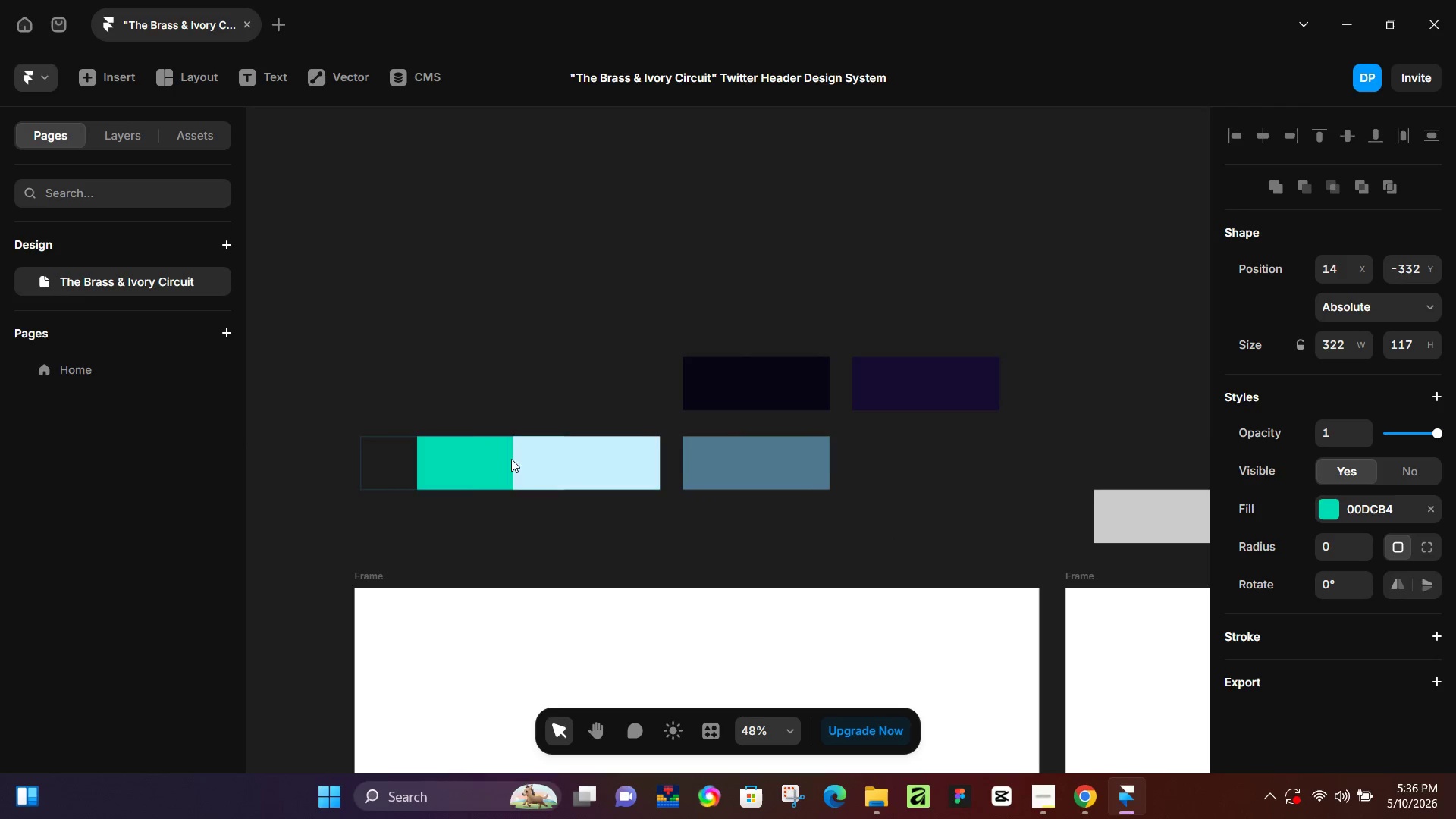 
left_click_drag(start_coordinate=[400, 457], to_coordinate=[912, 455])
 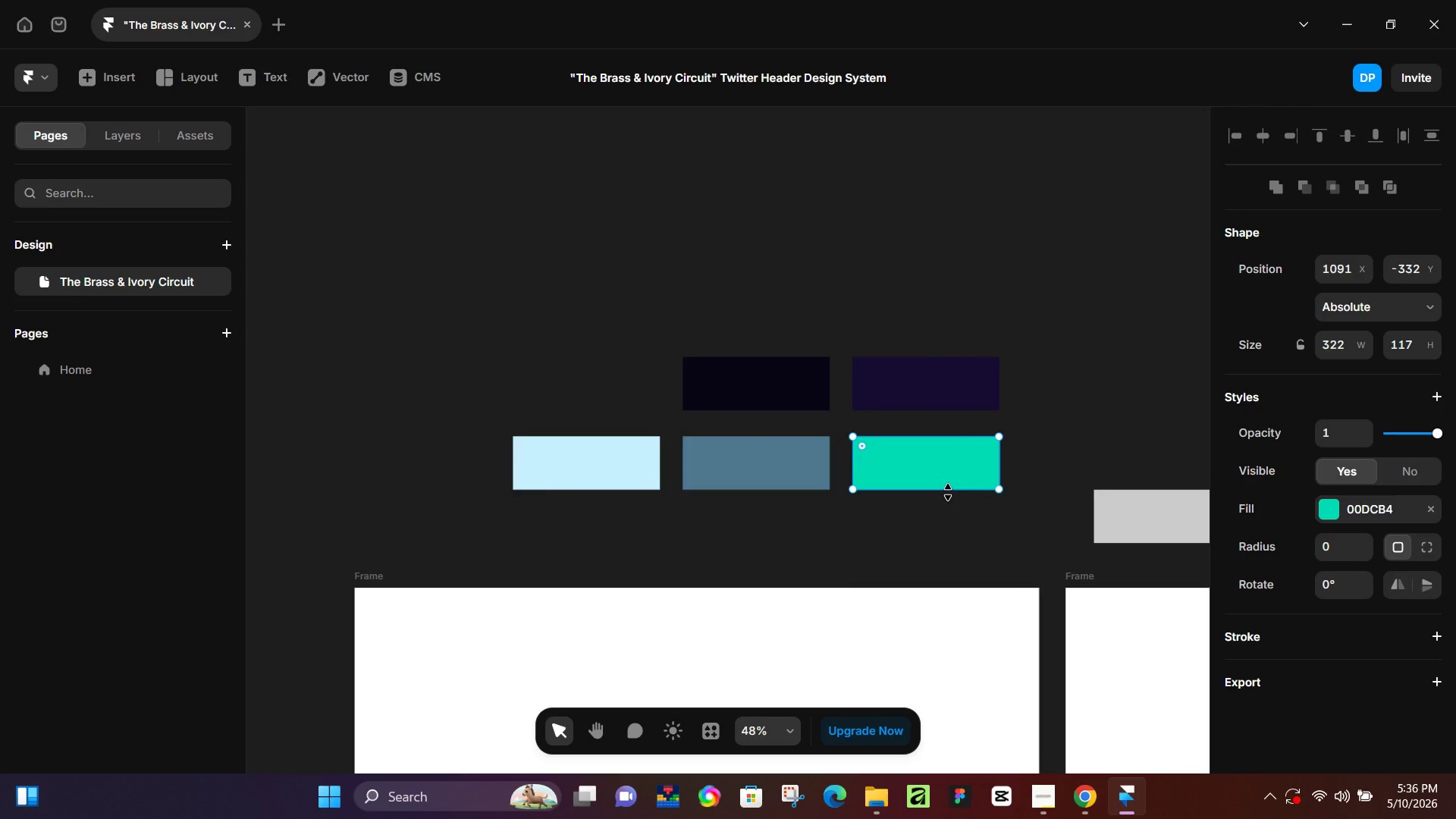 
hold_key(key=ControlLeft, duration=0.36)
 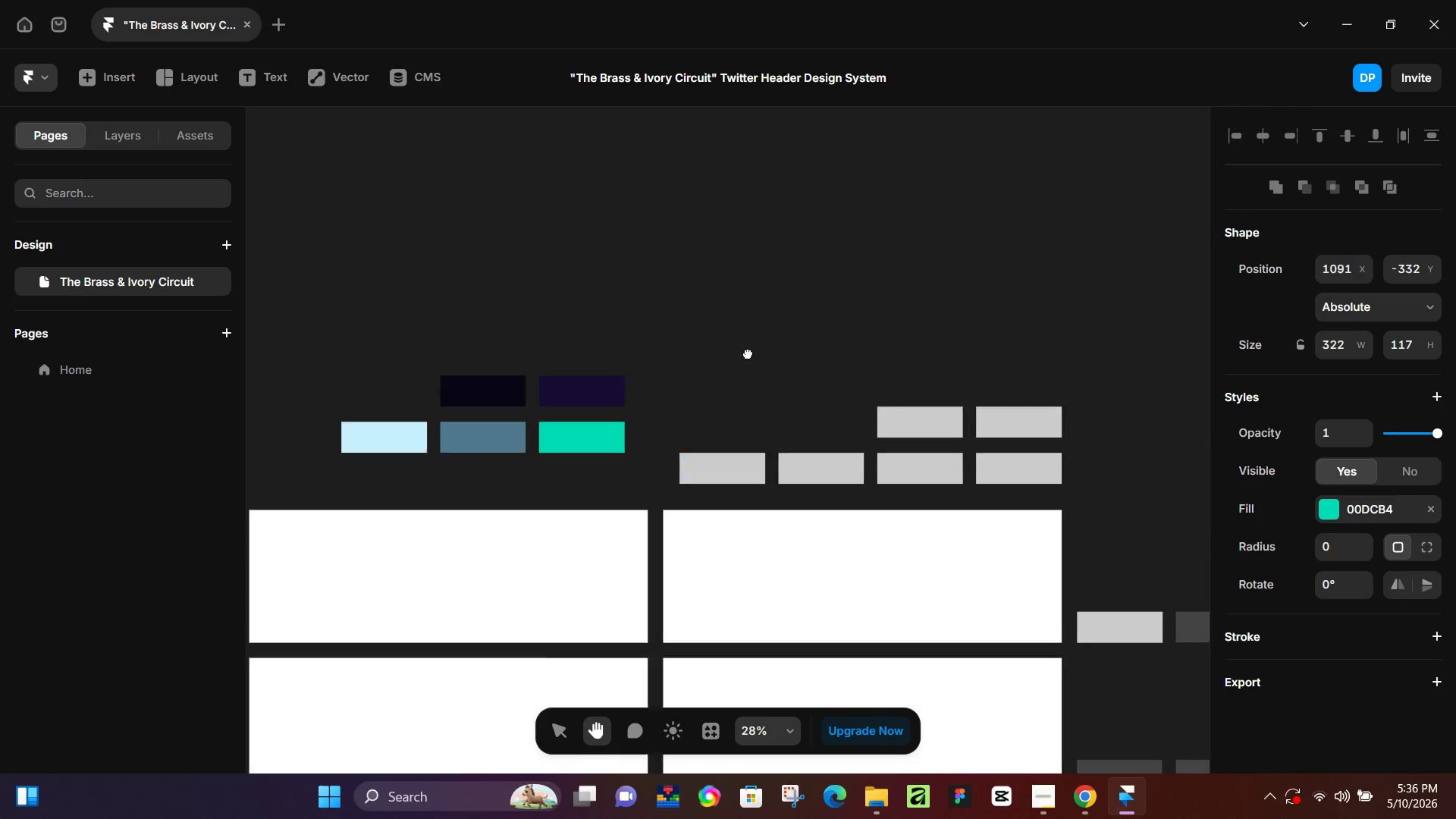 
hold_key(key=Space, duration=0.78)
 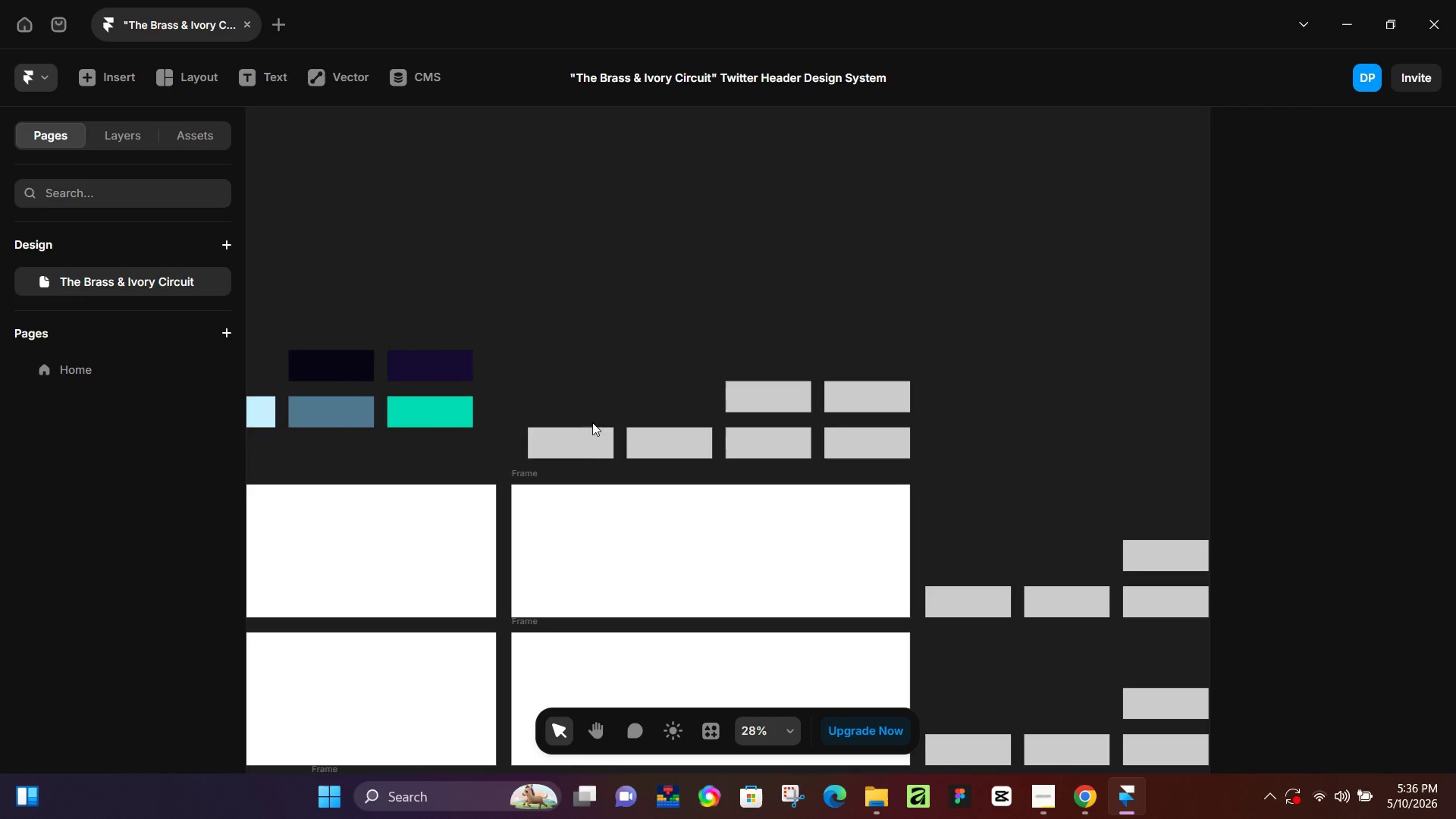 
scroll: coordinate [948, 494], scroll_direction: down, amount: 5.0
 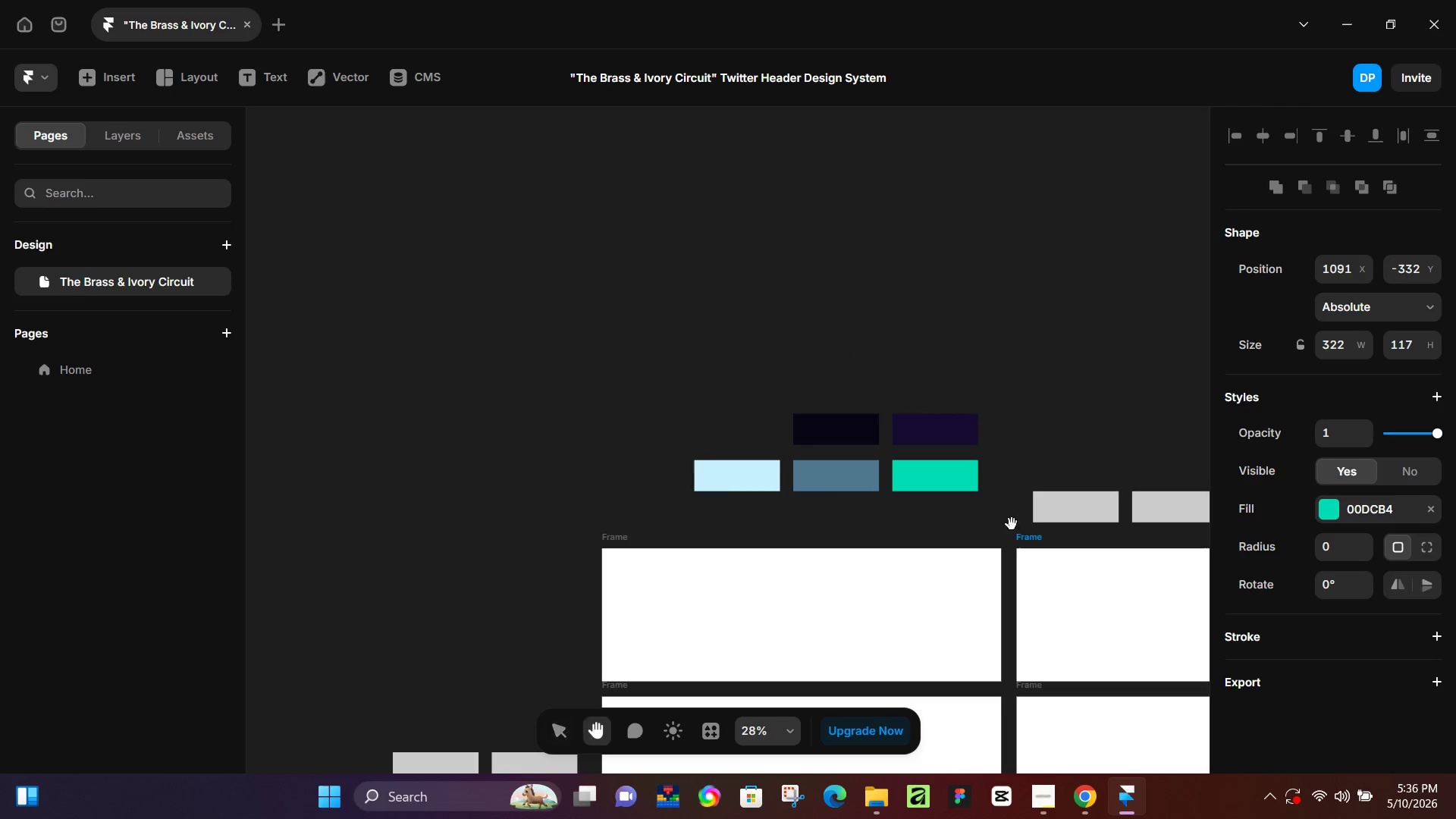 
left_click_drag(start_coordinate=[1119, 398], to_coordinate=[616, 335])
 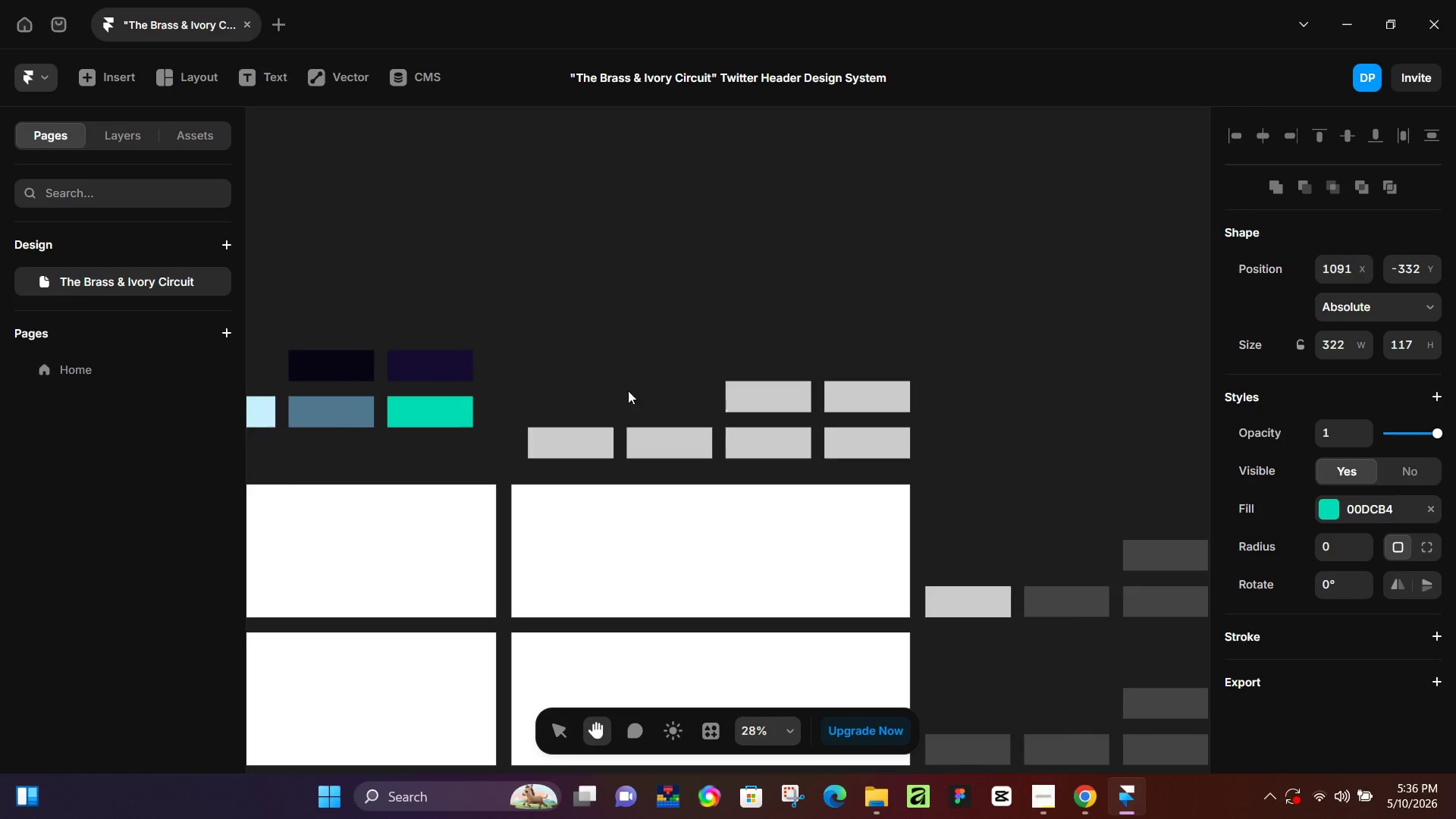 
hold_key(key=Space, duration=3.31)
 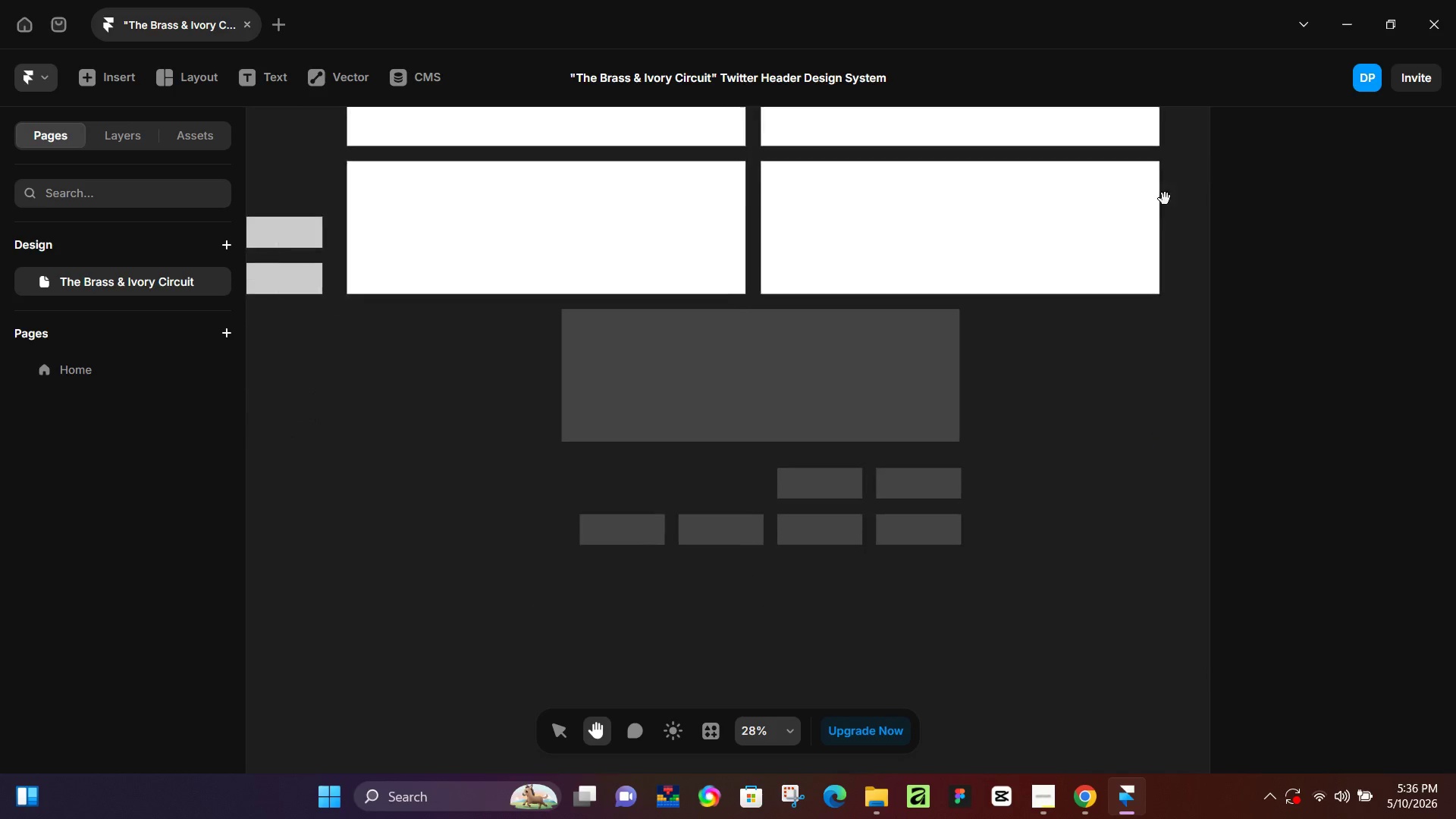 
left_click([595, 420])
 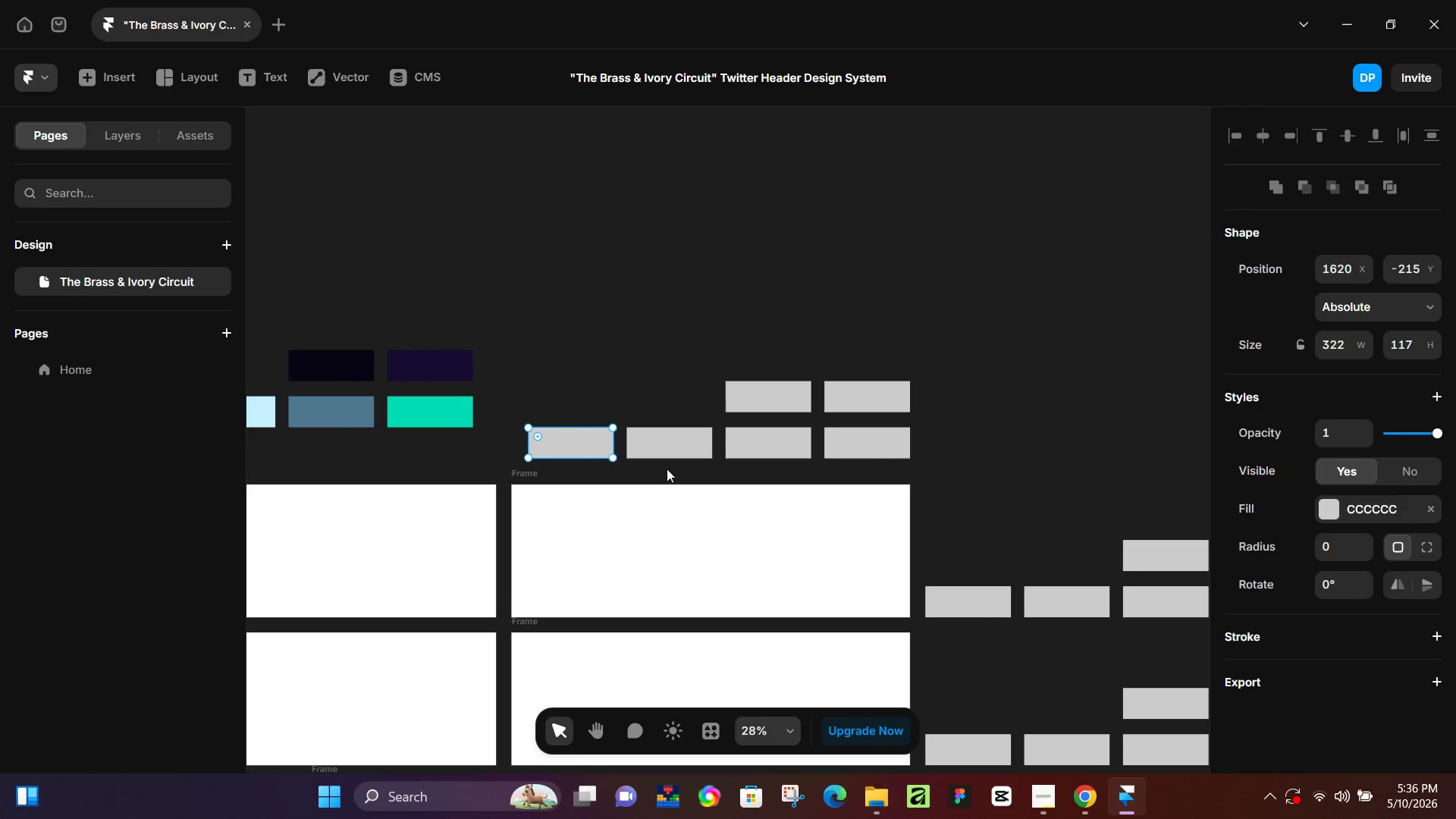 
key(Backspace)
 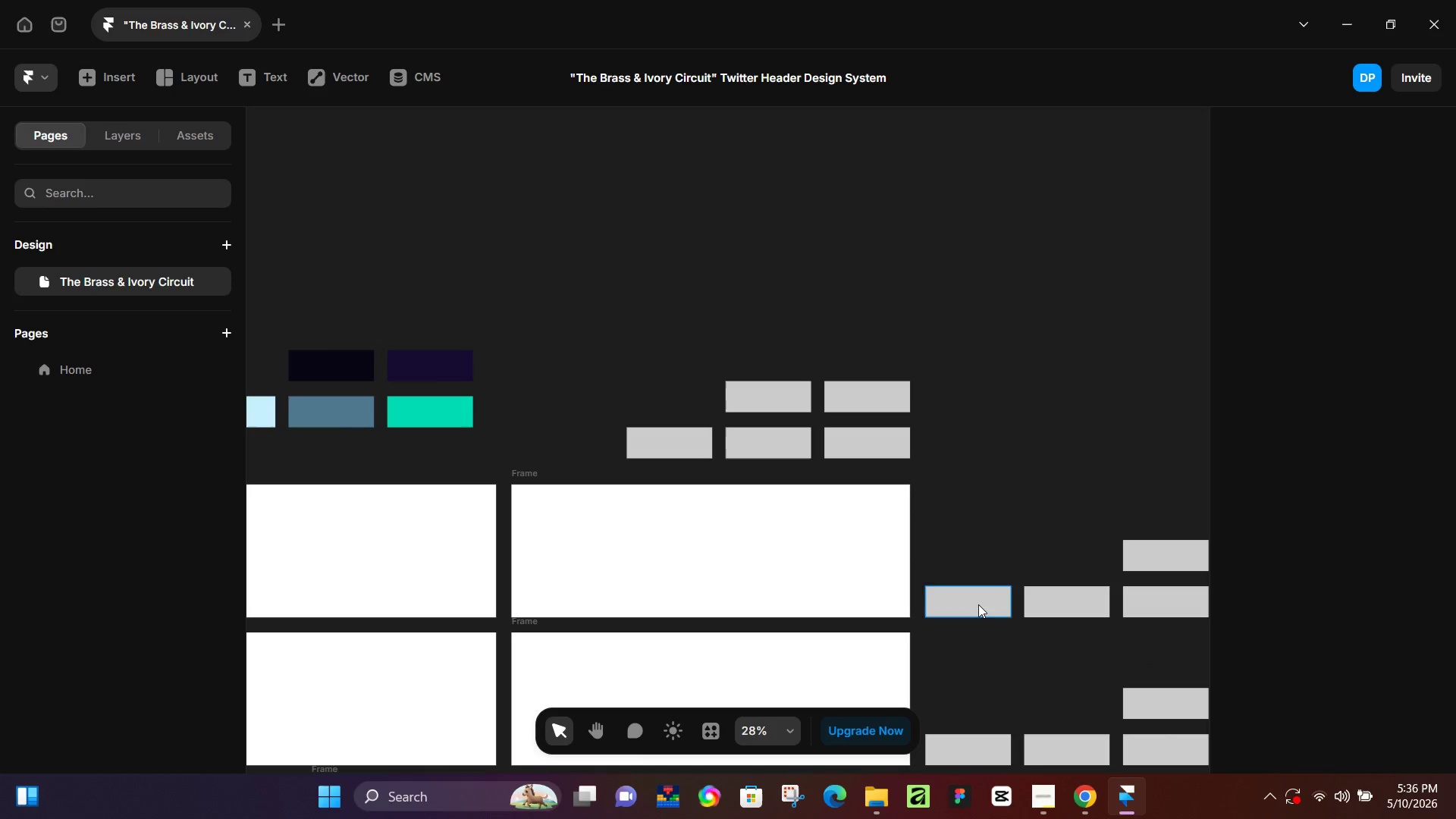 
left_click([978, 604])
 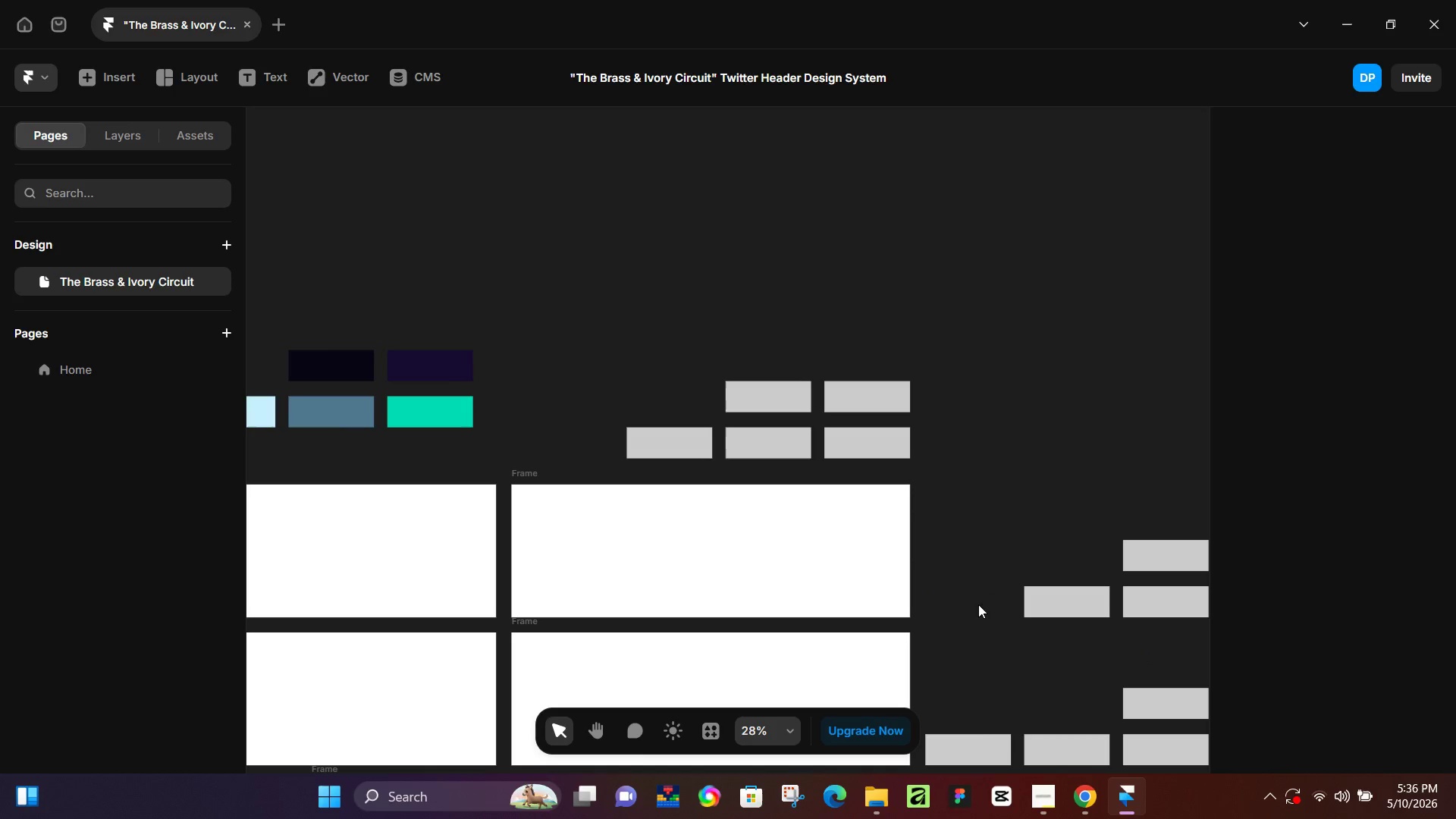 
key(Backspace)
 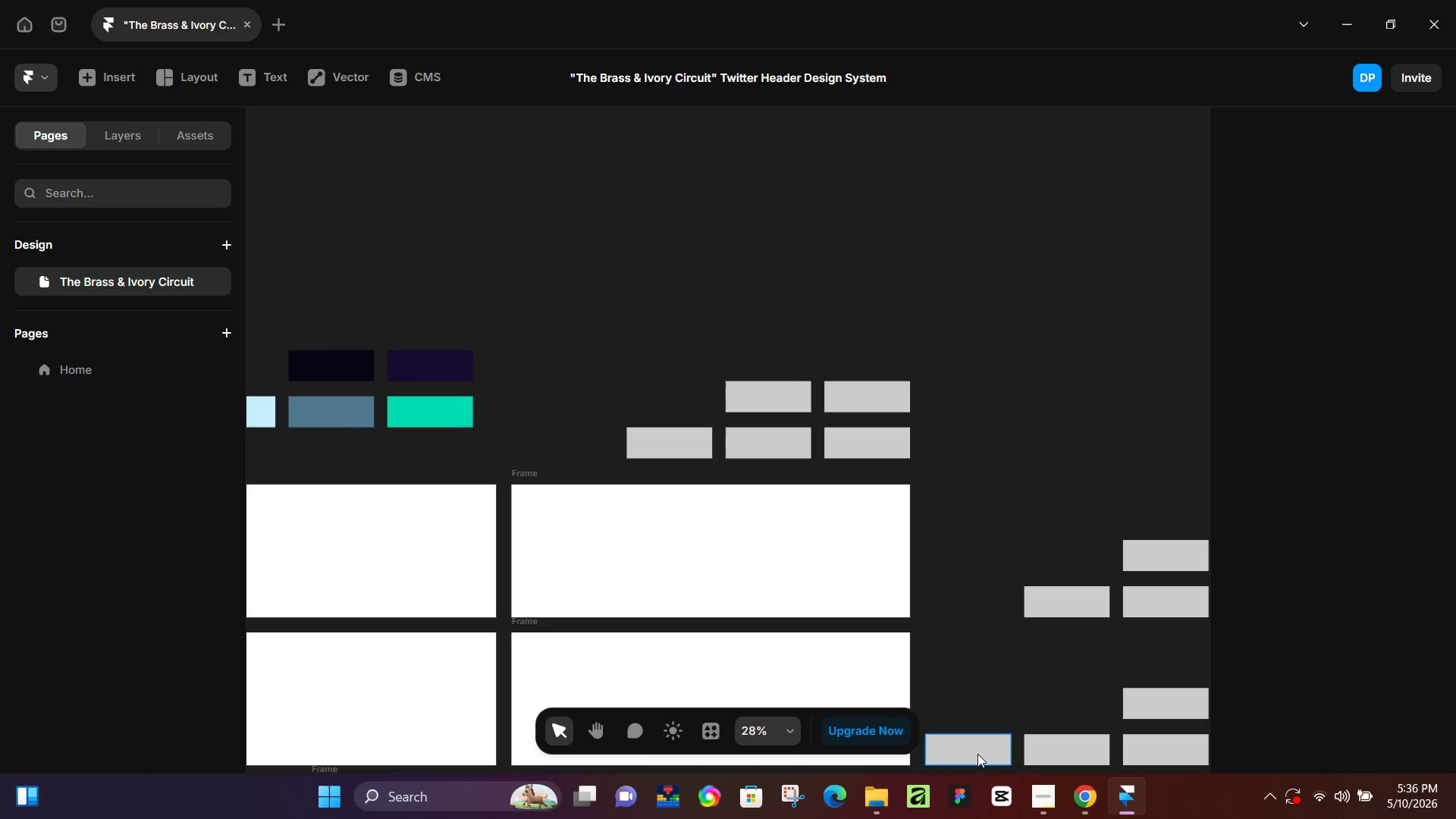 
left_click([977, 754])
 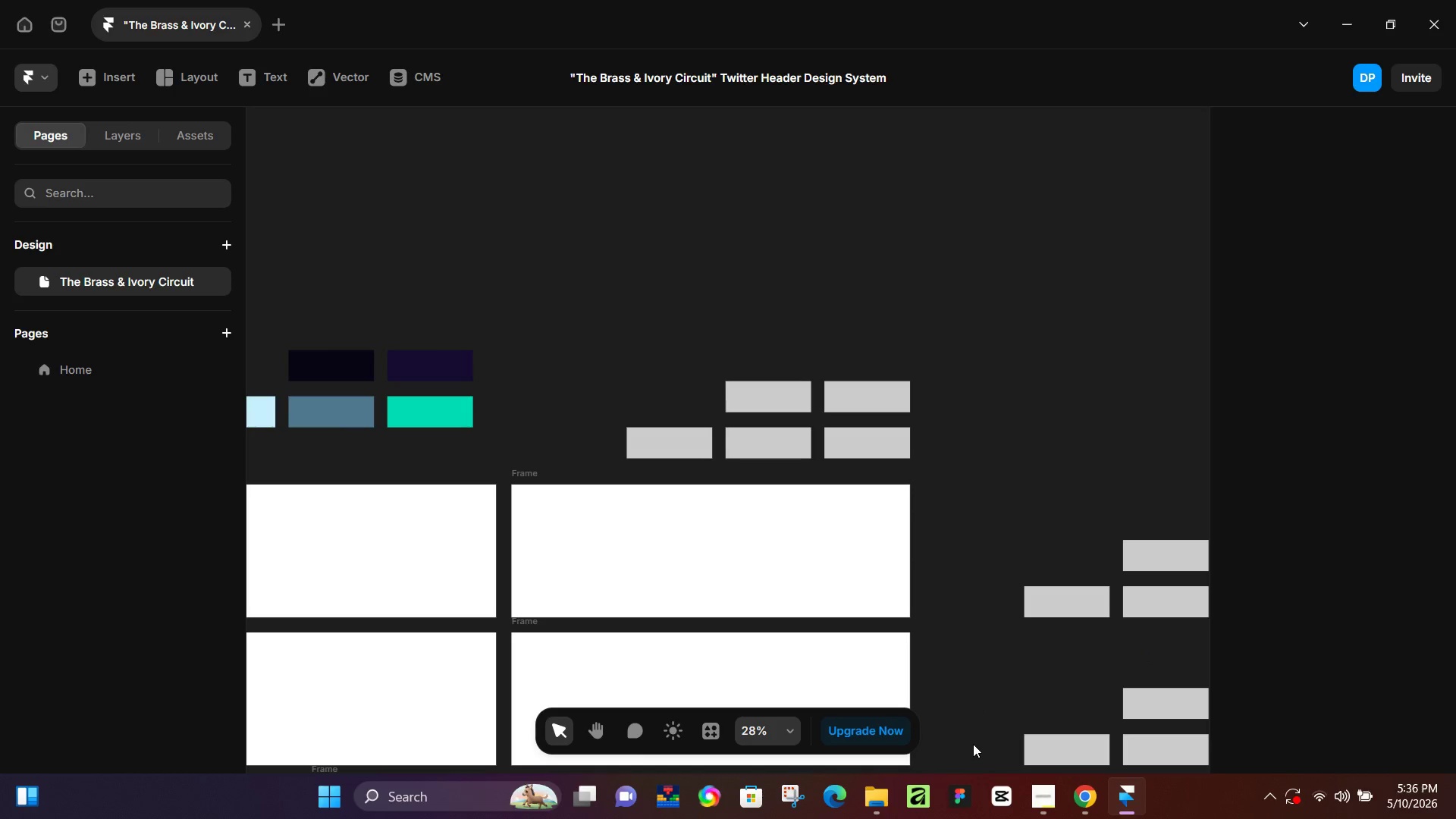 
key(Backspace)
 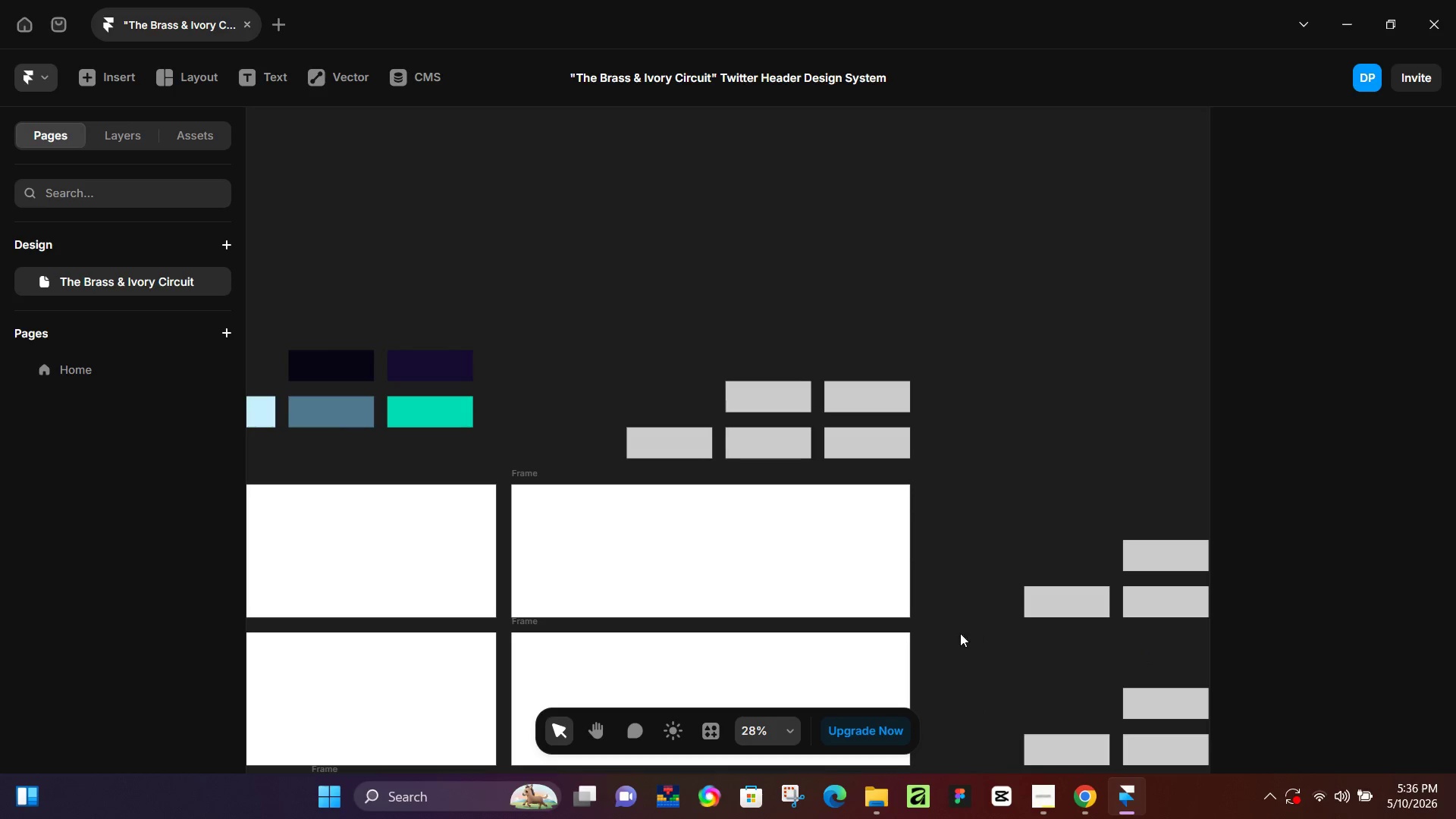 
hold_key(key=Space, duration=0.67)
 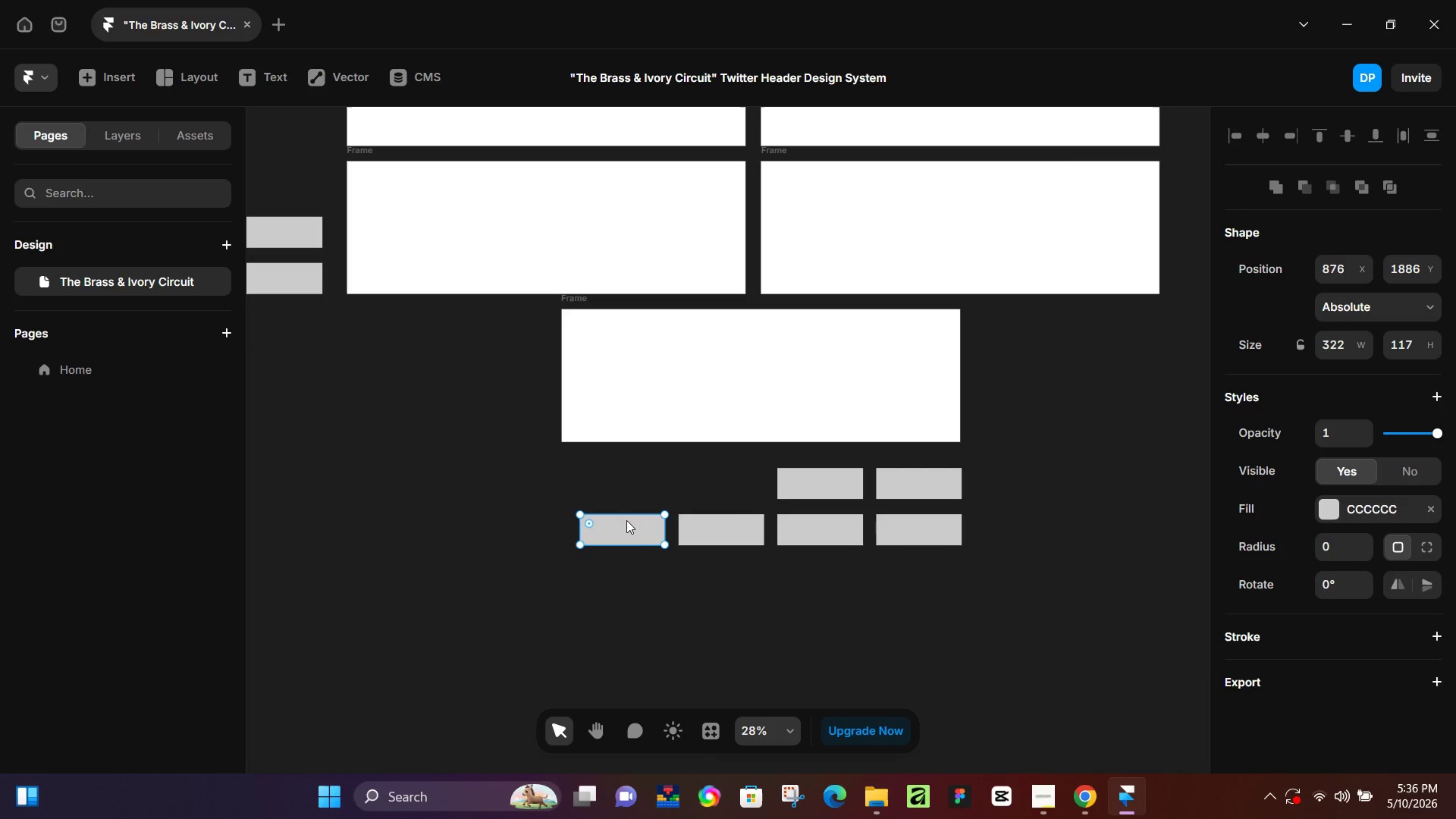 
left_click_drag(start_coordinate=[957, 642], to_coordinate=[1206, 171])
 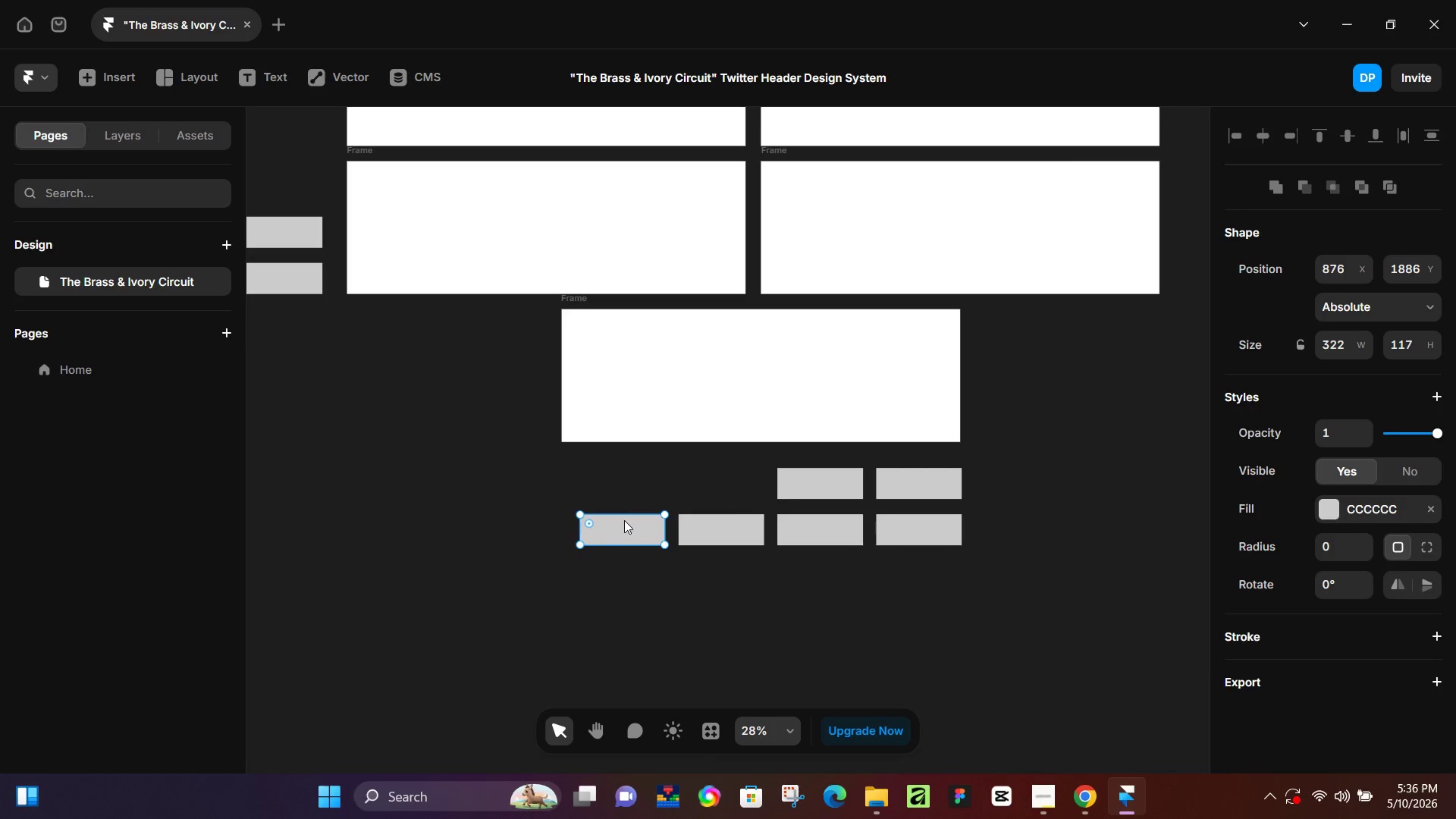 
key(Backspace)
 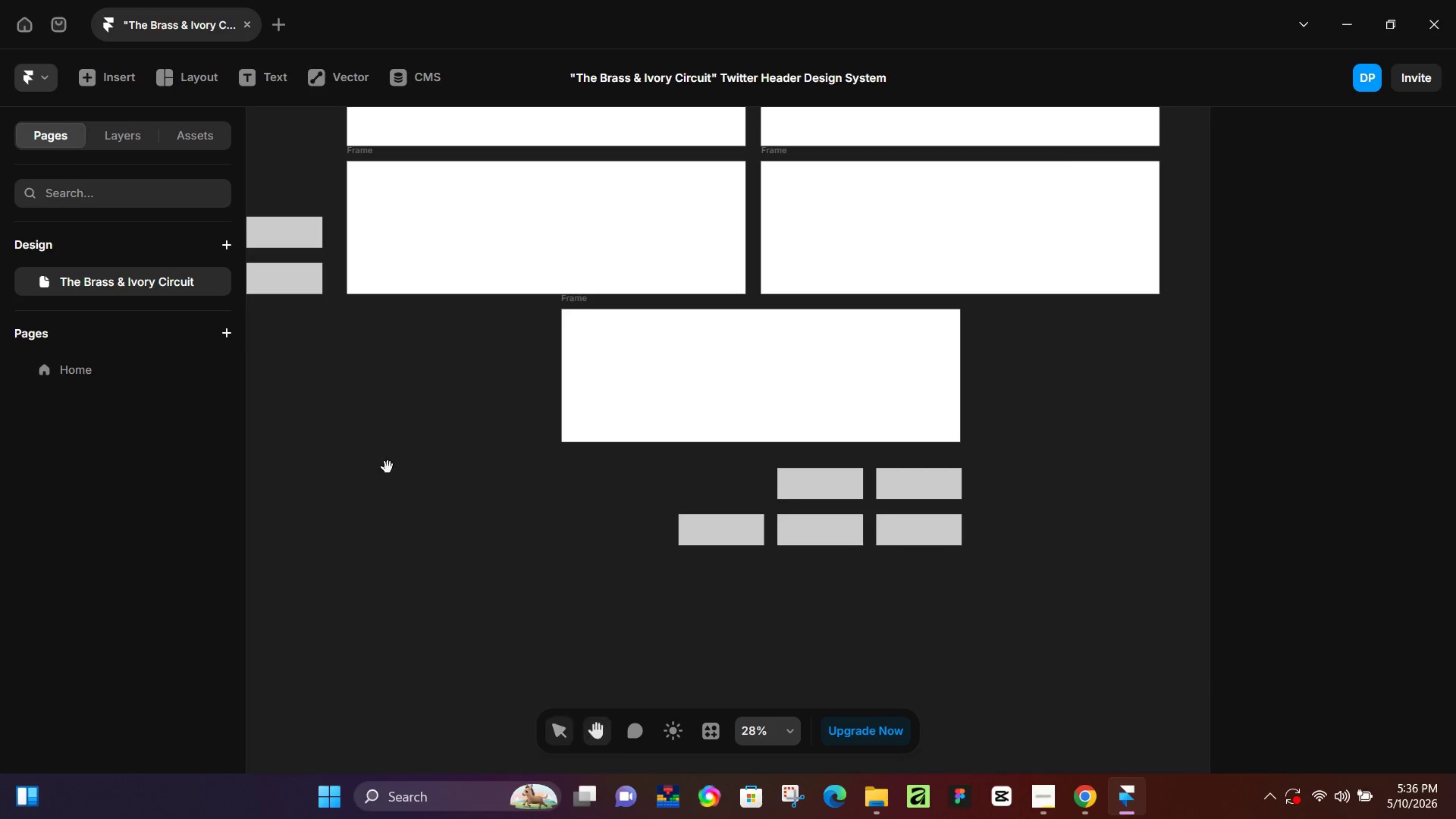 
hold_key(key=Space, duration=0.44)
 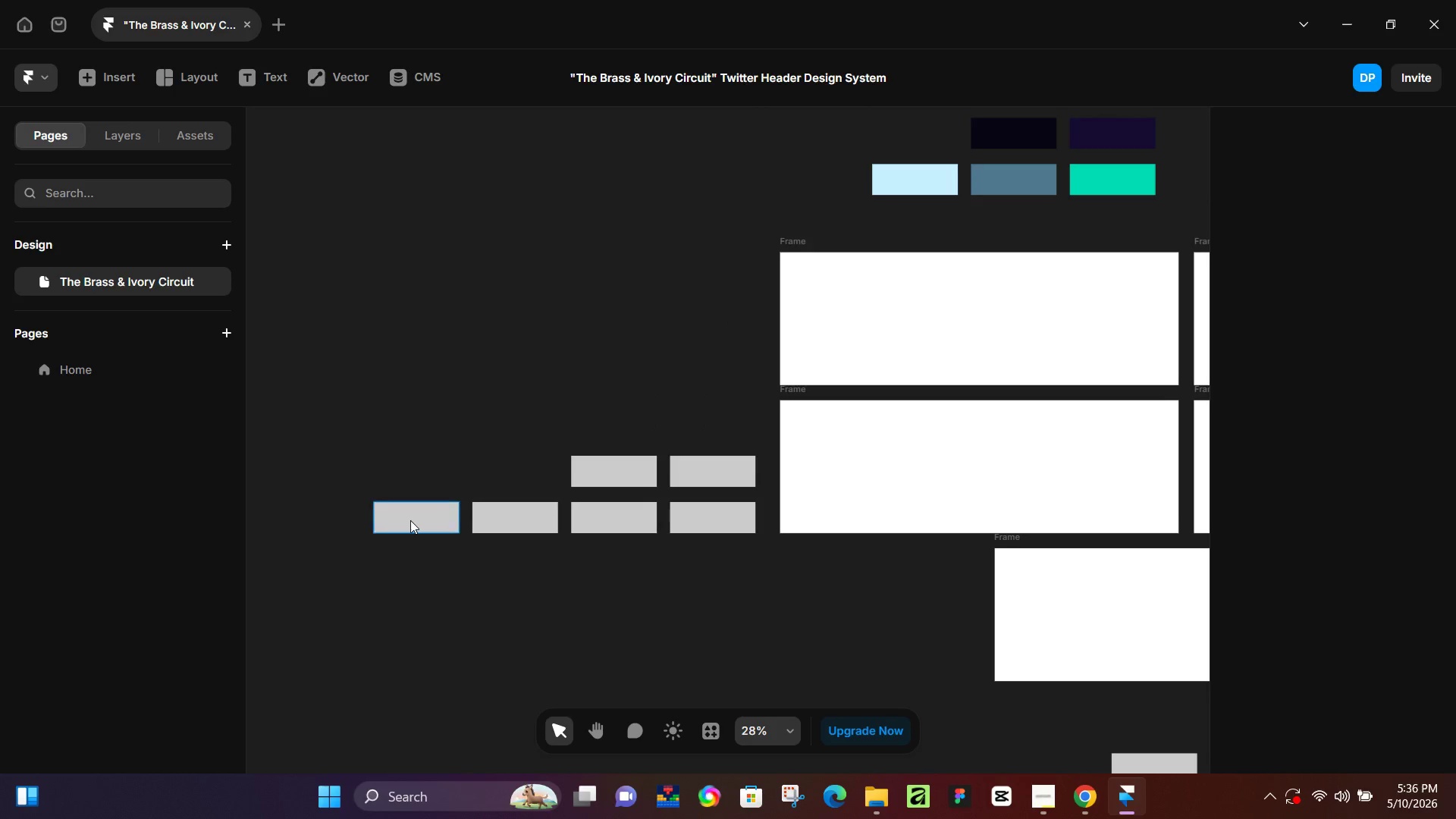 
left_click_drag(start_coordinate=[381, 463], to_coordinate=[814, 695])
 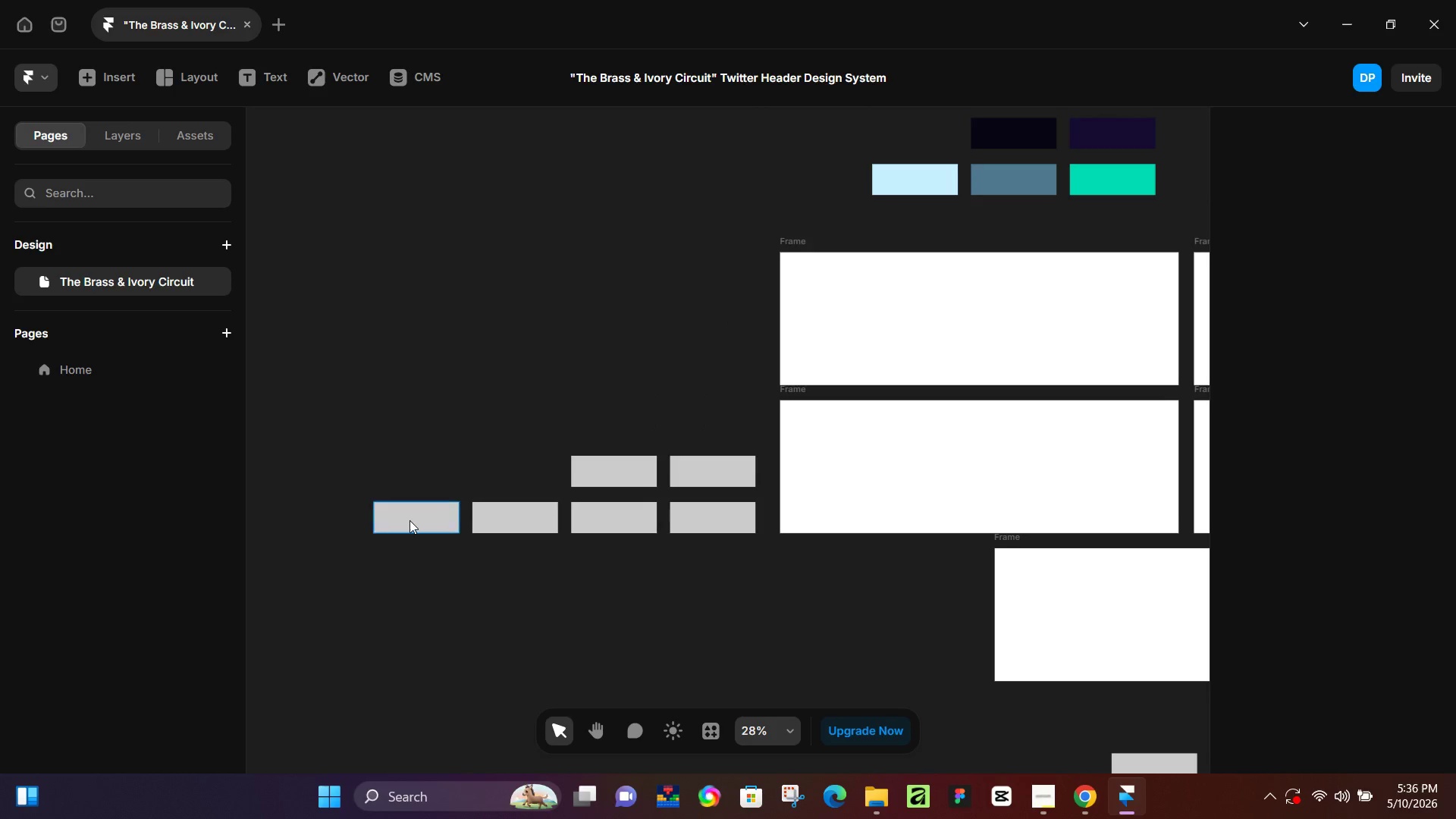 
left_click([410, 520])
 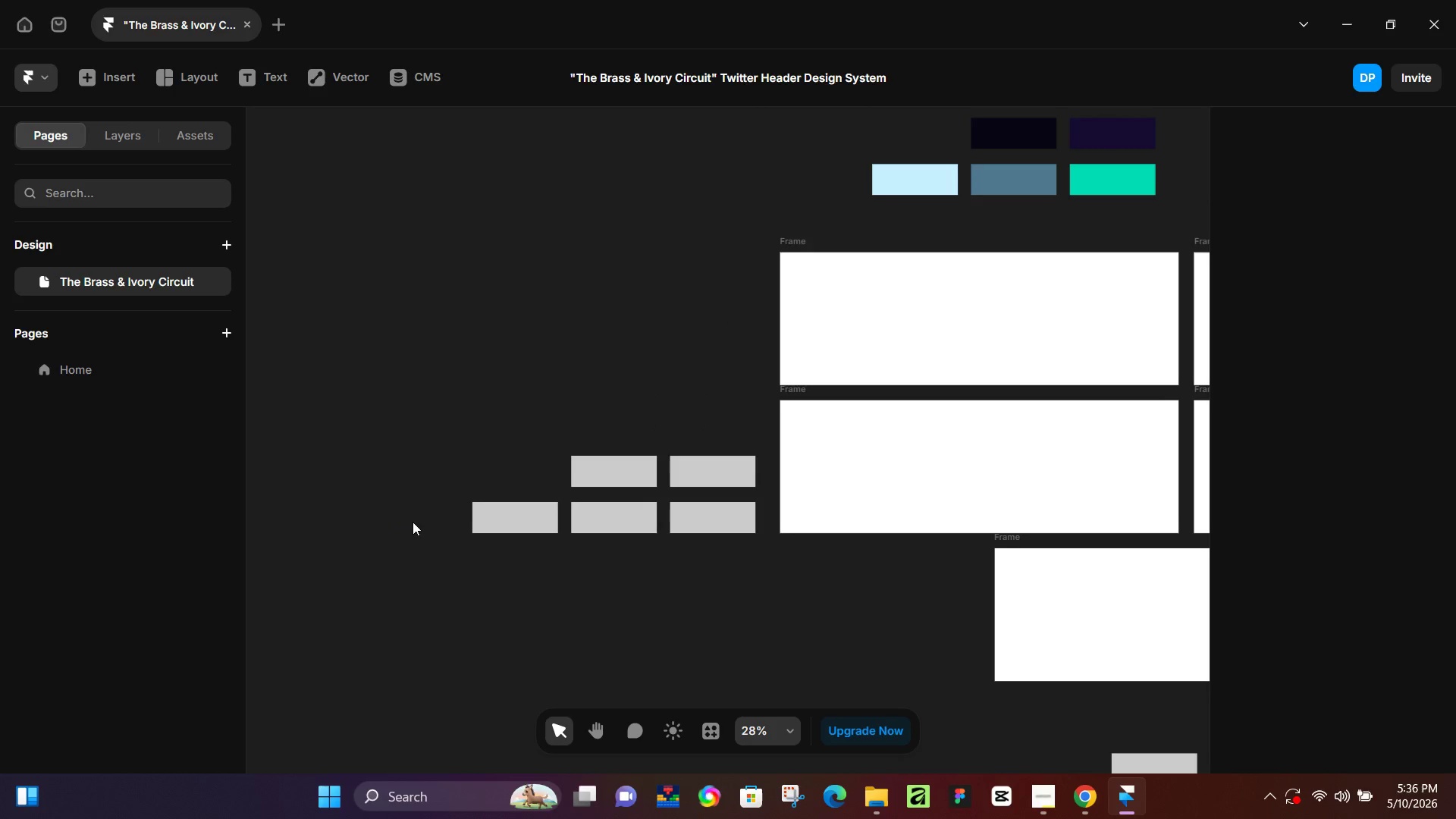 
key(Backspace)
 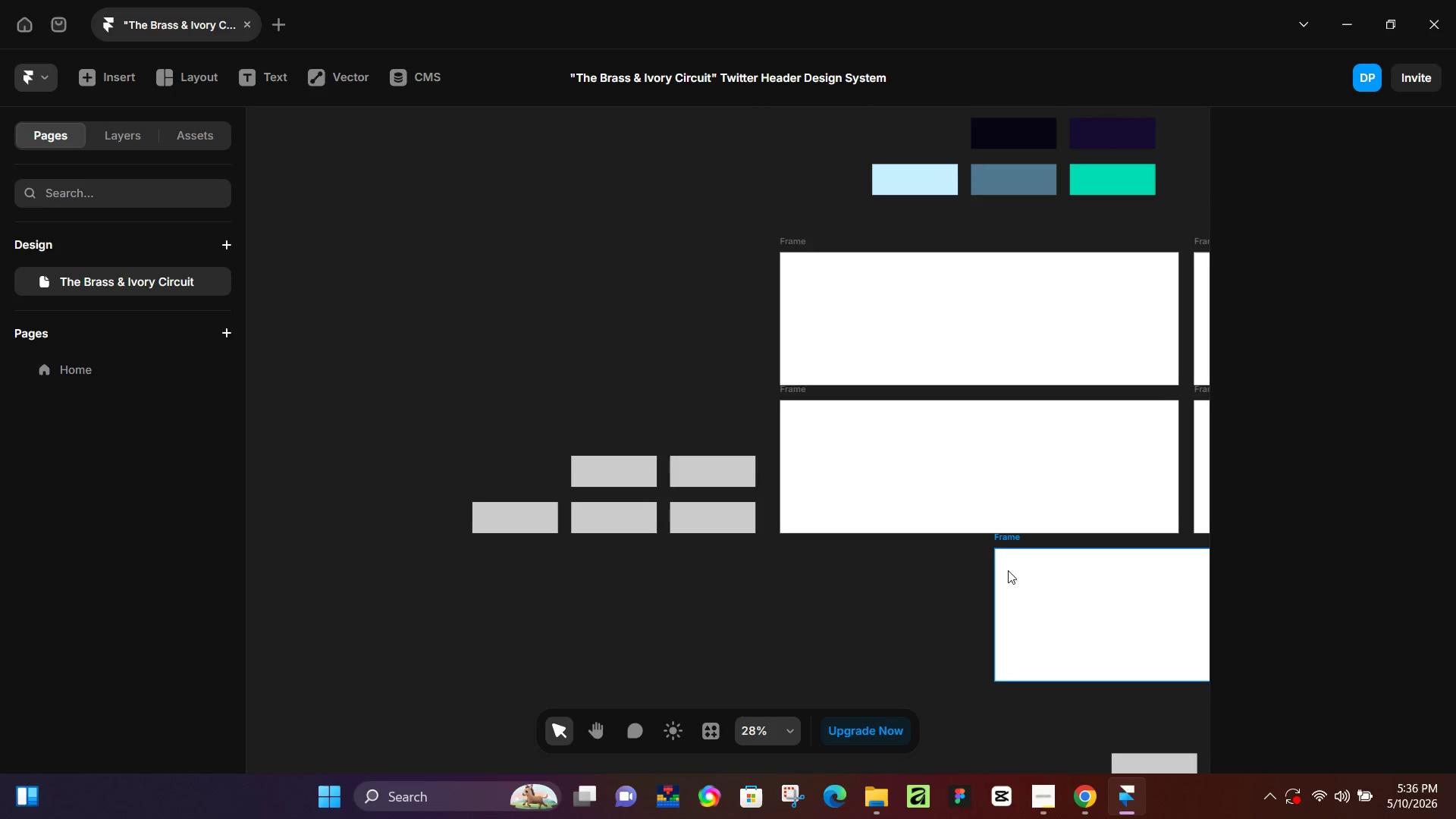 
hold_key(key=Space, duration=1.19)
 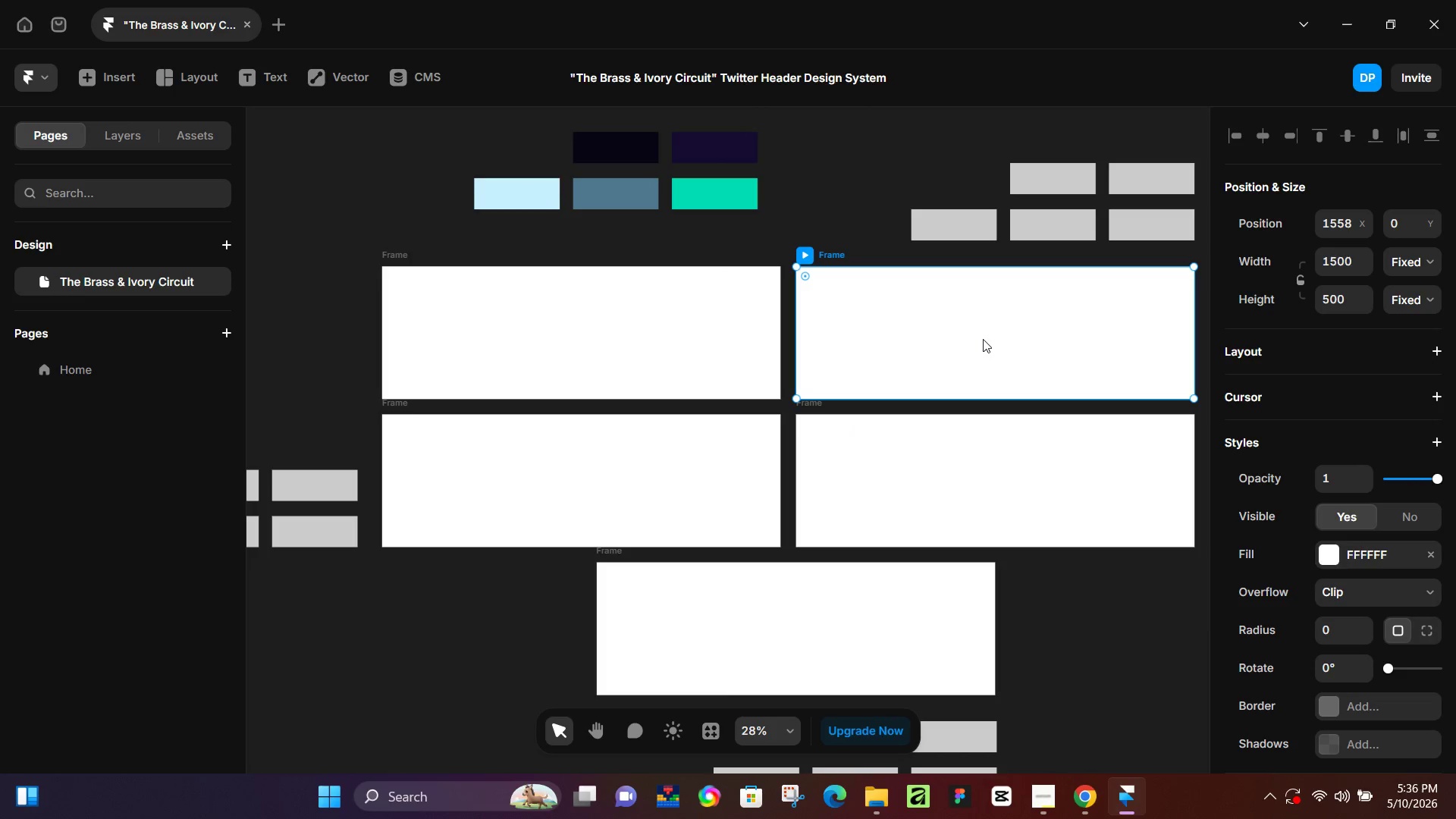 
left_click_drag(start_coordinate=[944, 570], to_coordinate=[547, 583])
 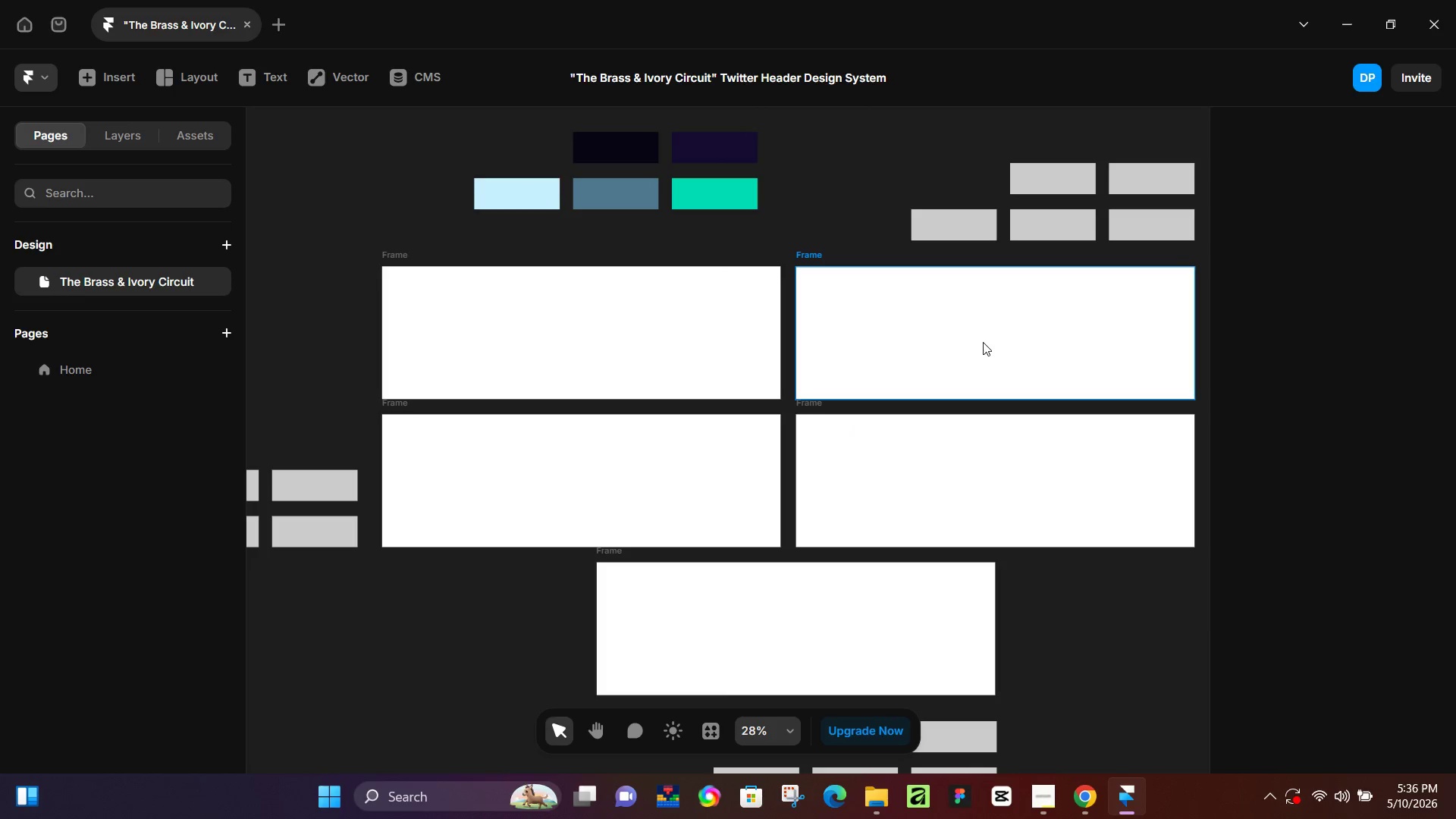 
left_click([983, 342])
 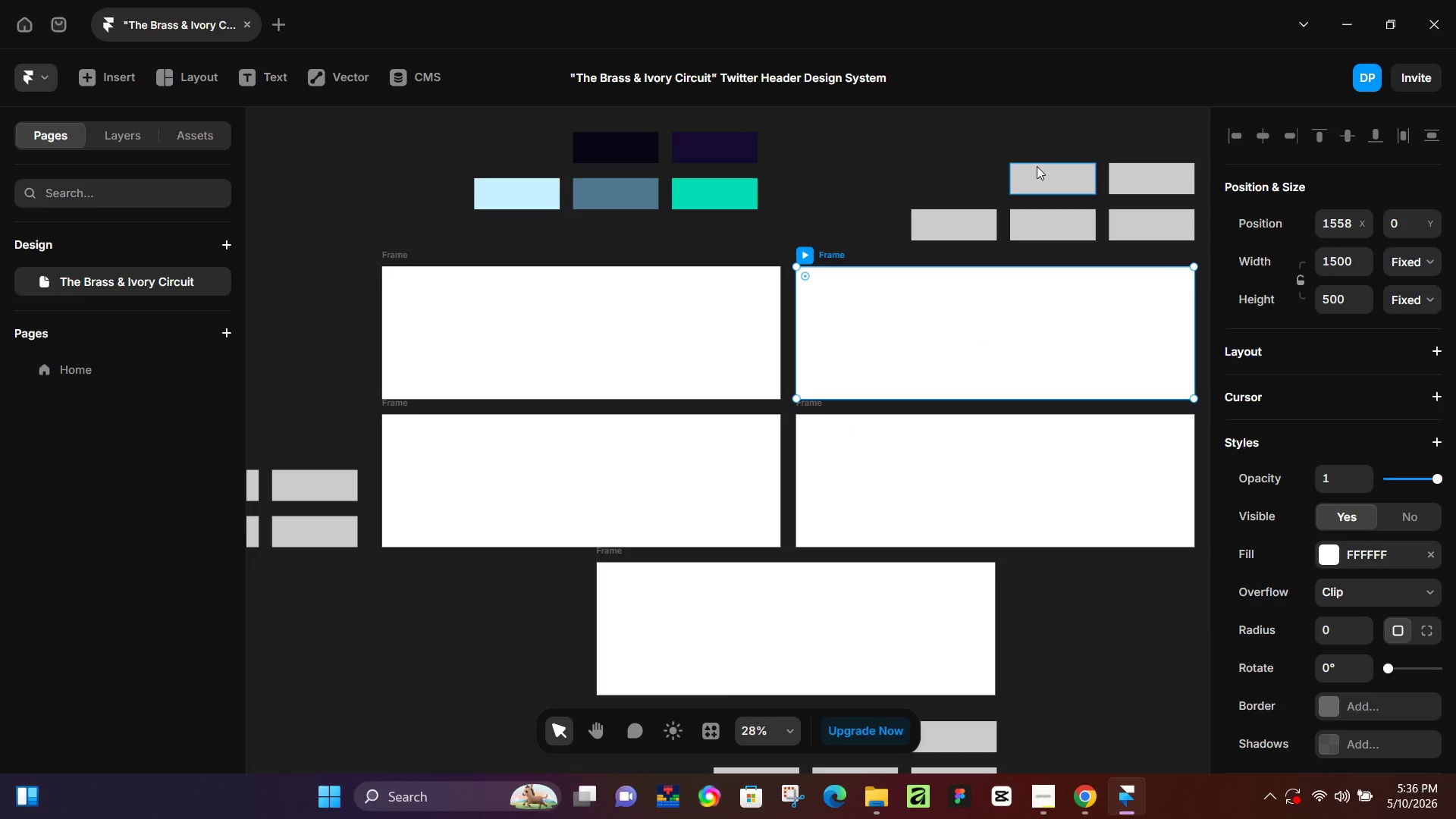 
left_click([1037, 166])
 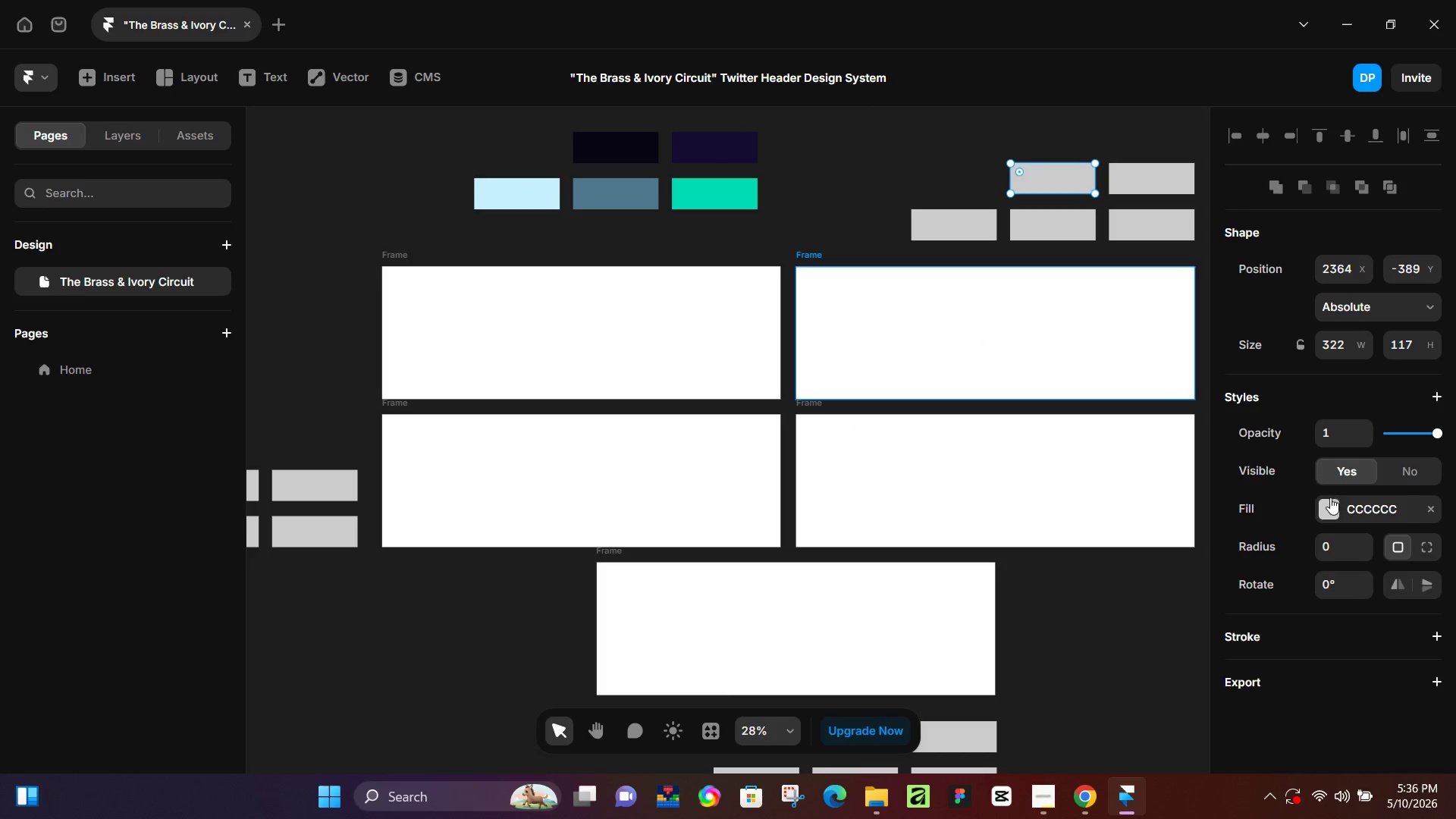 
left_click([1330, 499])
 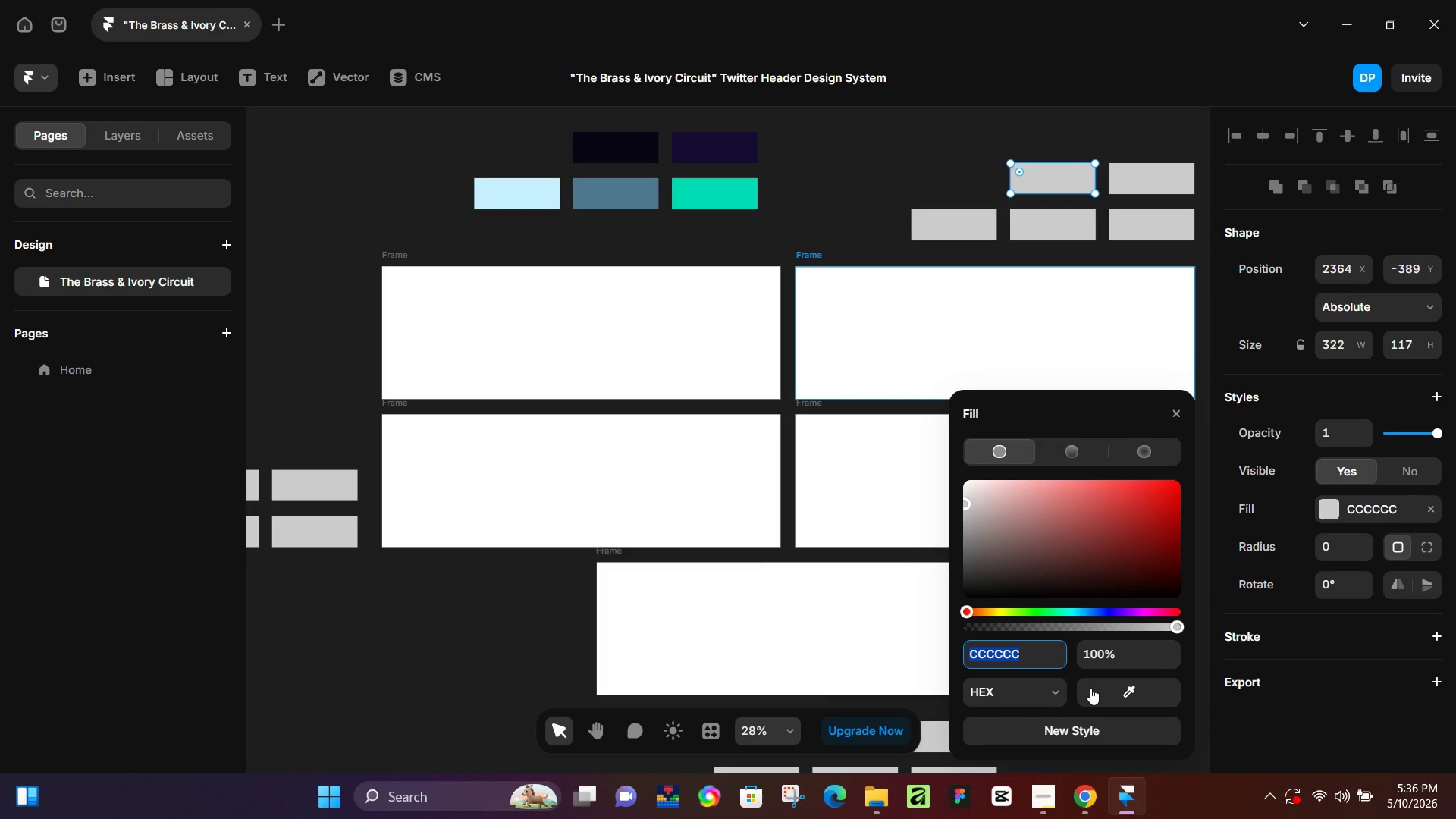 
wait(13.95)
 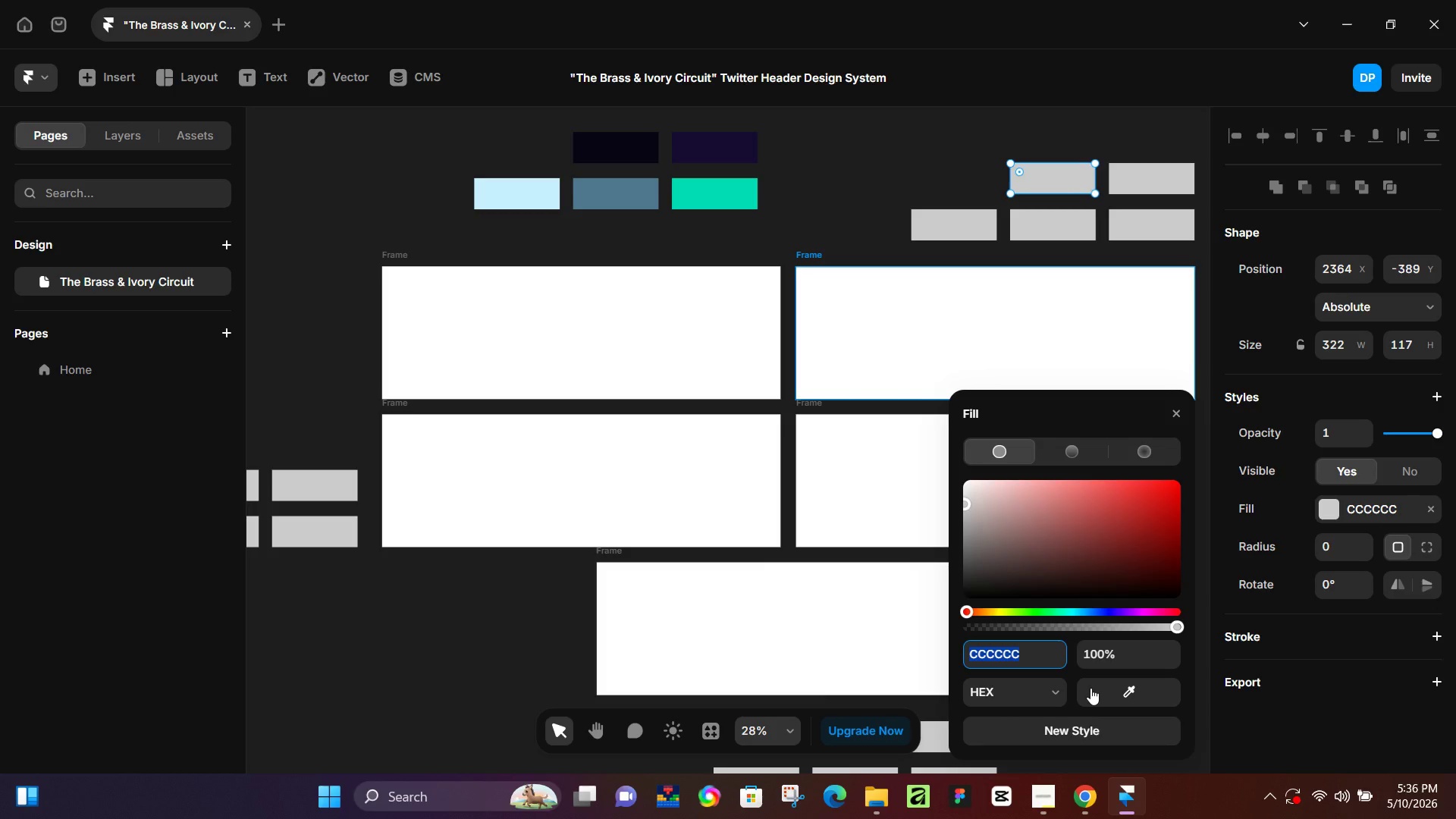 
type(160e)
 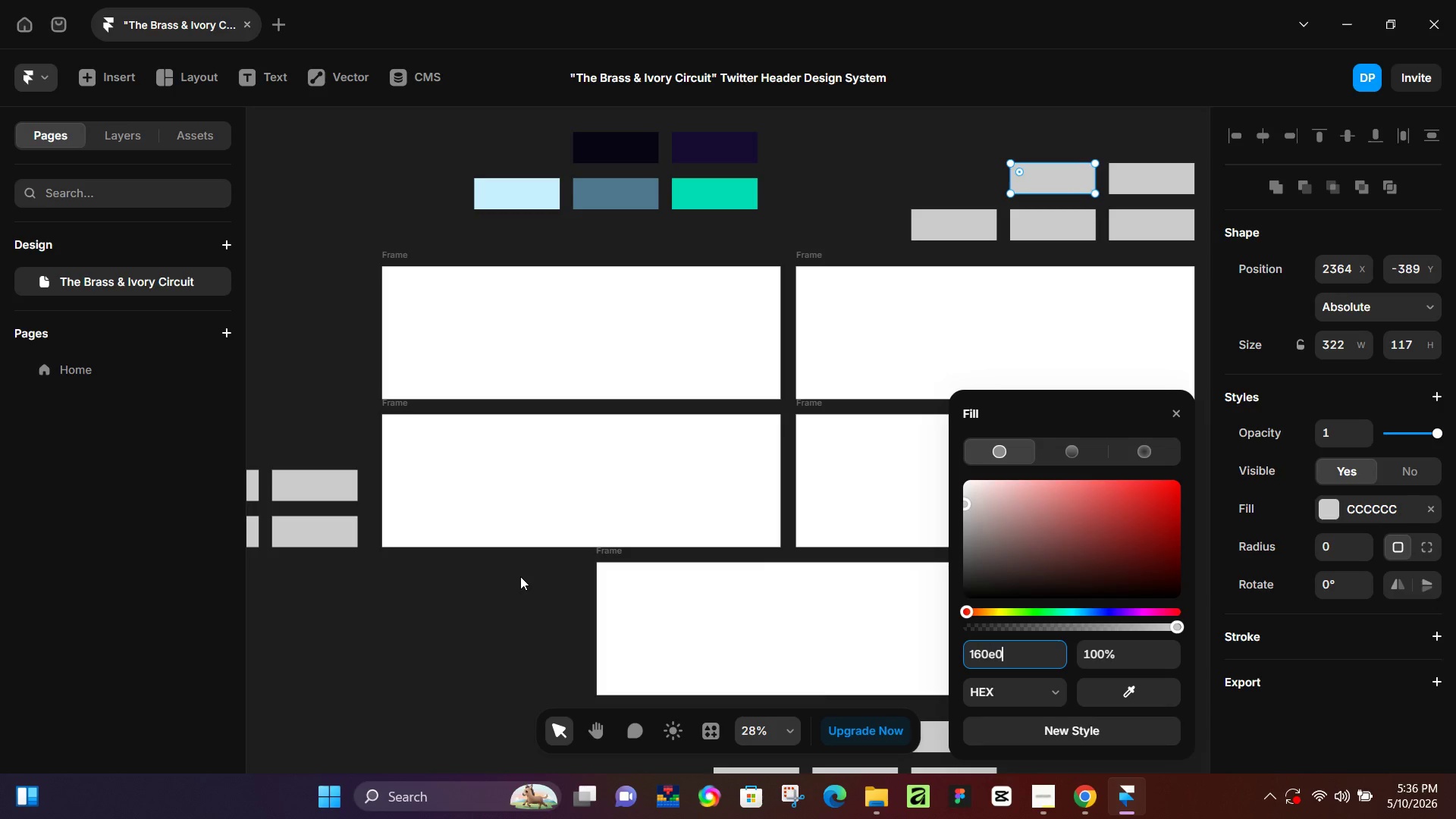 
type(08)
 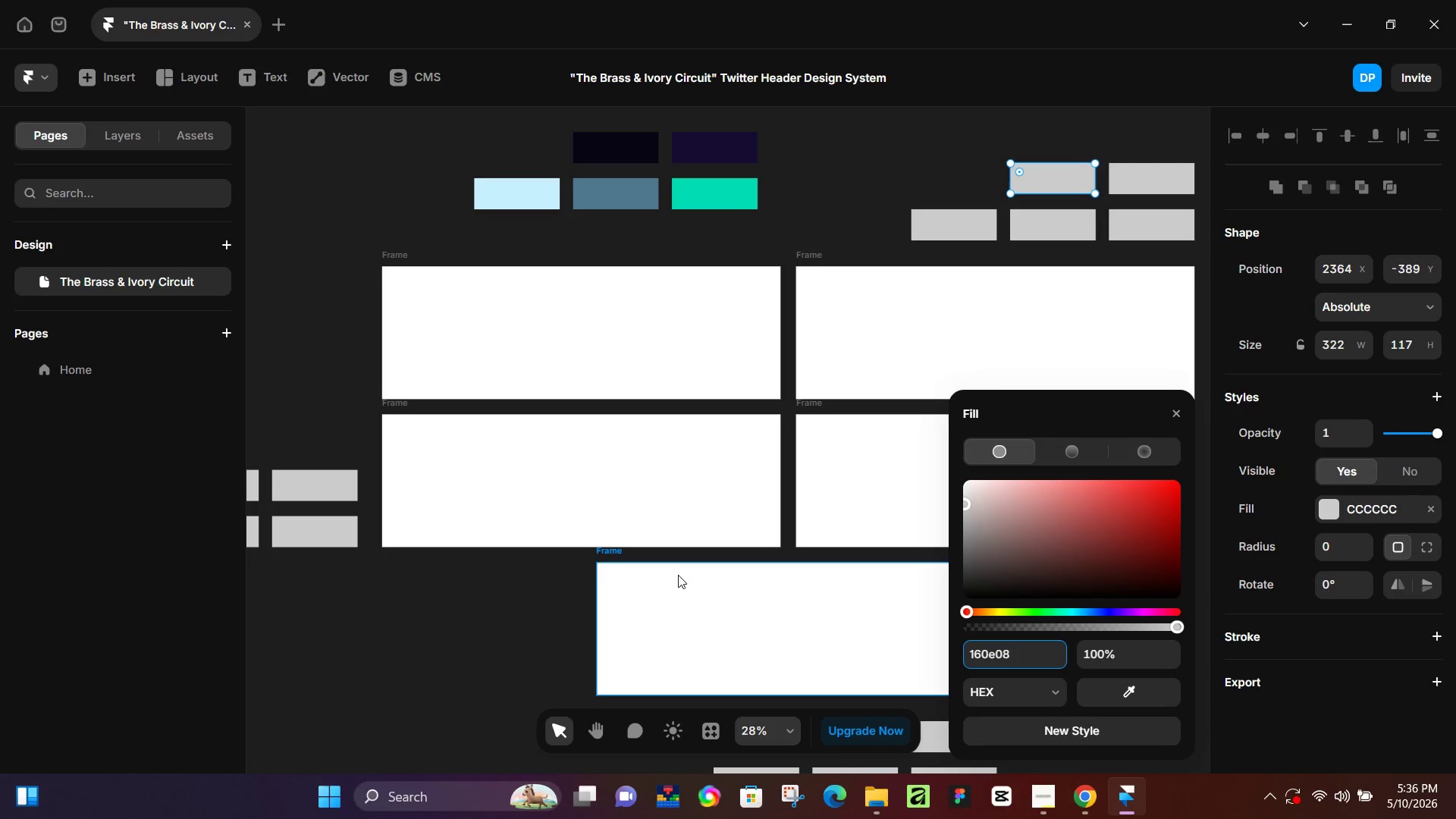 
key(Enter)
 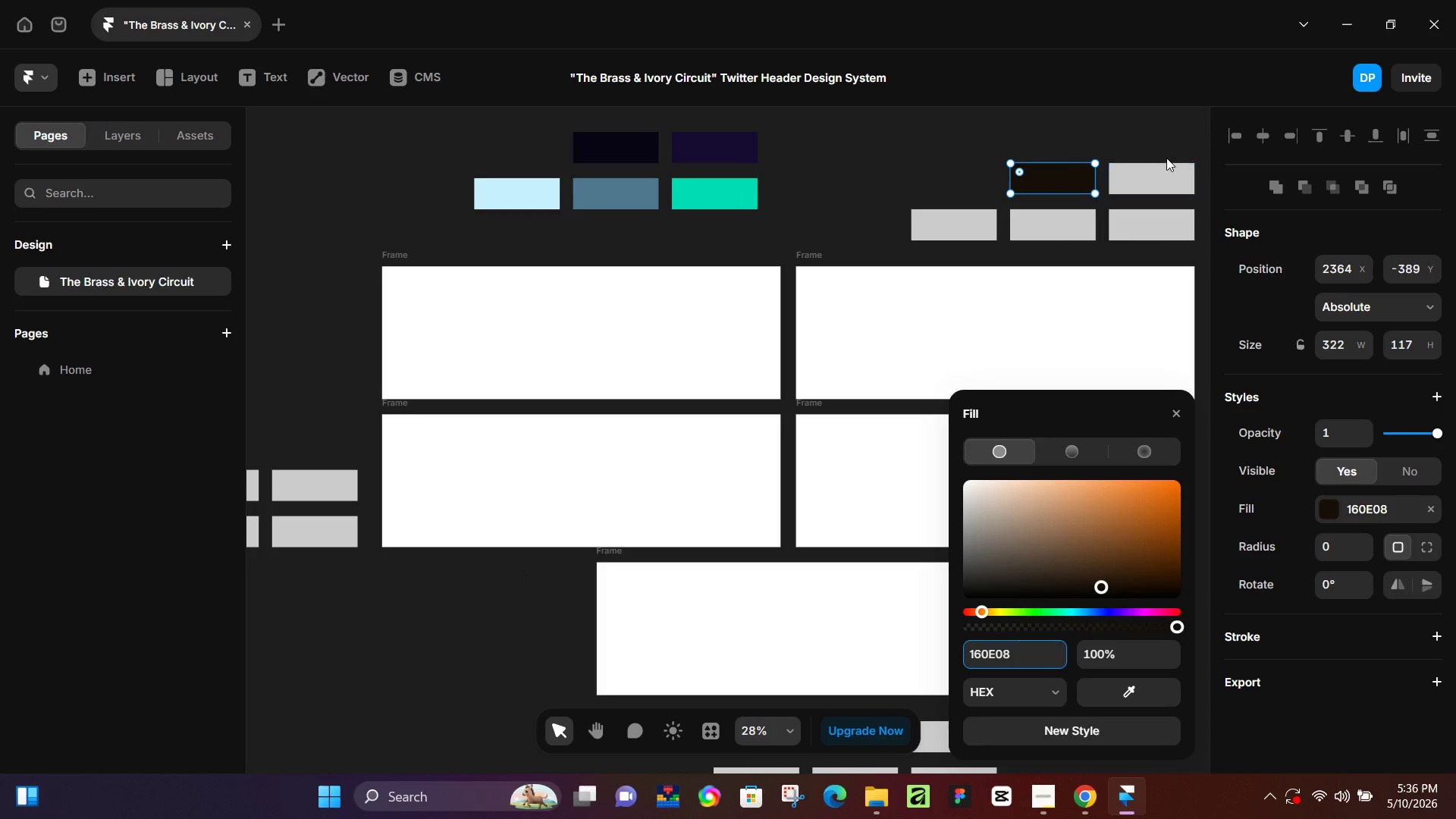 
left_click([1156, 177])
 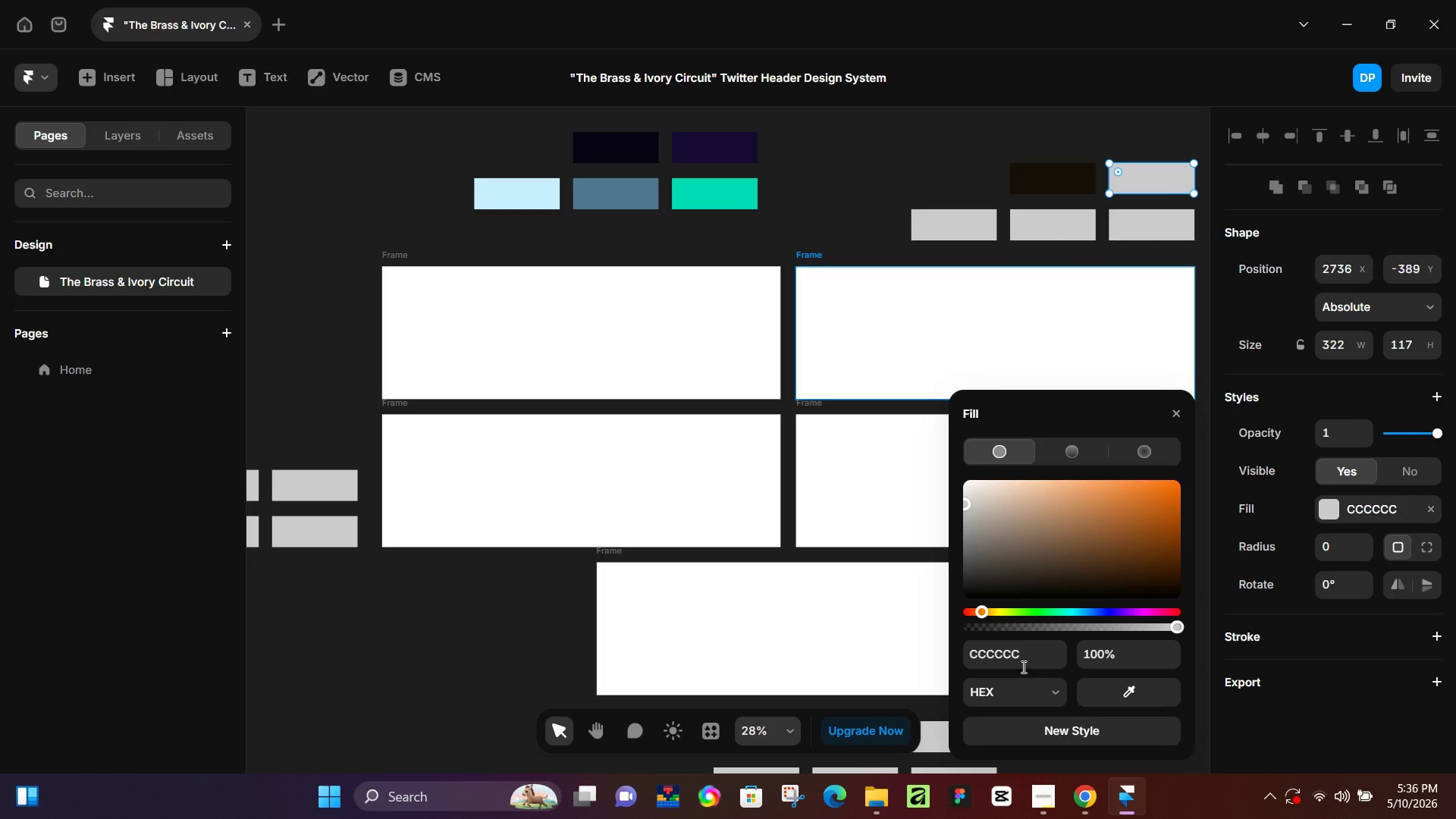 
left_click([1019, 657])
 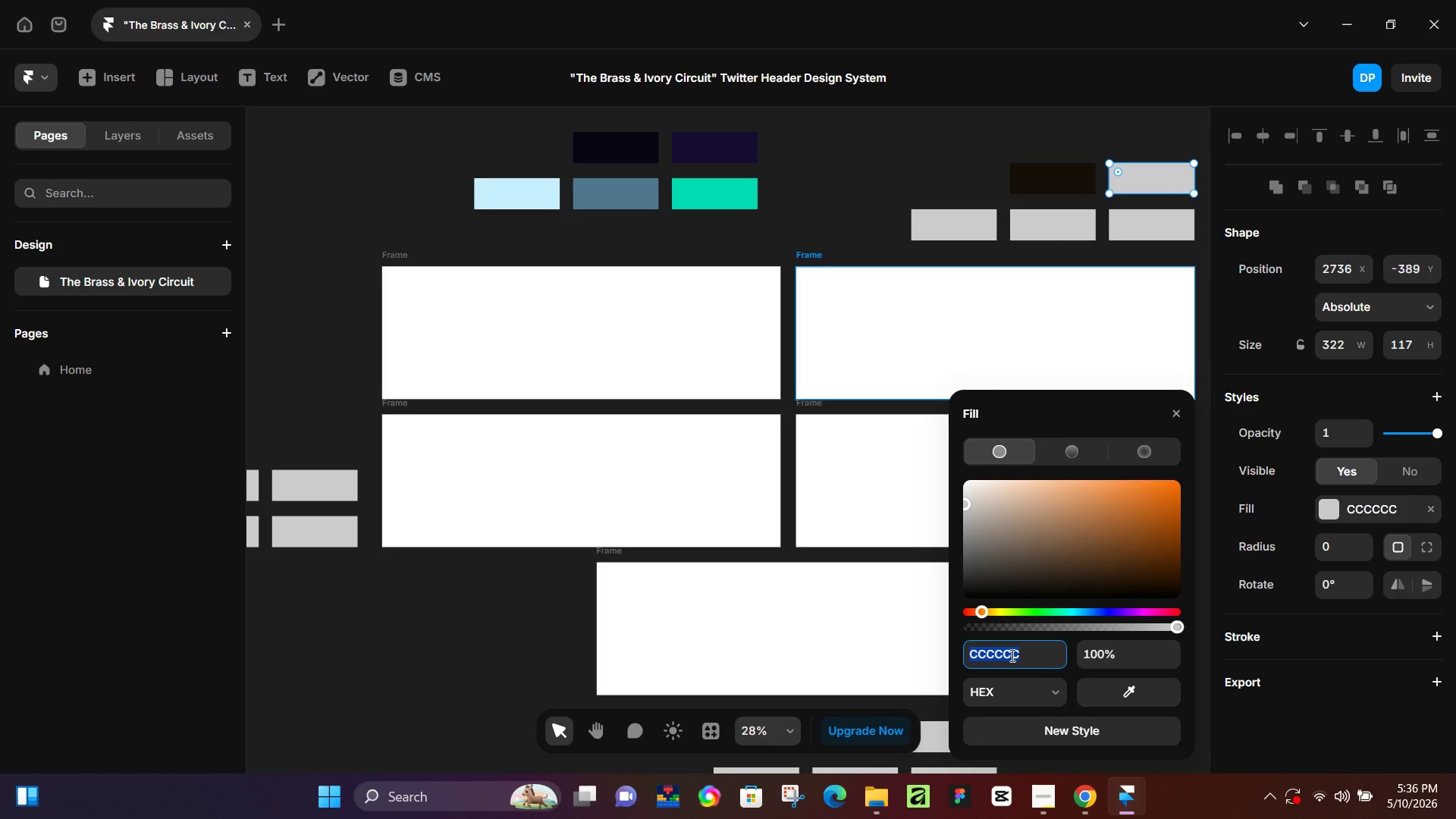 
type(44261a)
 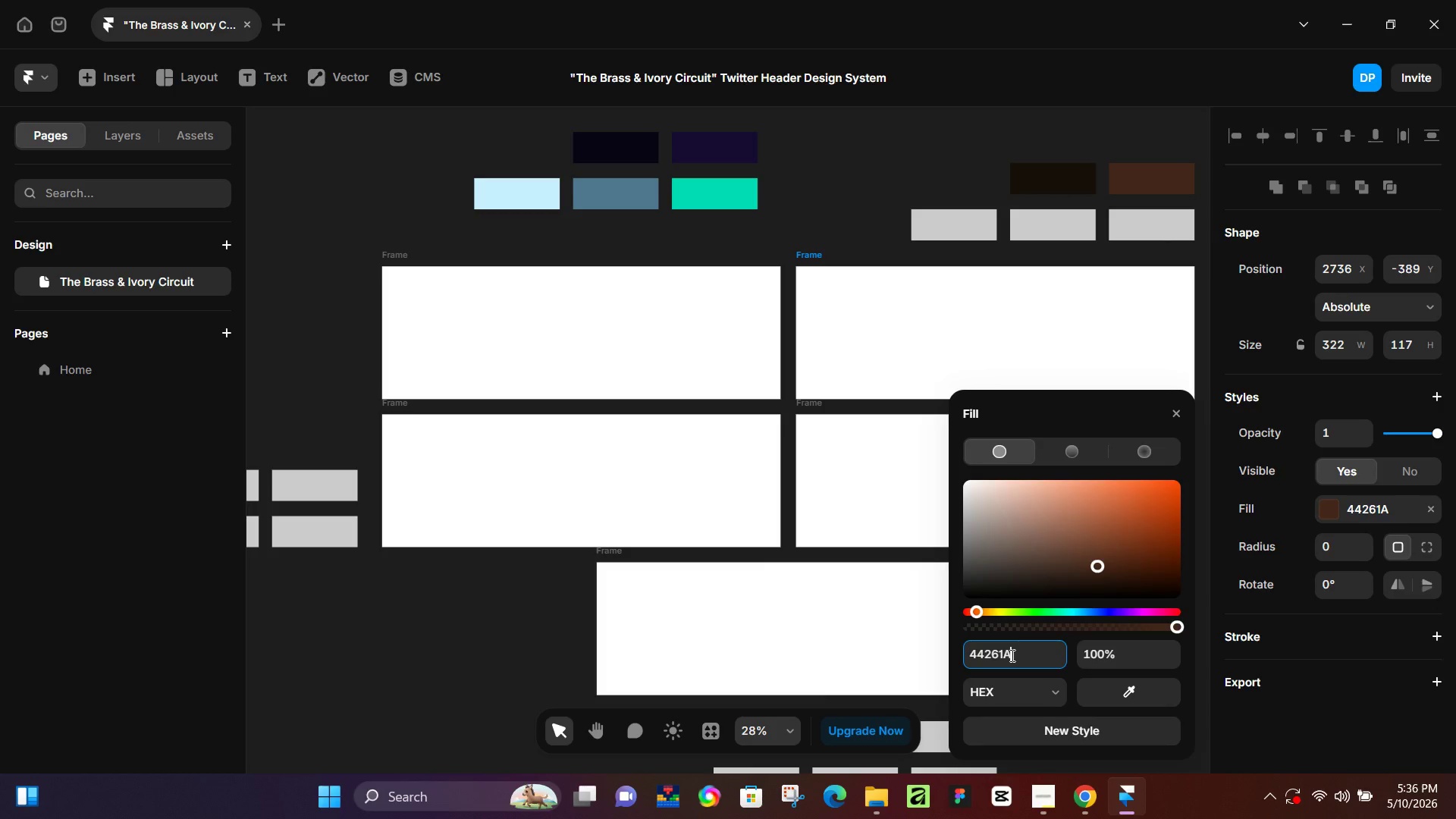 
key(Enter)
 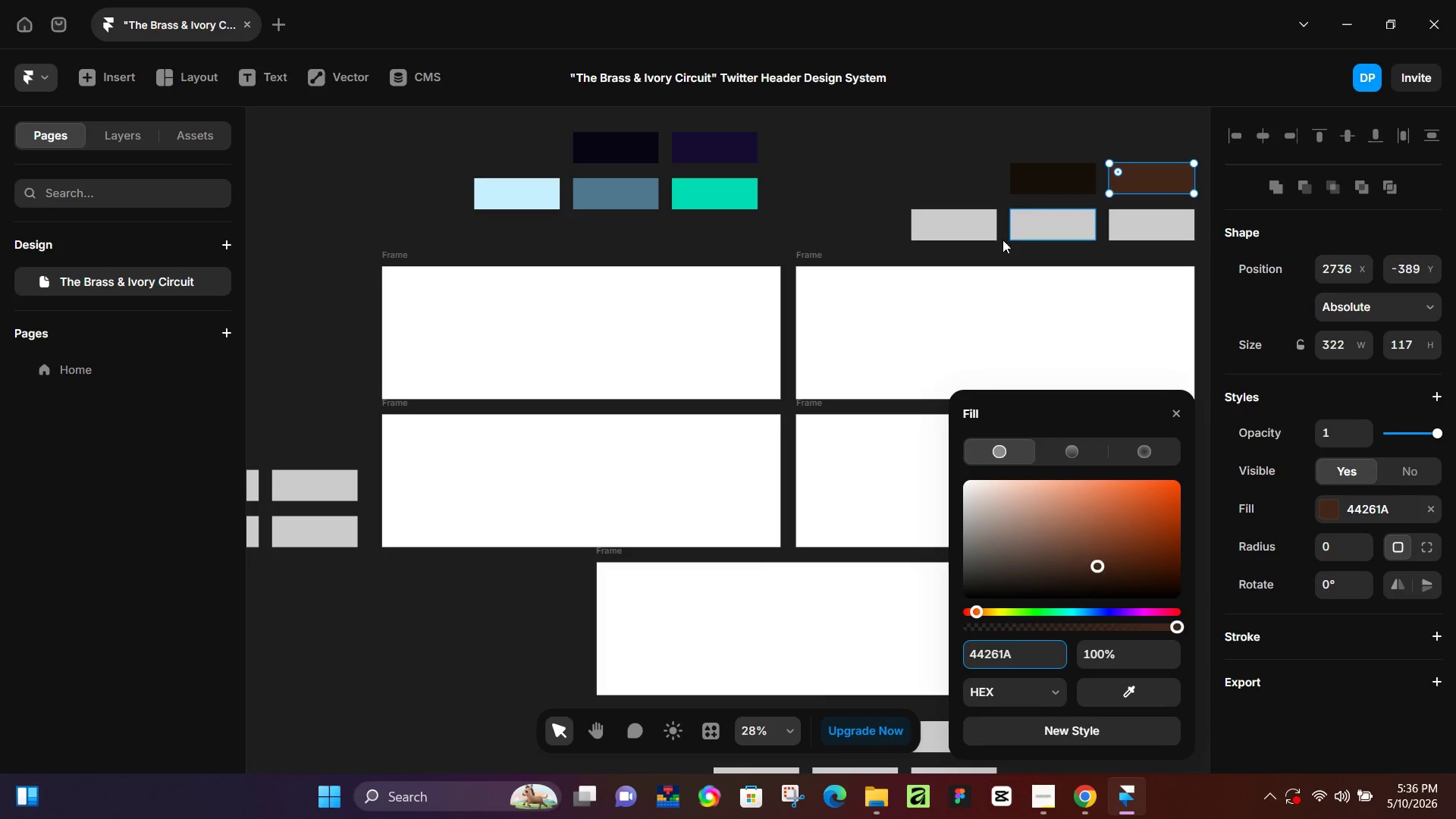 
left_click([966, 235])
 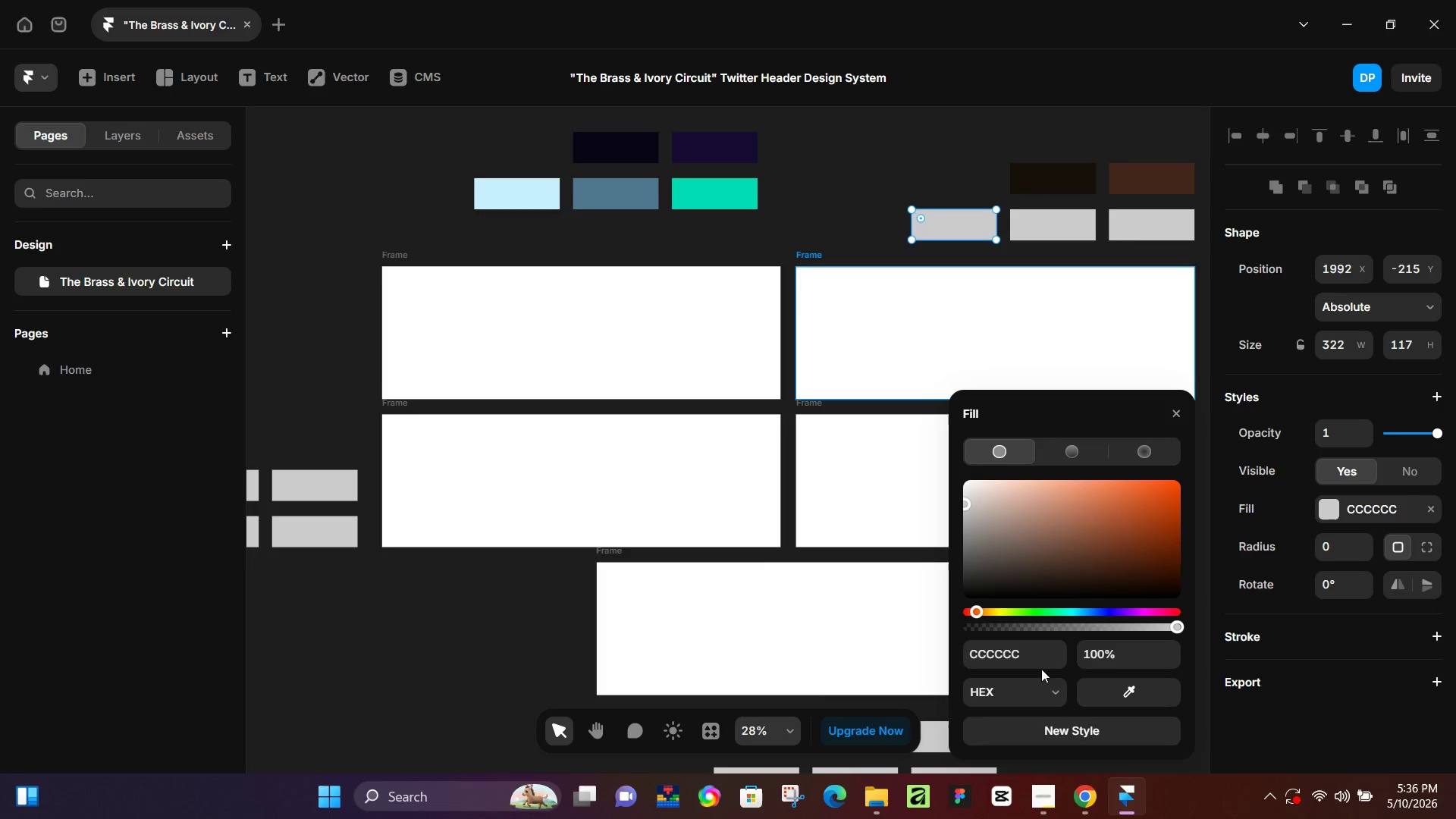 
left_click([1034, 653])
 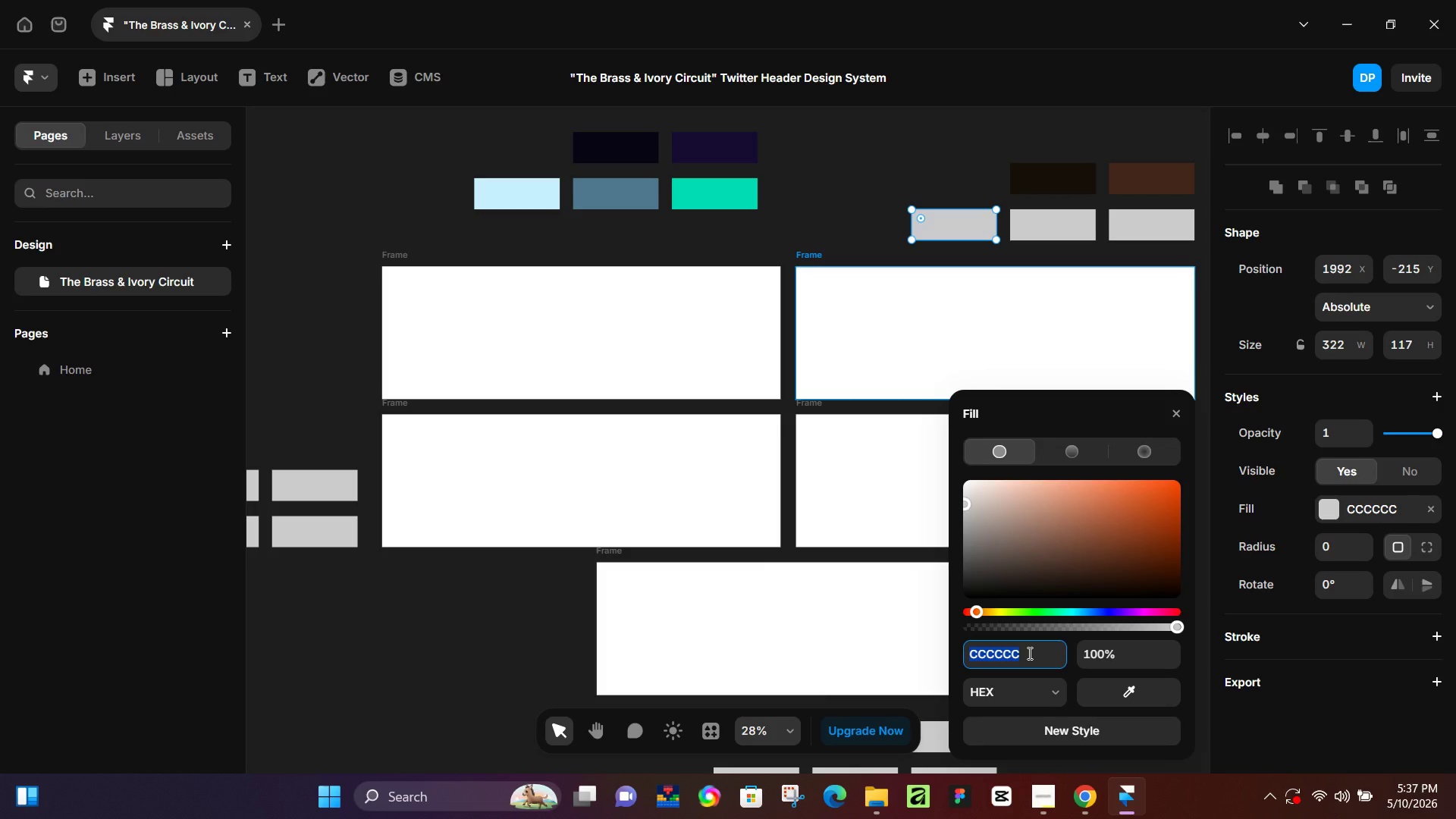 
wait(13.0)
 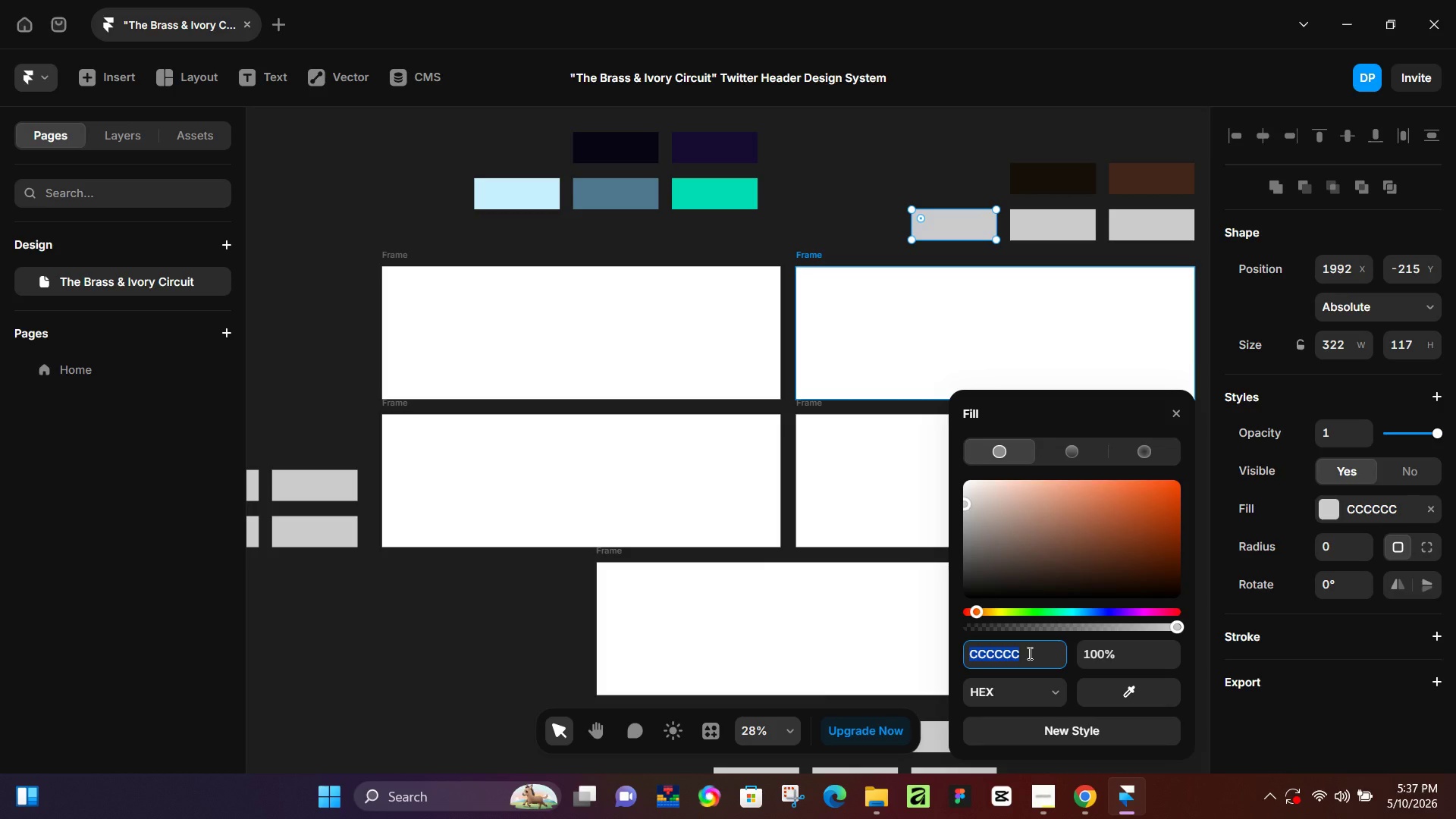 
type(d2a0)
 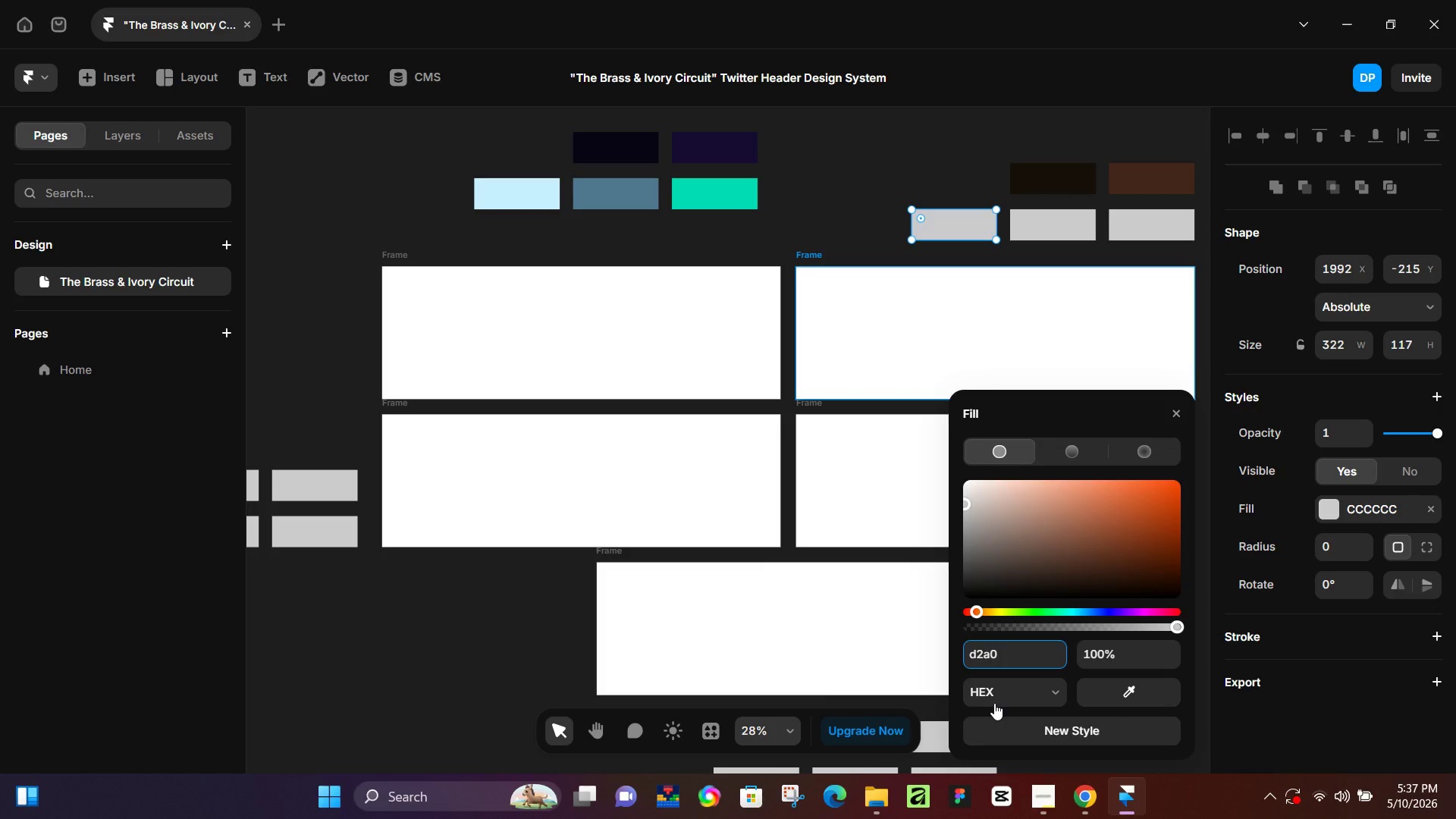 
type(48)
 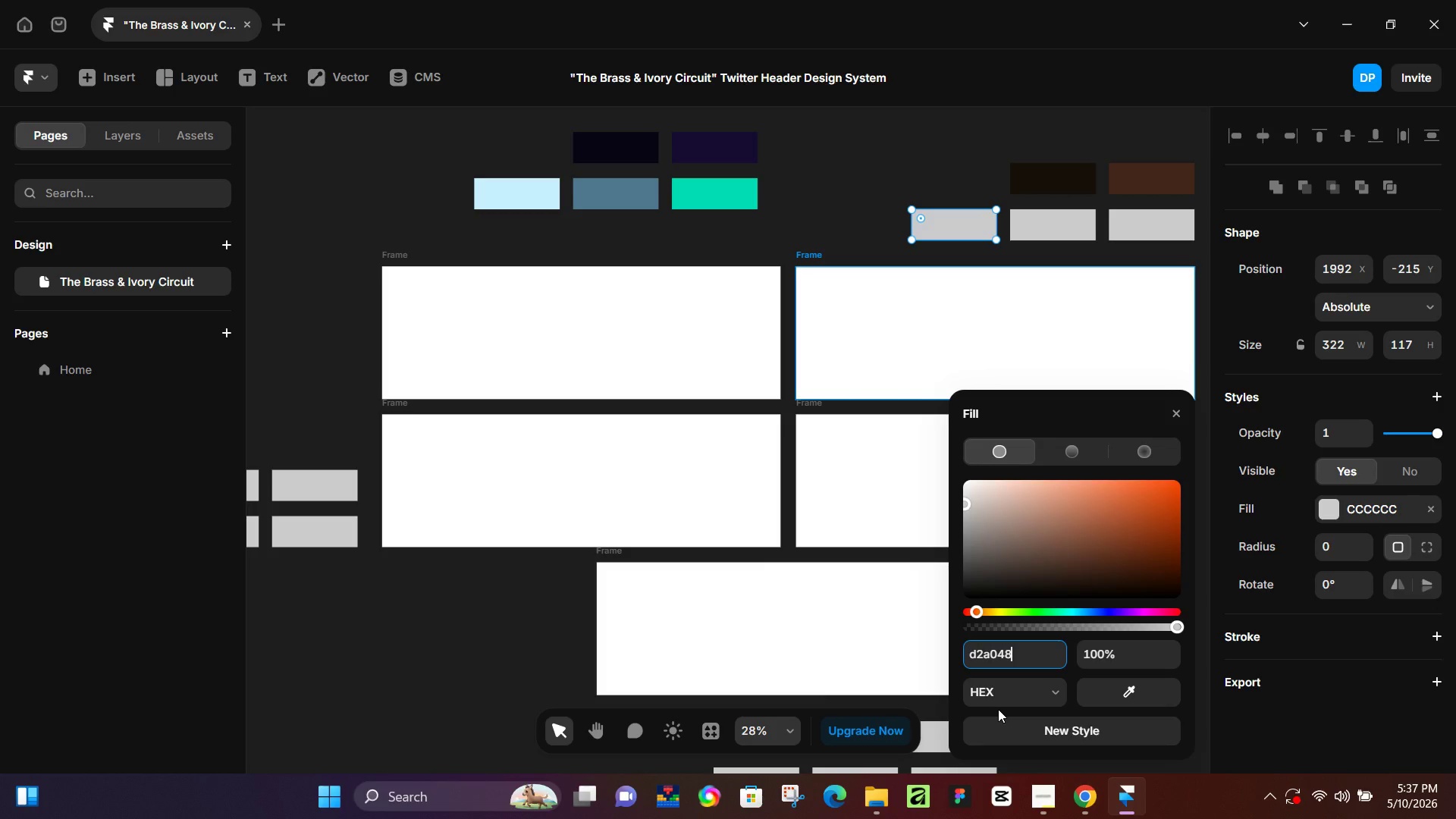 
key(Enter)
 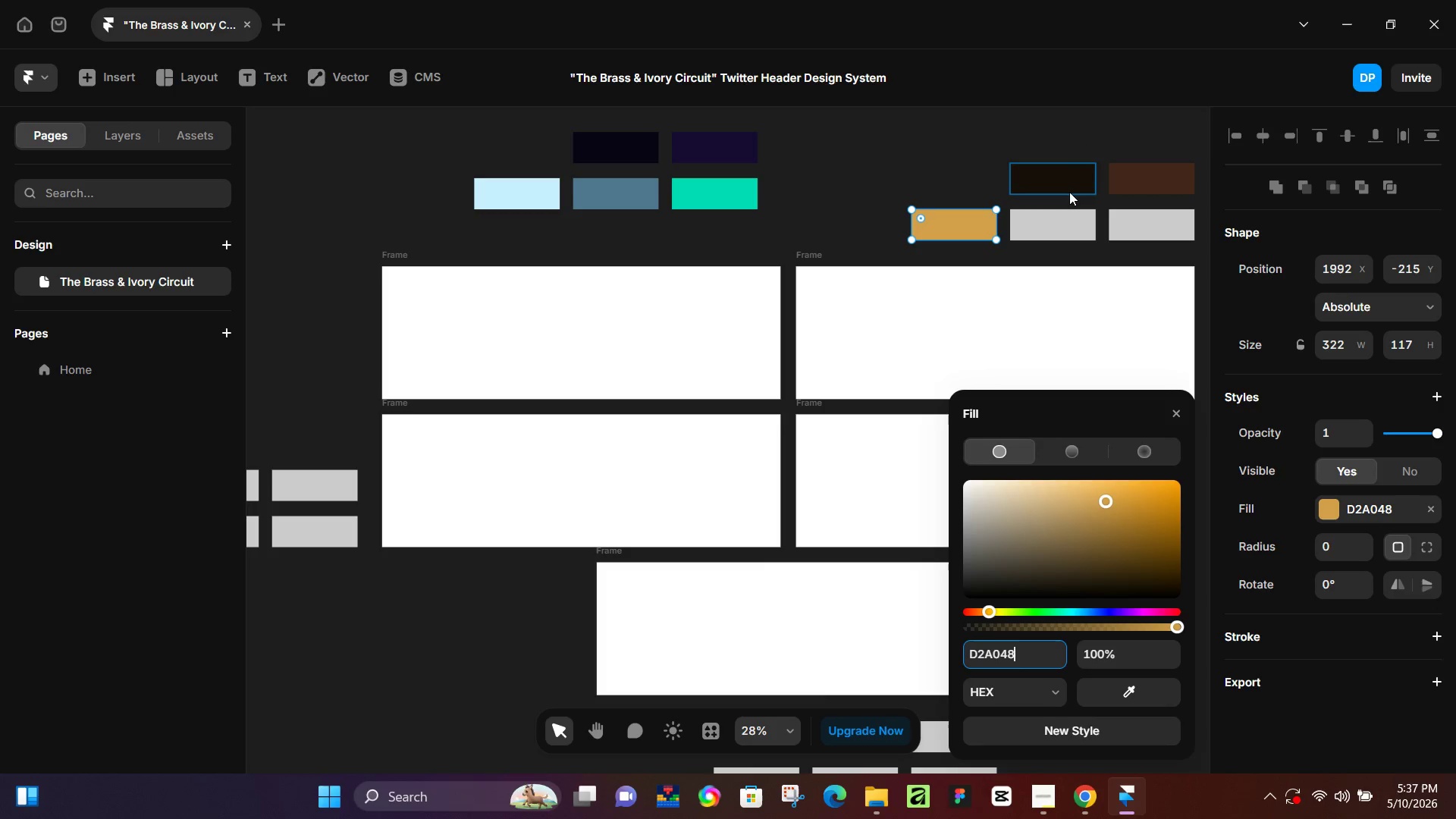 
left_click([1069, 221])
 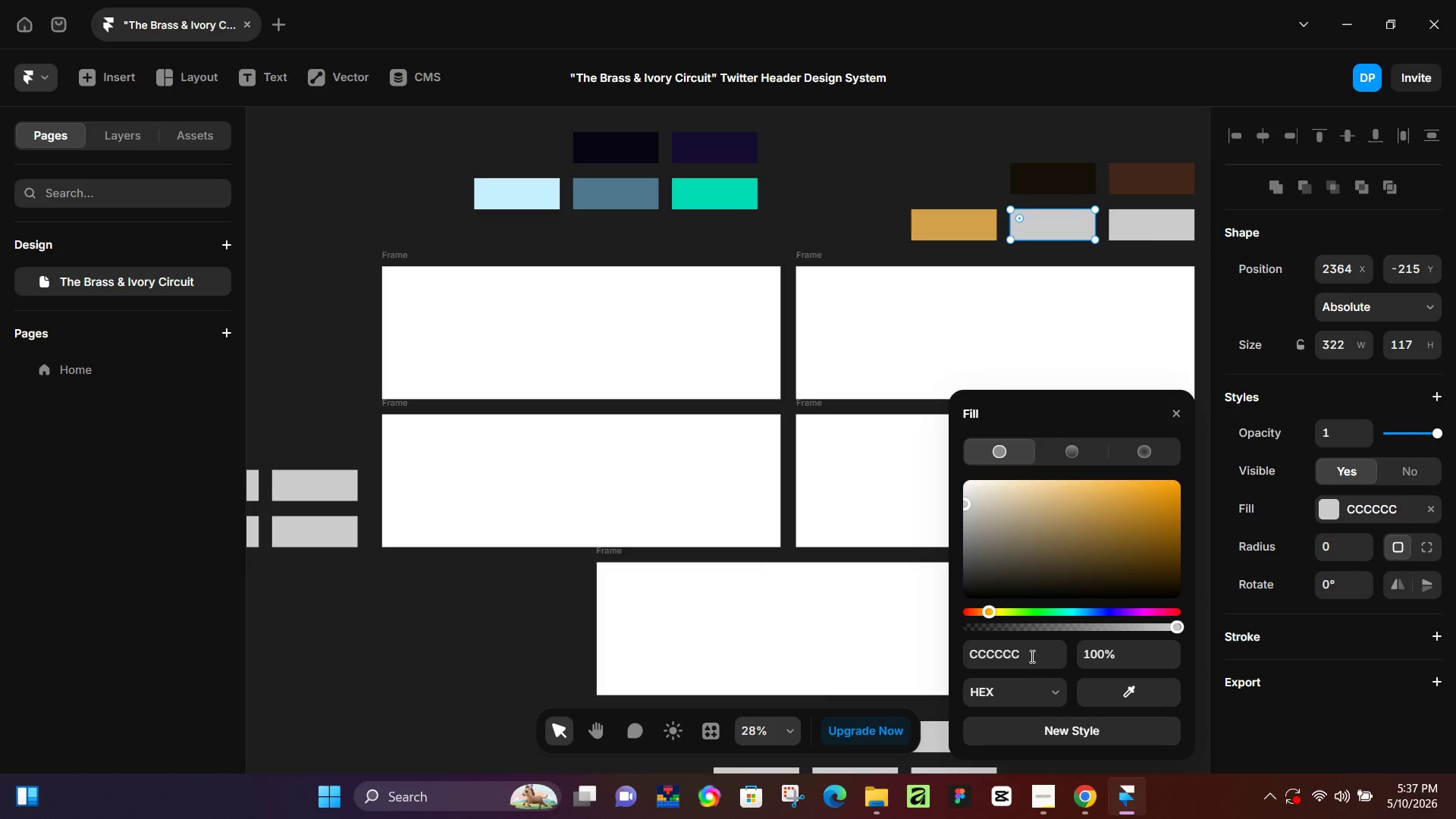 
left_click([1020, 655])
 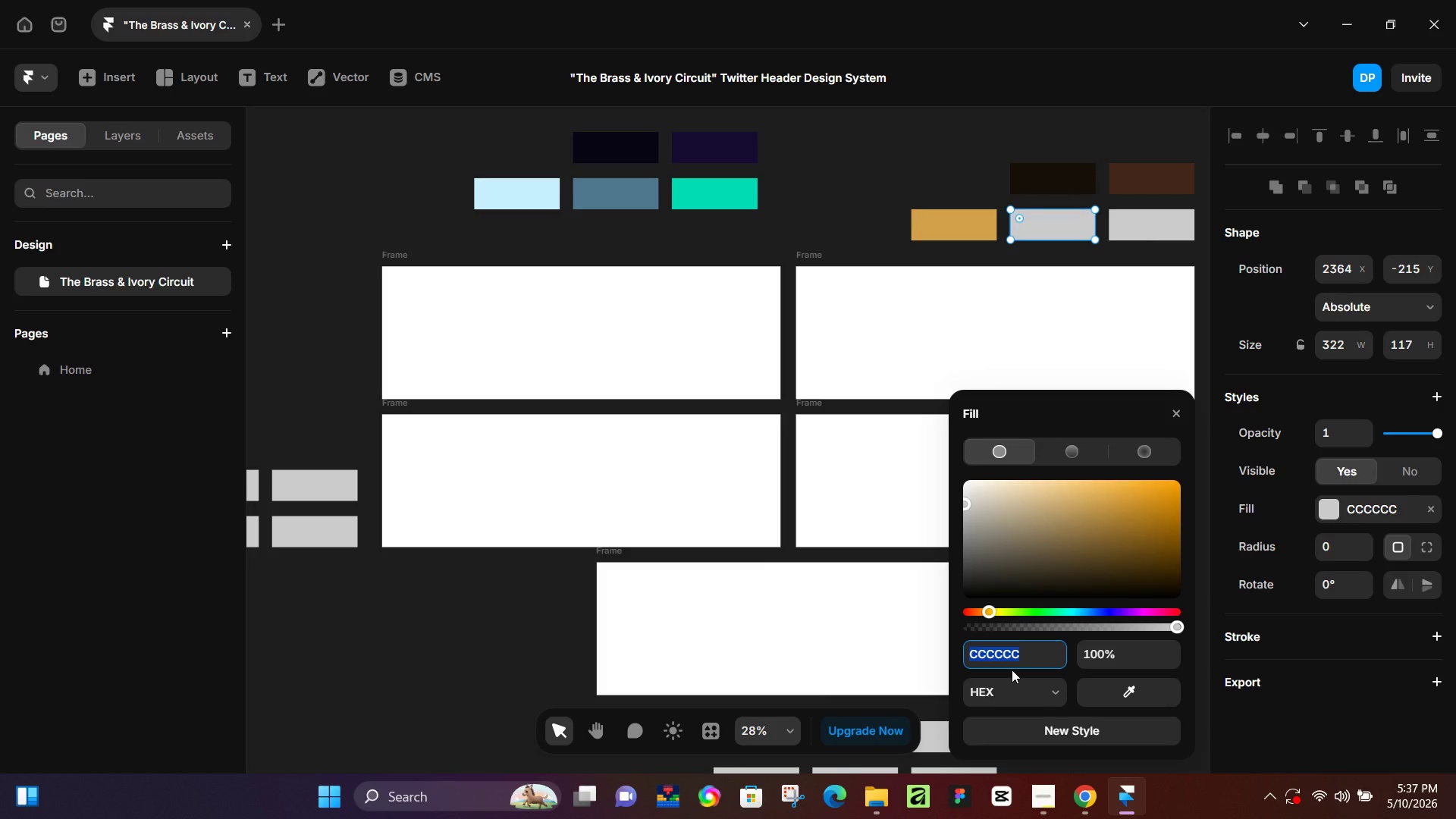 
type(a)
key(Backspace)
type(f55e)
key(Backspace)
key(Backspace)
type(e)
 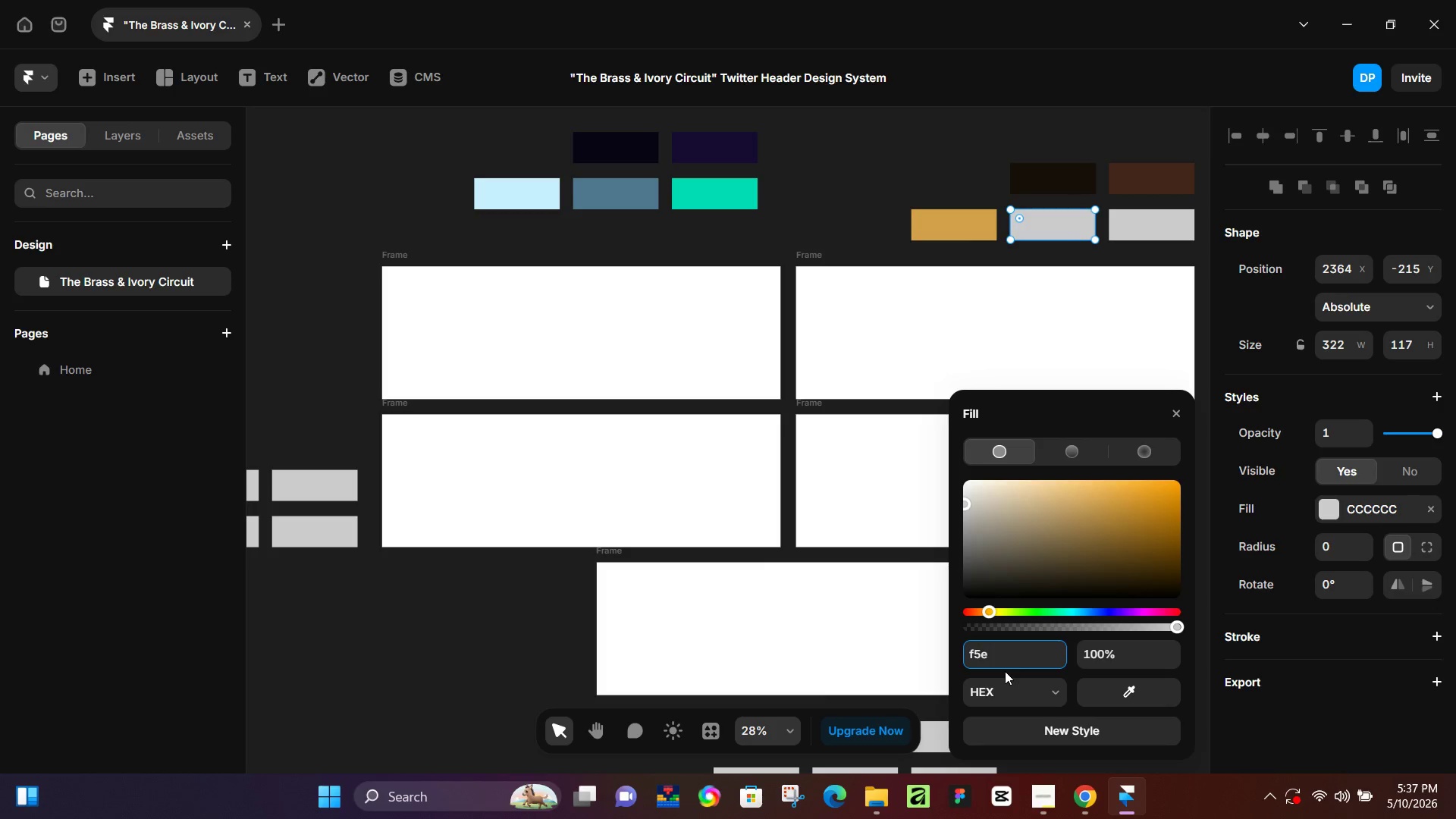 
wait(6.22)
 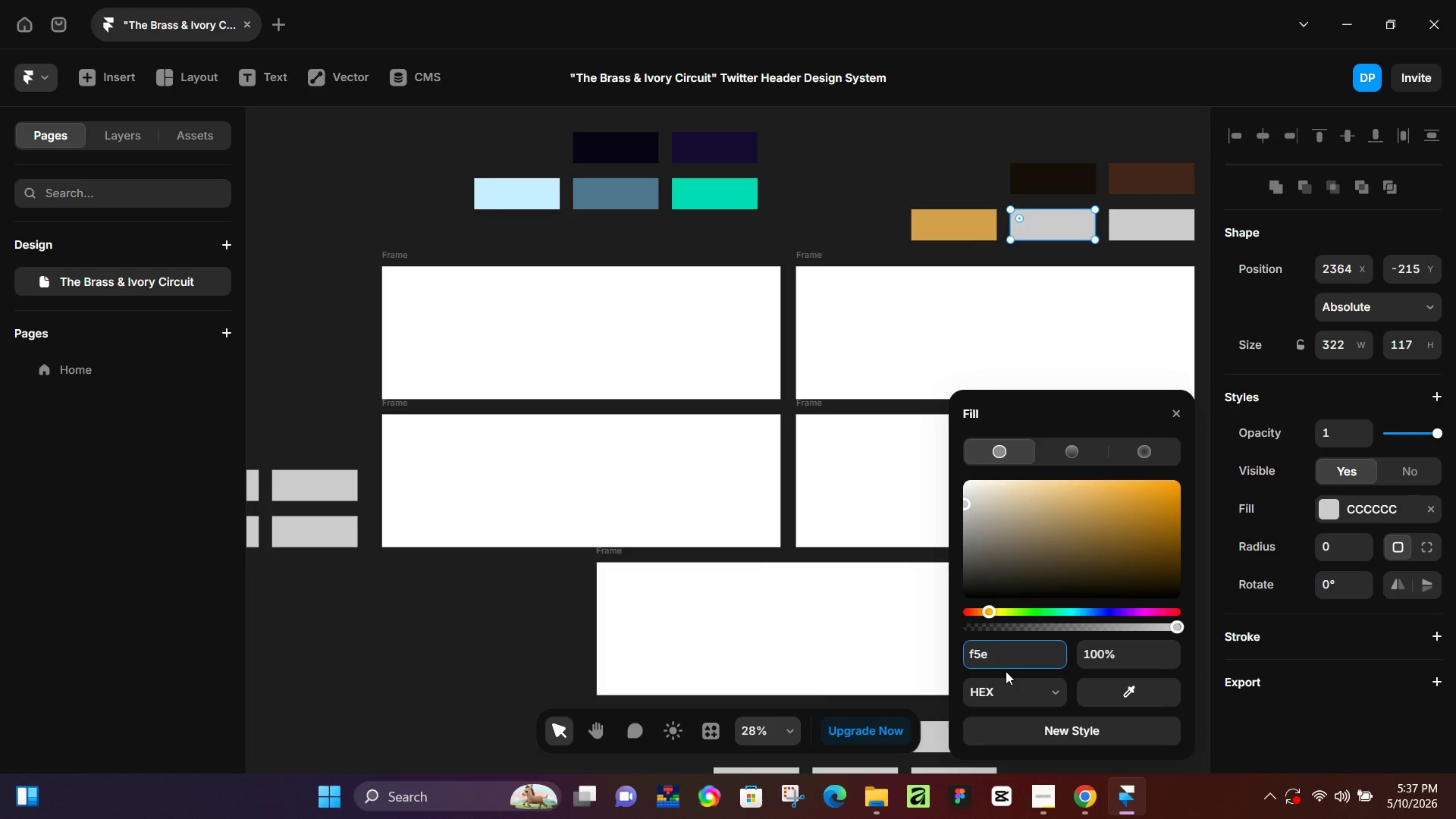 
key(6)
 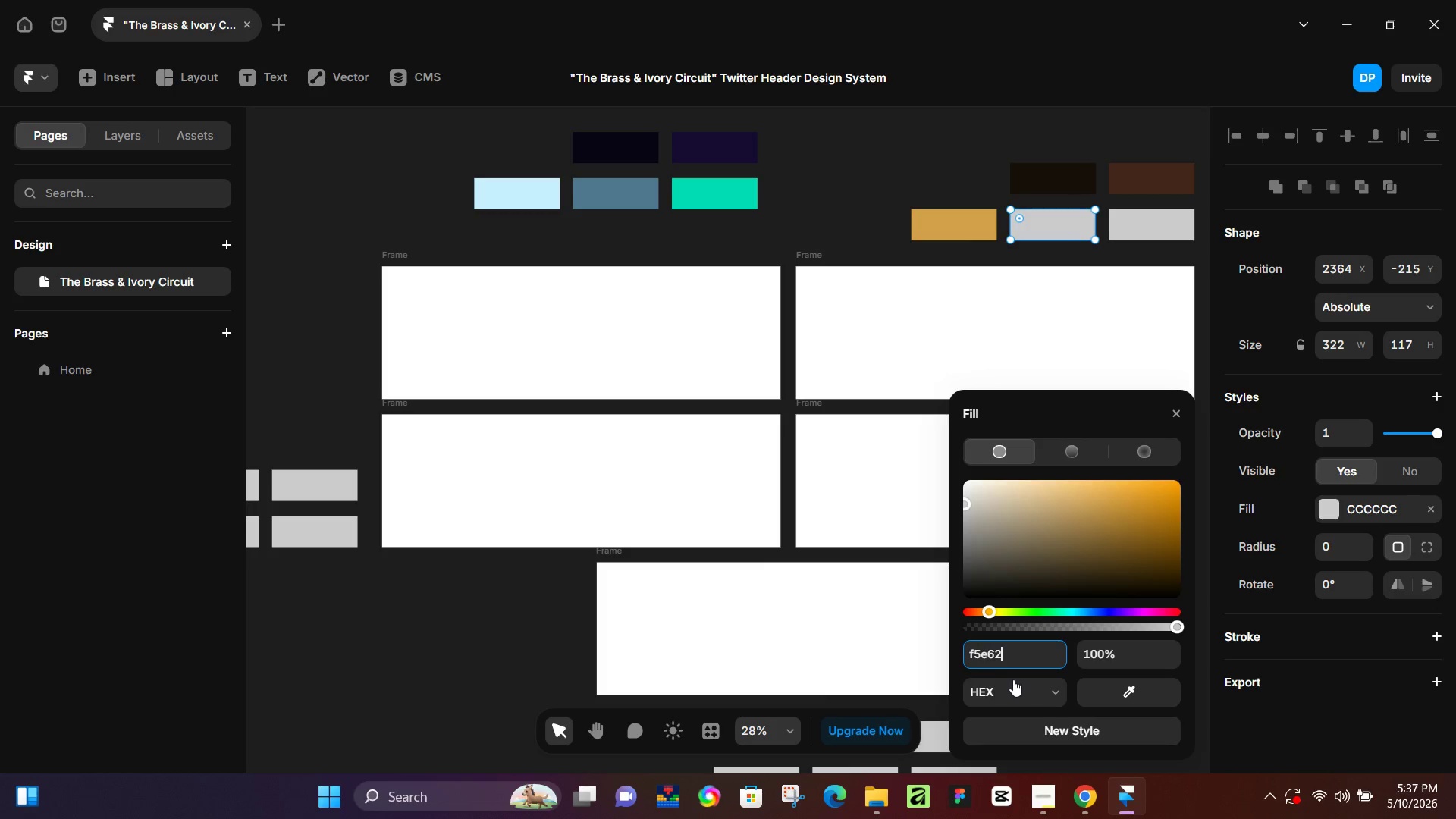 
key(2)
 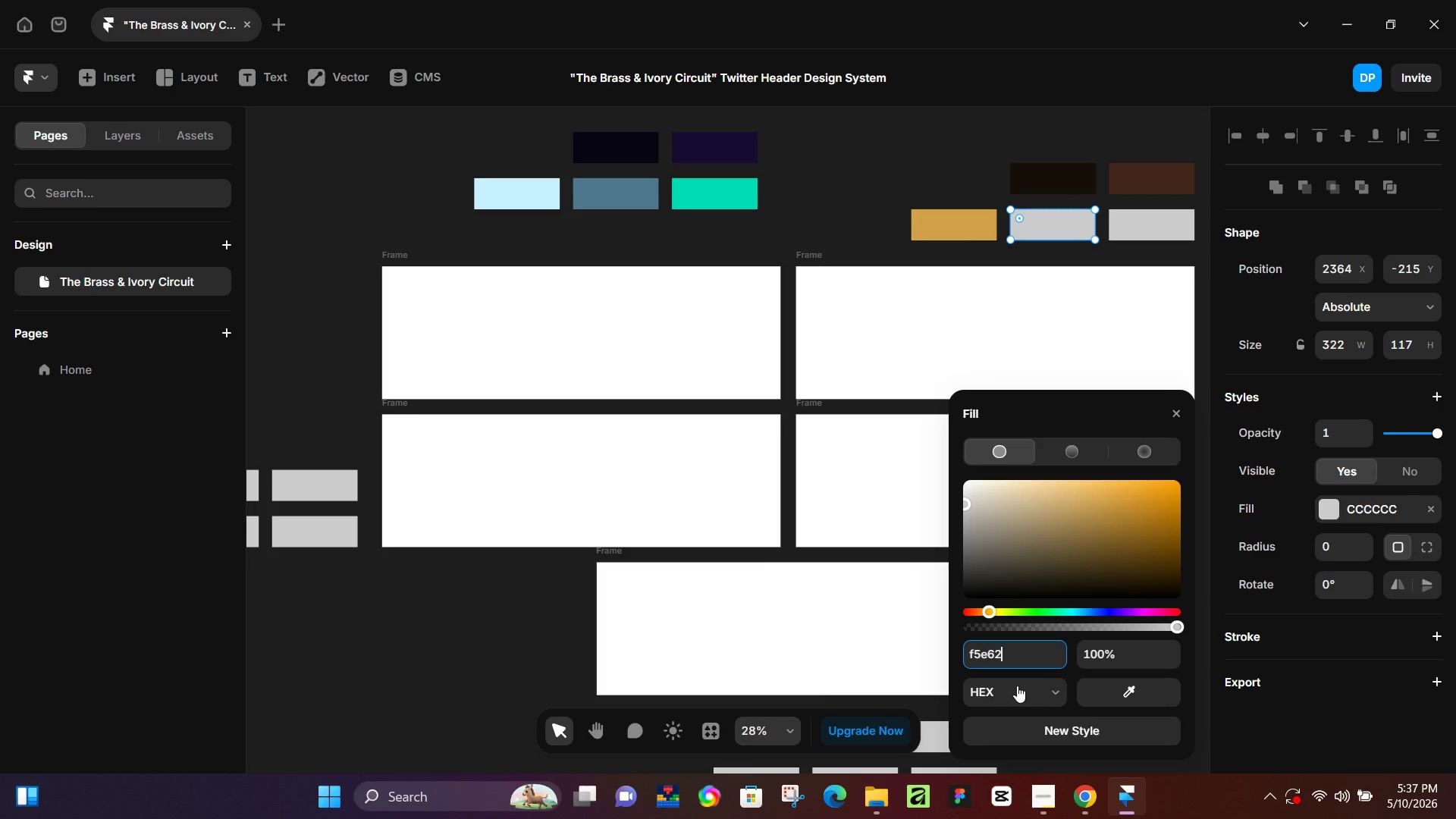 
key(Backspace)
type(c3)
key(NumpadEnter)
 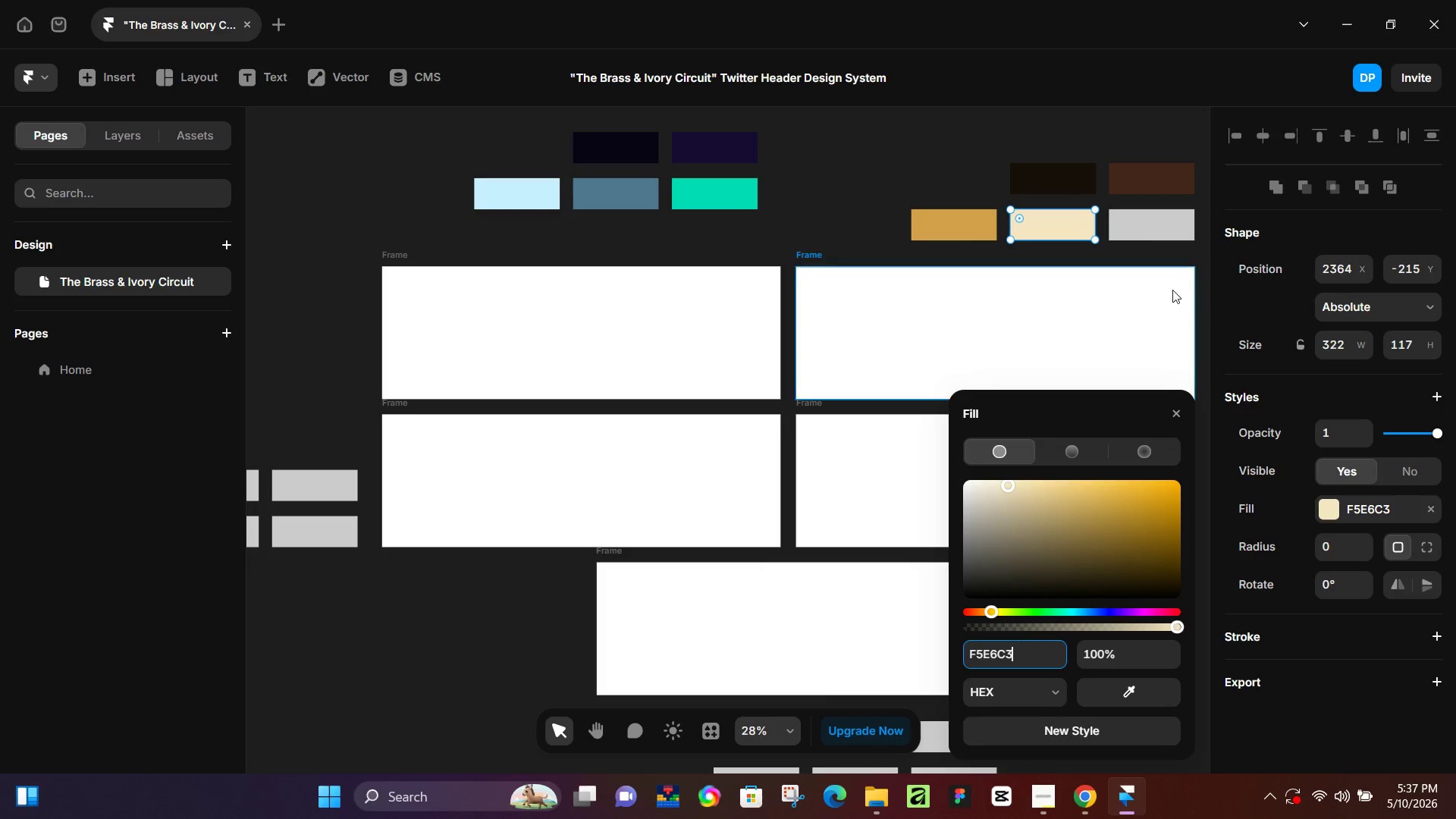 
left_click([1156, 223])
 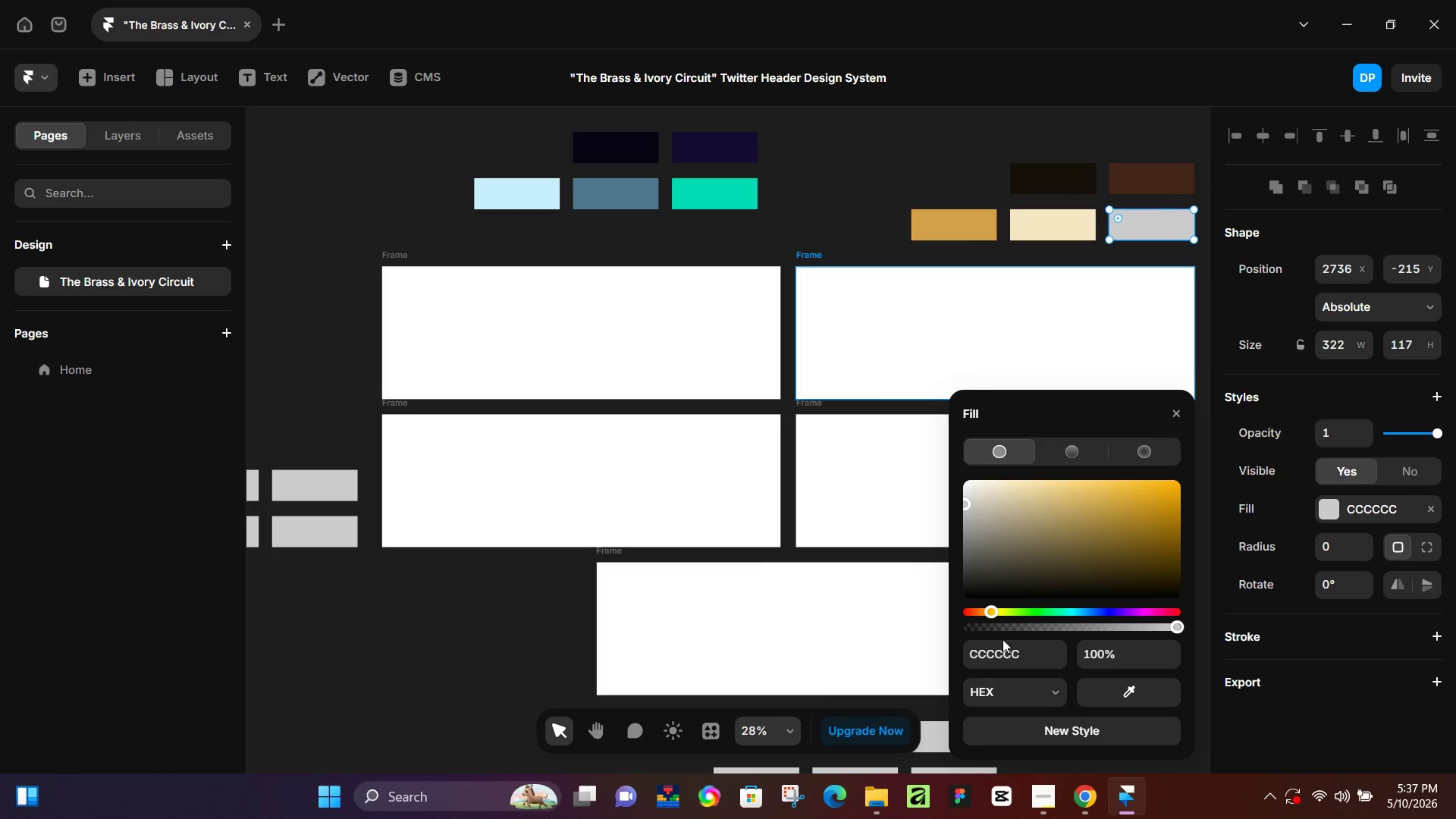 
left_click([1003, 639])
 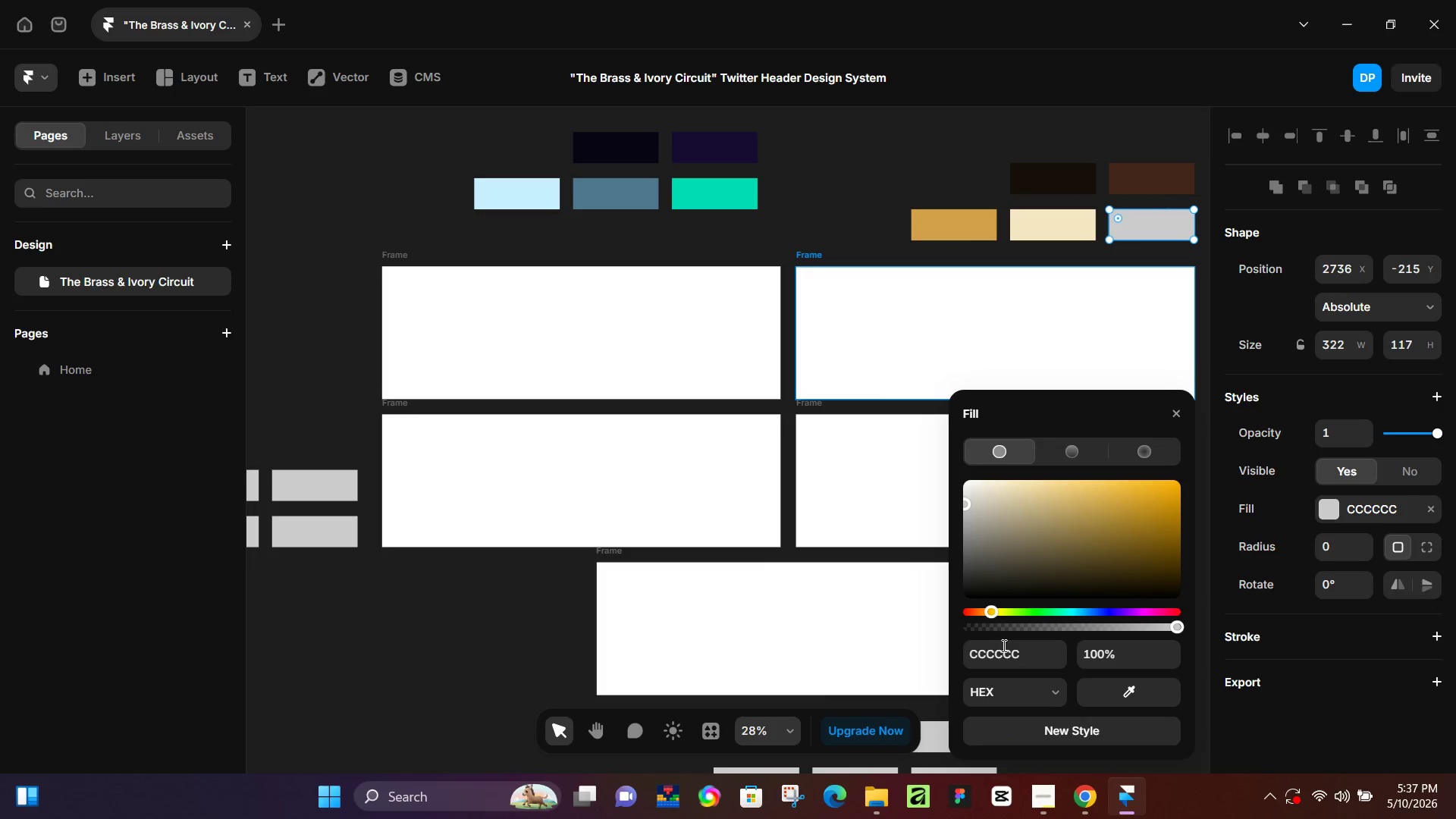 
left_click([1003, 645])
 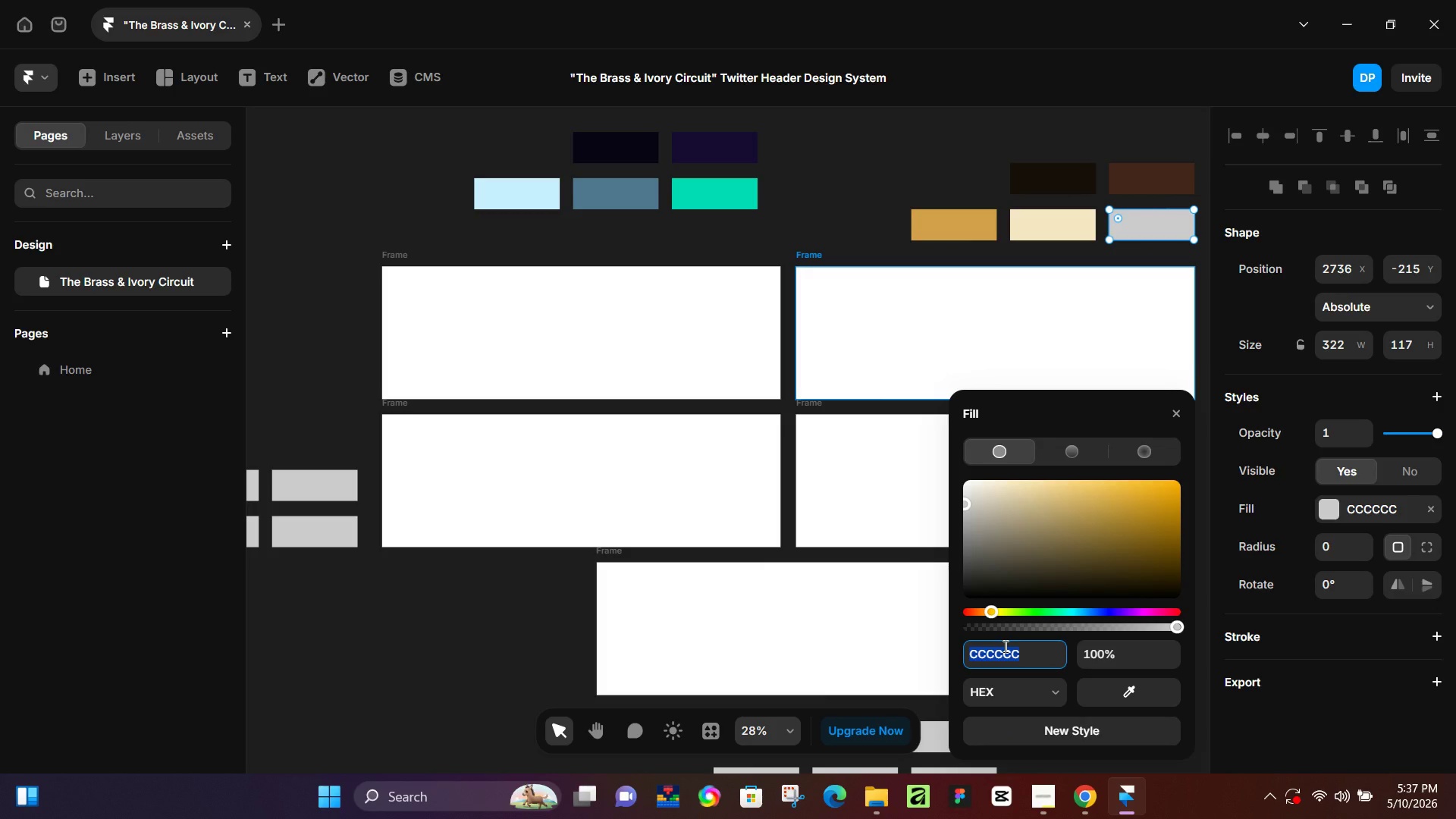 
type(a08250)
 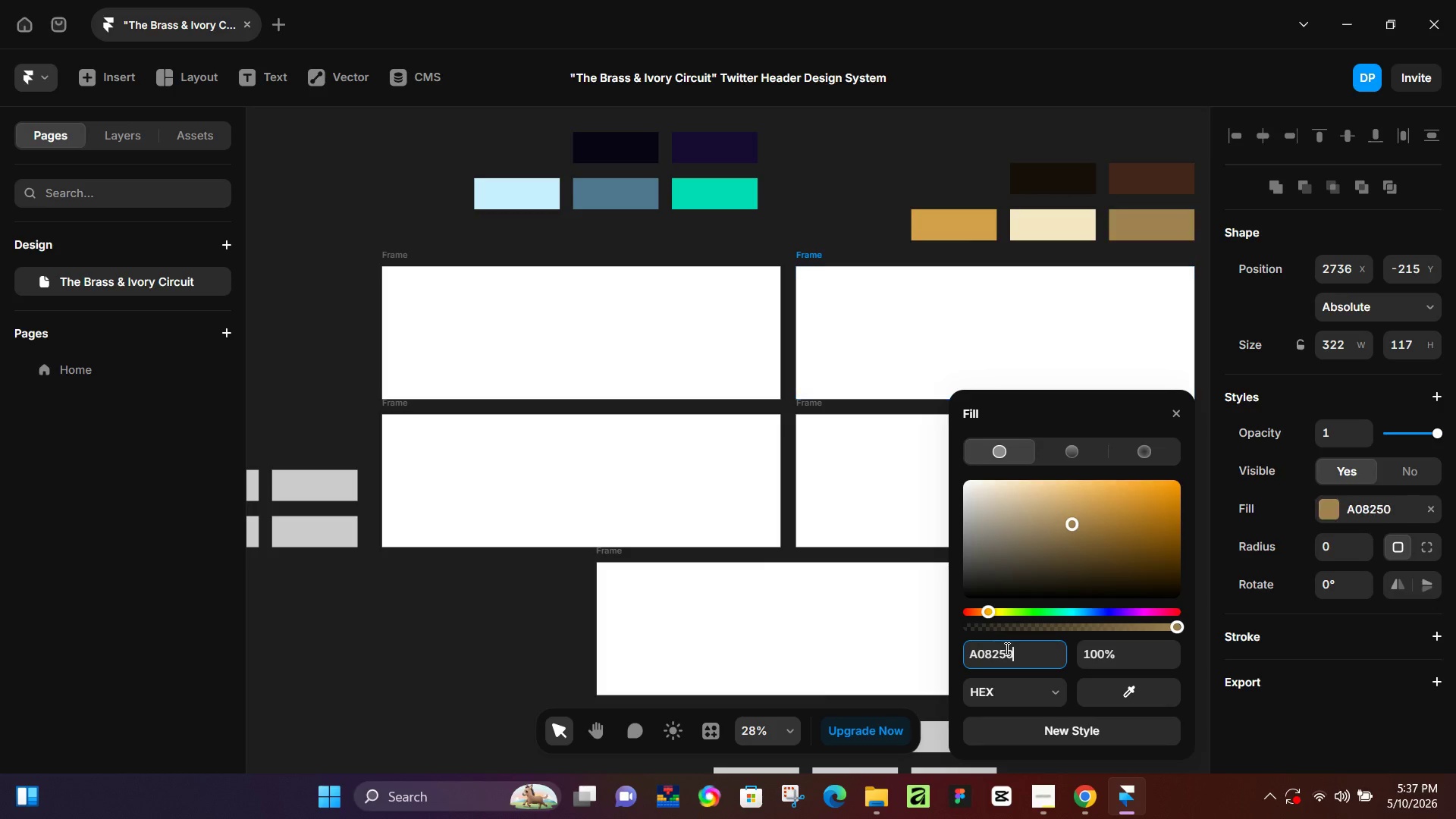 
key(Enter)
 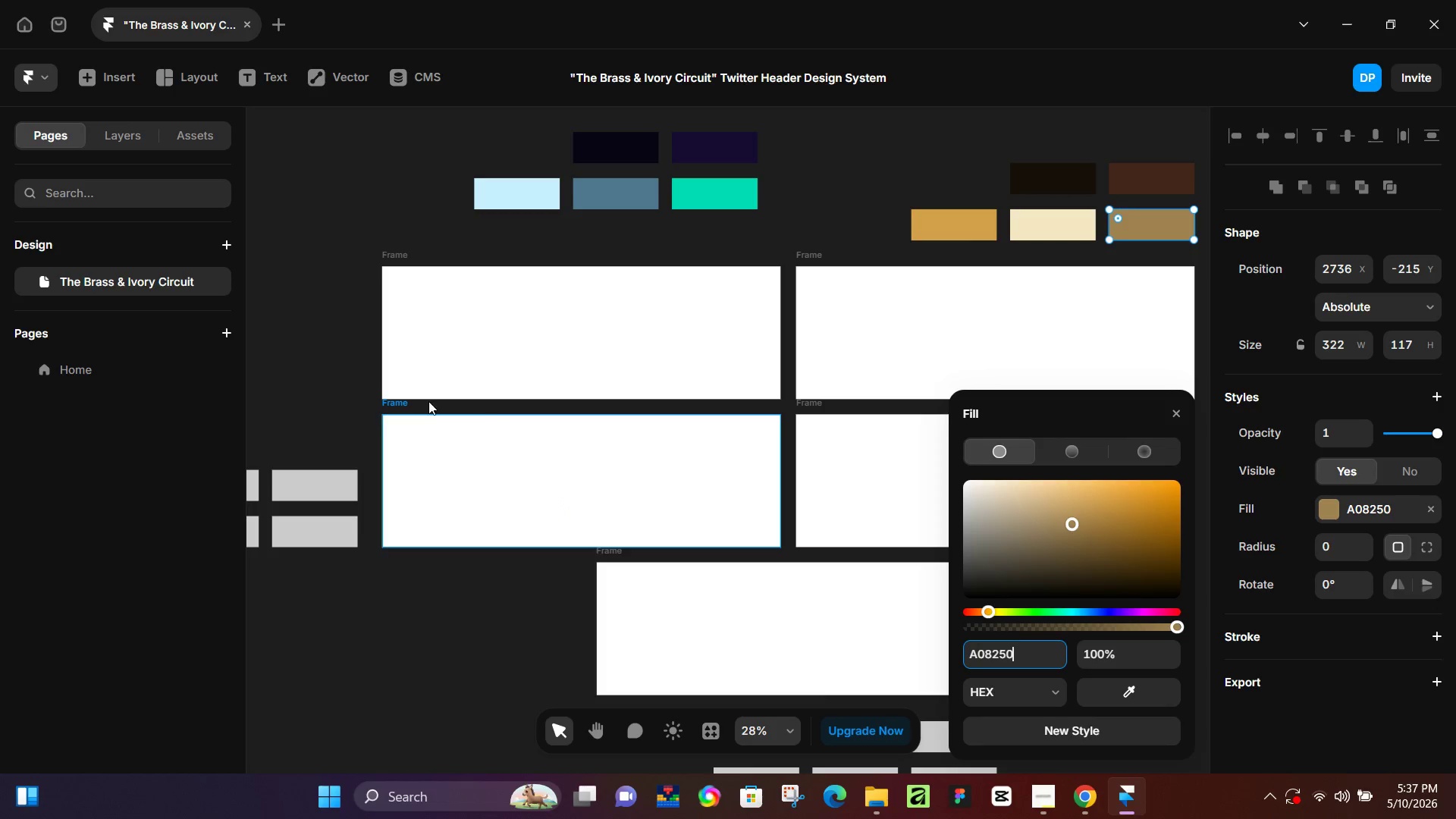 
left_click([338, 394])
 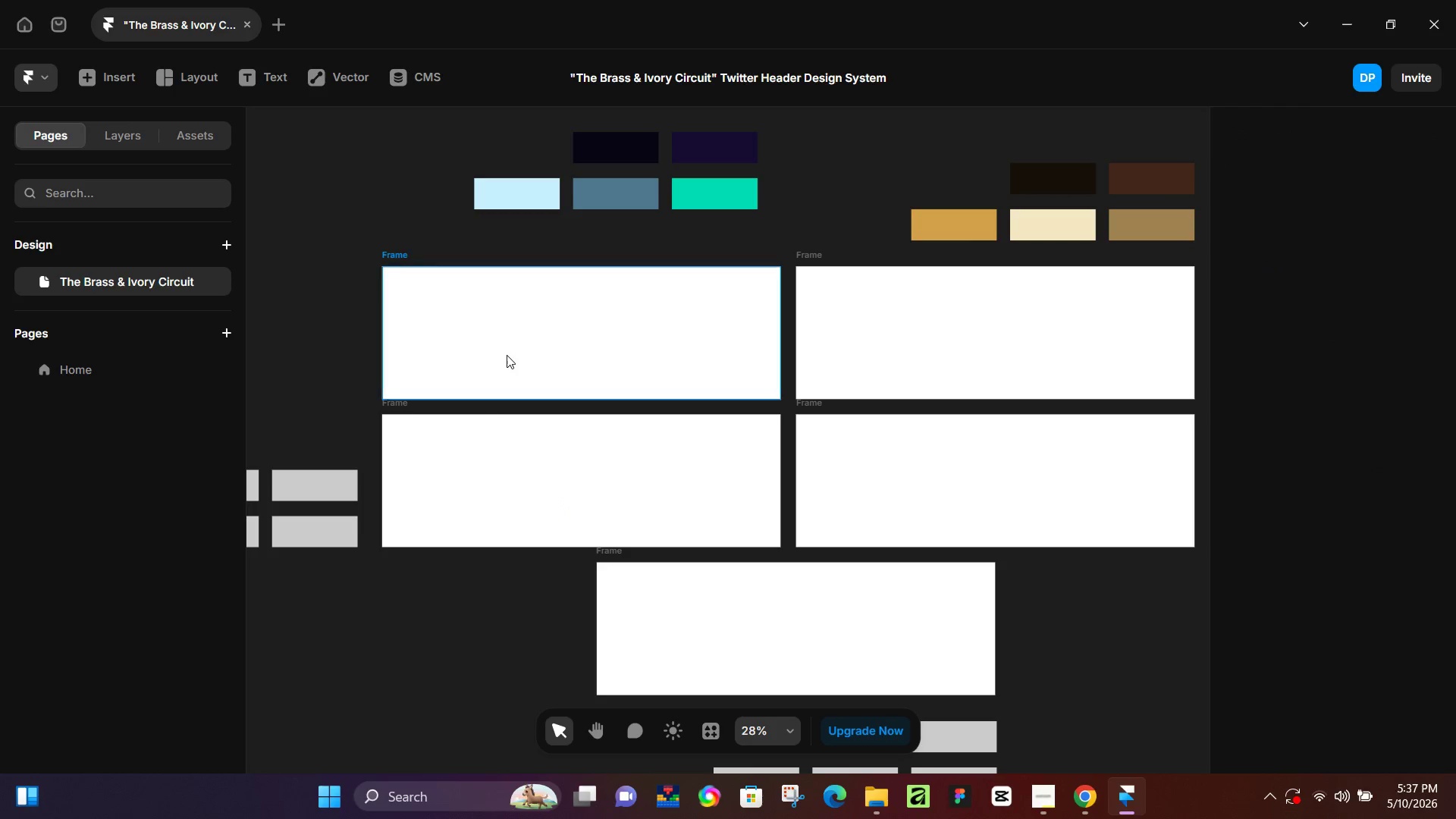 
hold_key(key=ControlLeft, duration=0.61)
 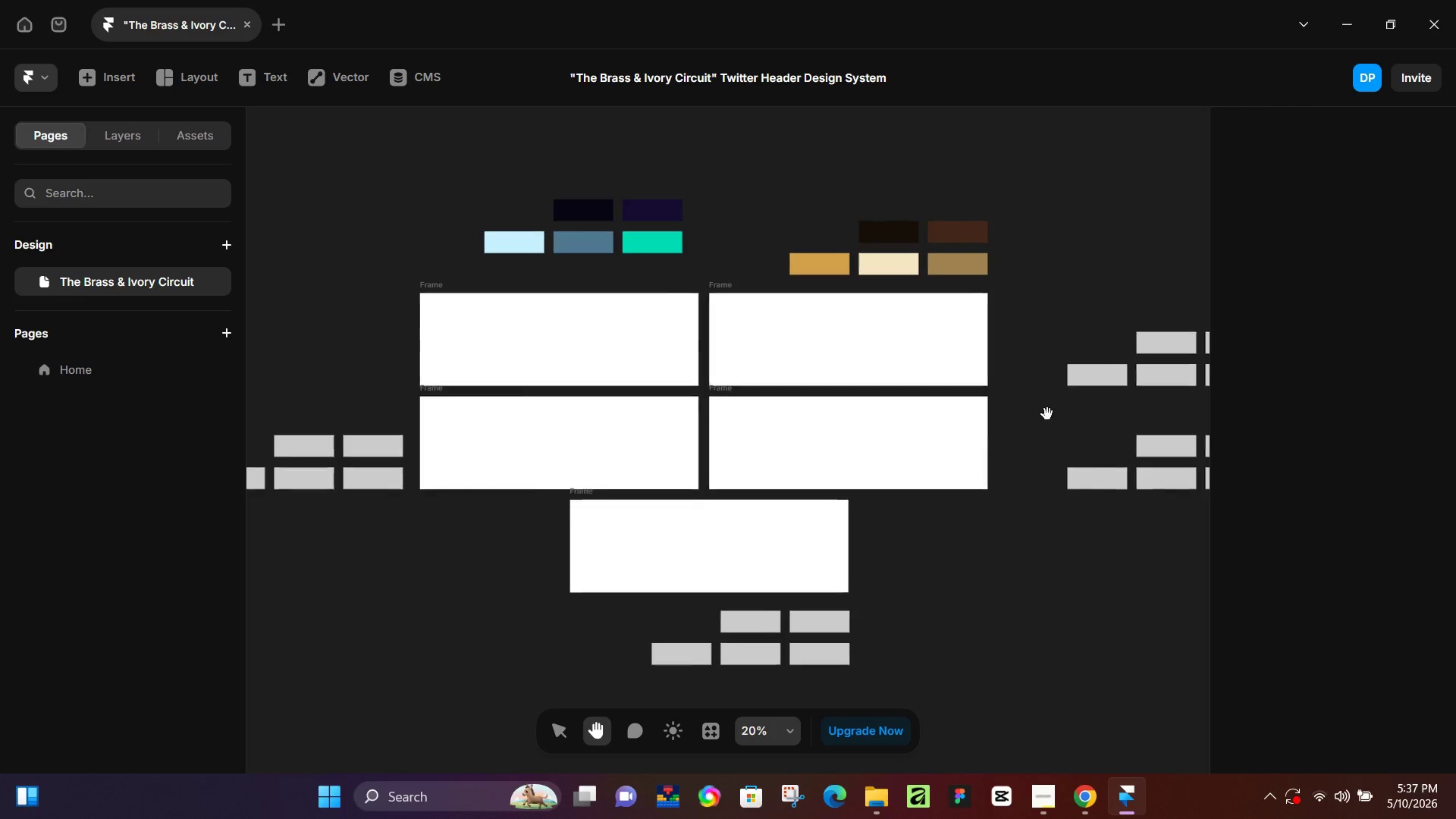 
hold_key(key=Space, duration=0.97)
 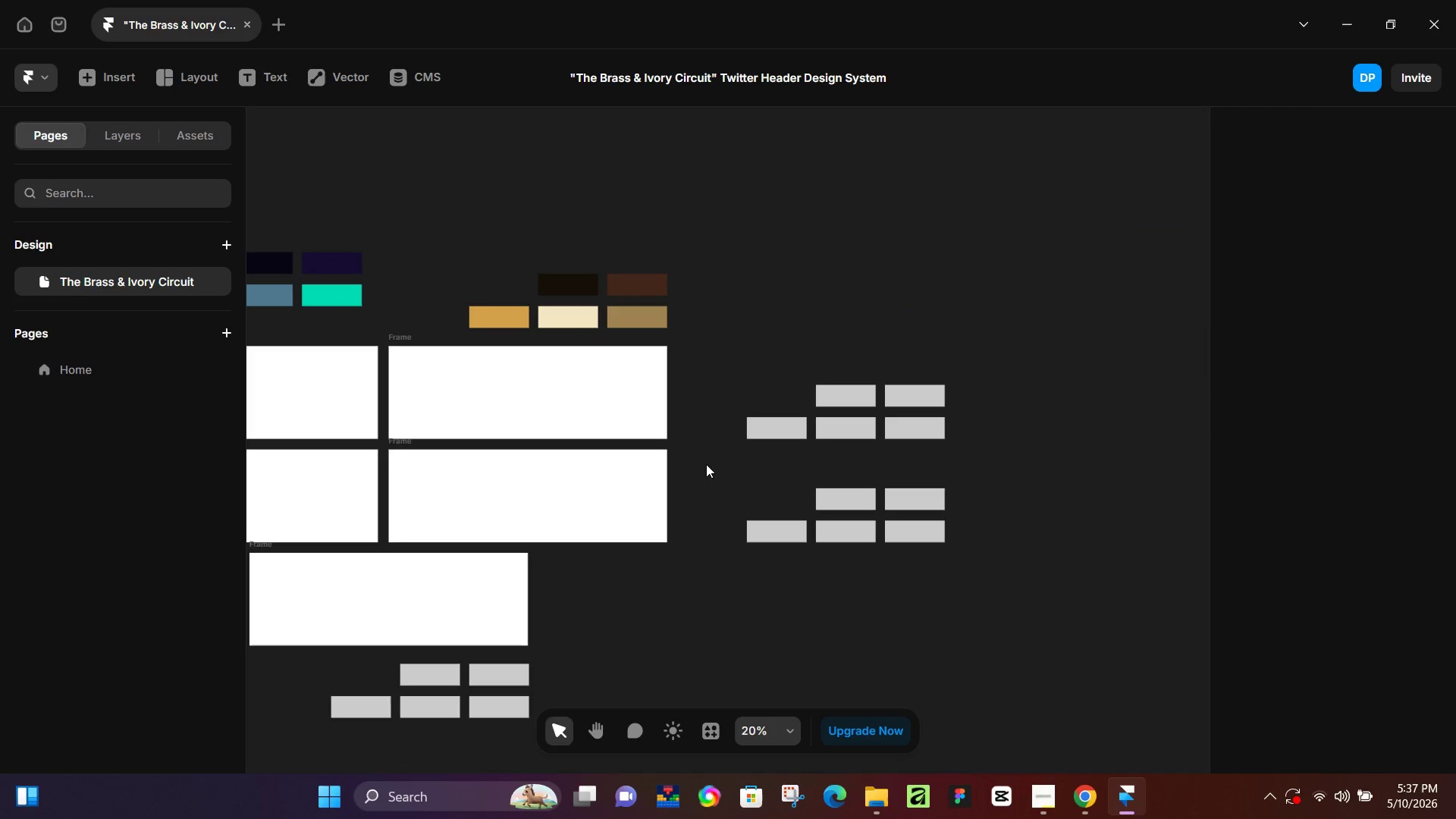 
scroll: coordinate [507, 355], scroll_direction: down, amount: 3.0
 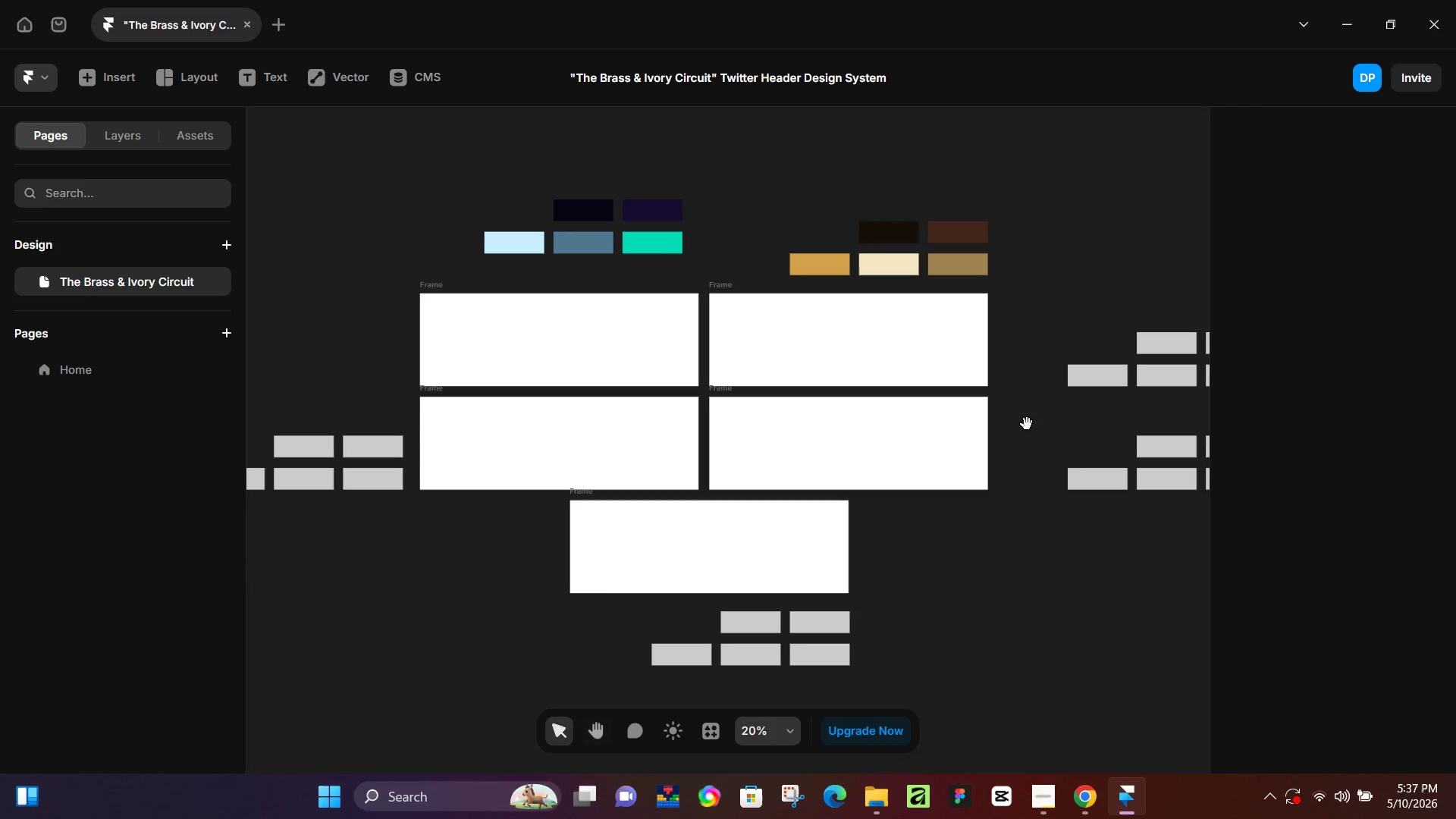 
left_click_drag(start_coordinate=[1047, 414], to_coordinate=[726, 467])
 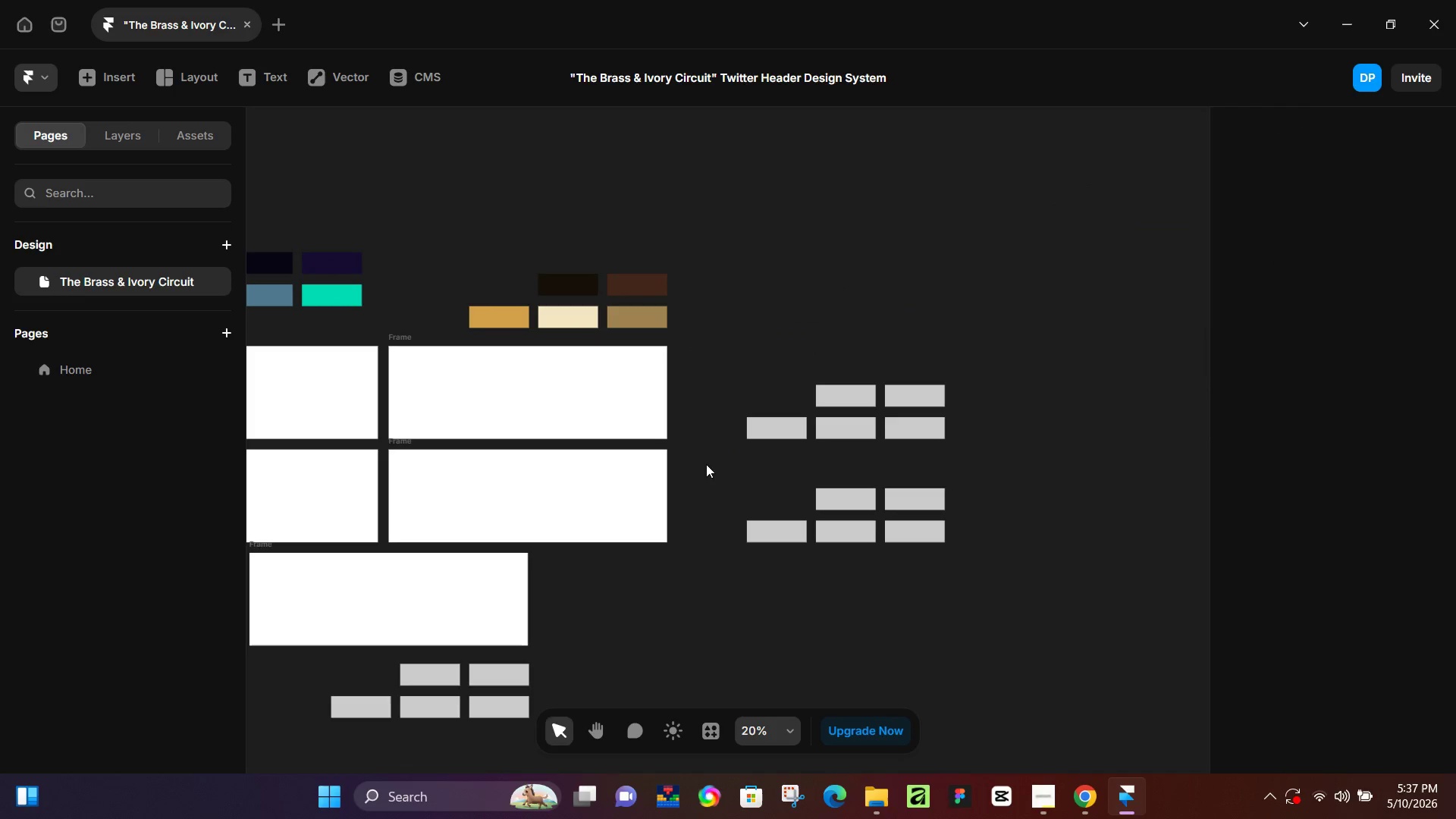 
hold_key(key=Space, duration=0.55)
 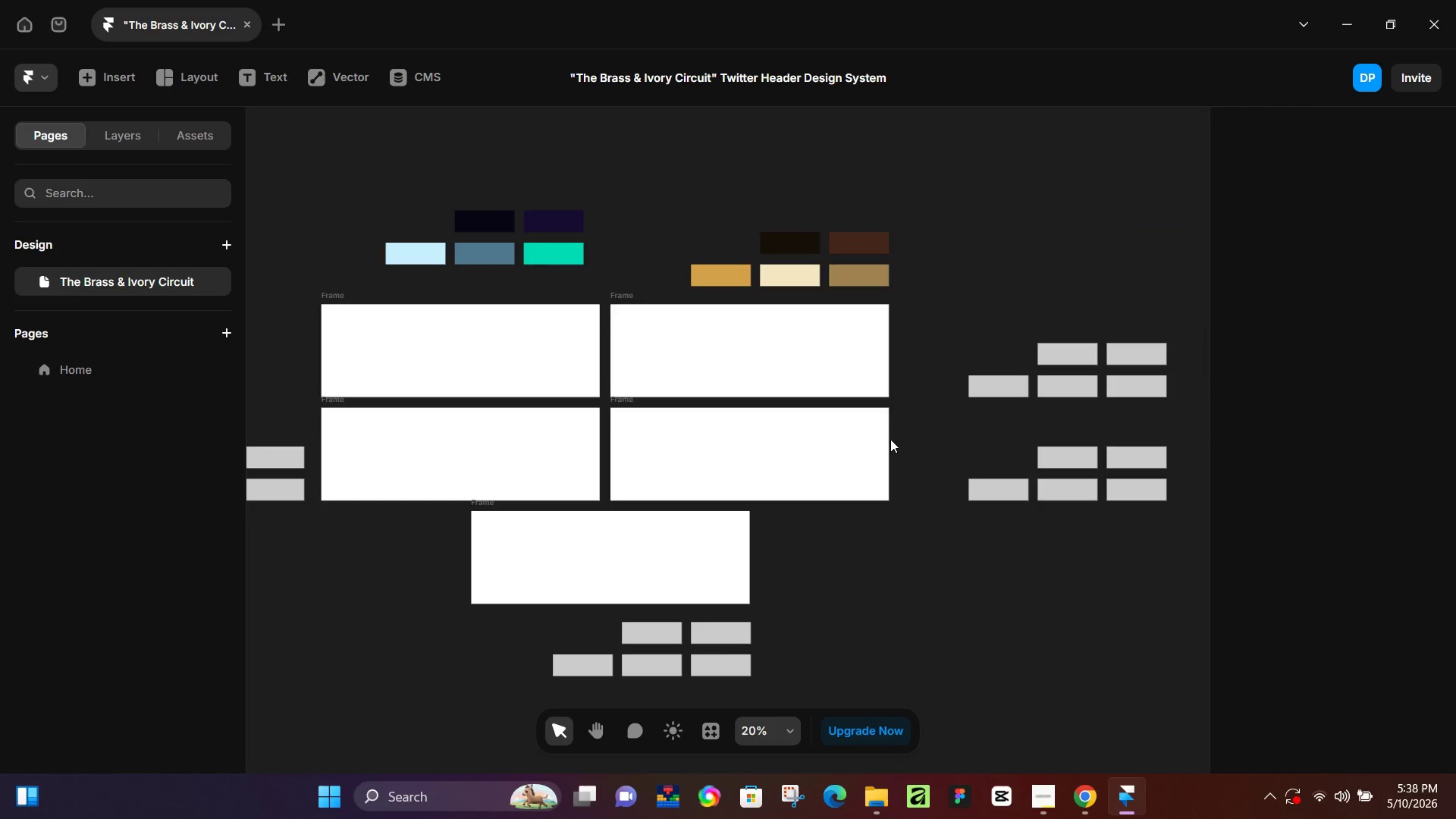 
left_click_drag(start_coordinate=[704, 466], to_coordinate=[925, 424])
 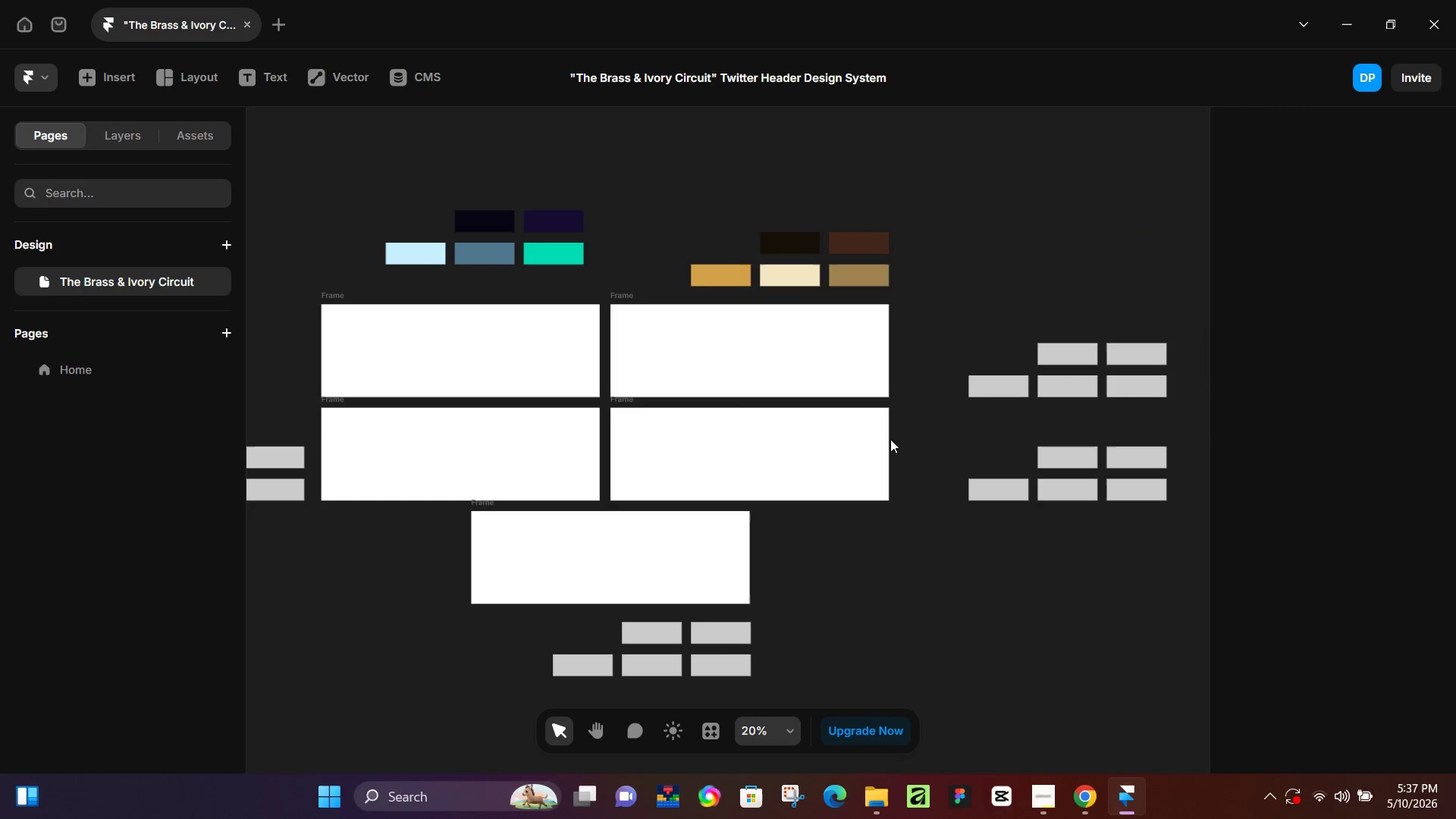 
key(Control+ControlLeft)
 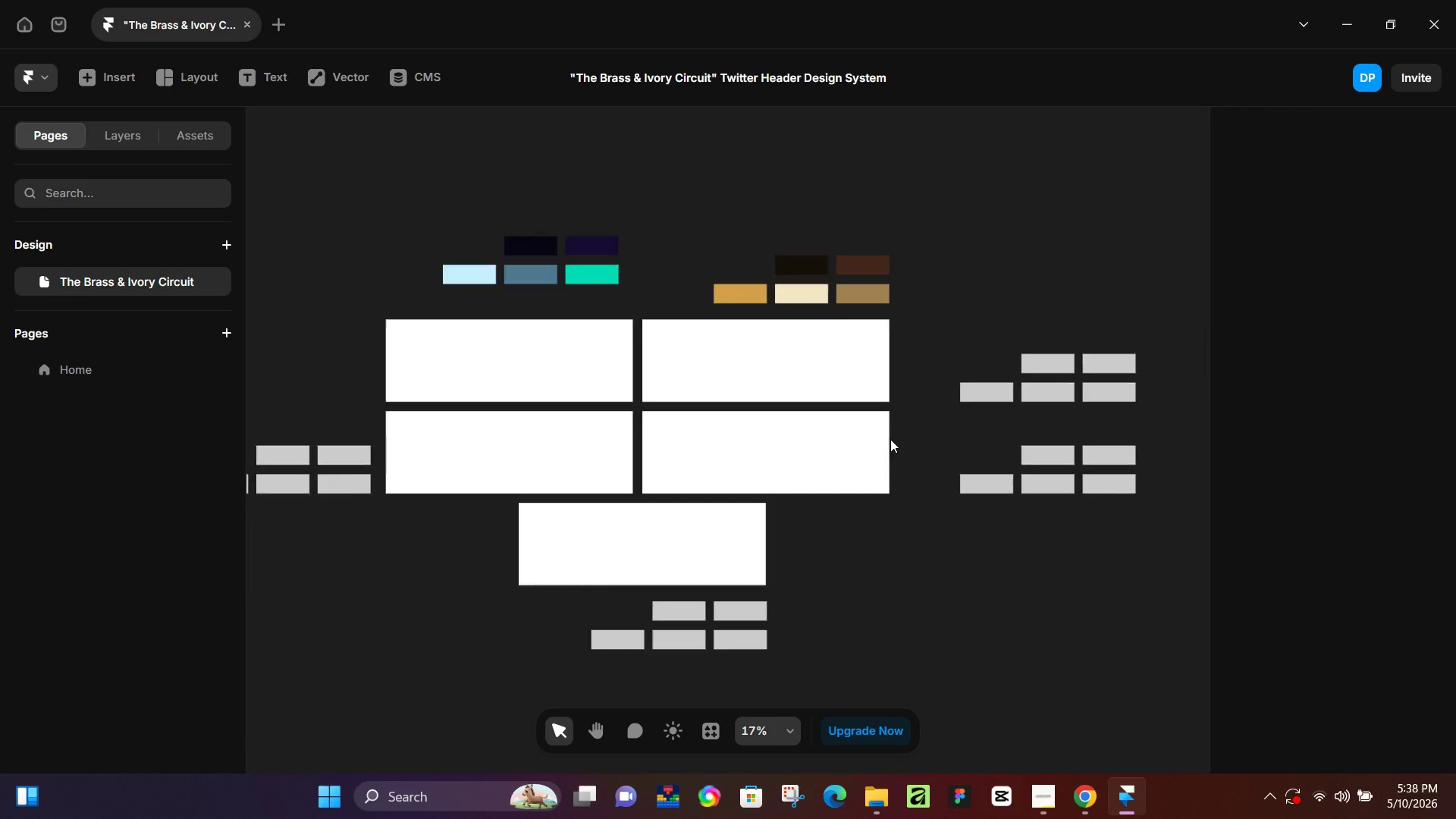 
hold_key(key=ControlLeft, duration=0.36)
scroll: coordinate [890, 439], scroll_direction: down, amount: 3.0
 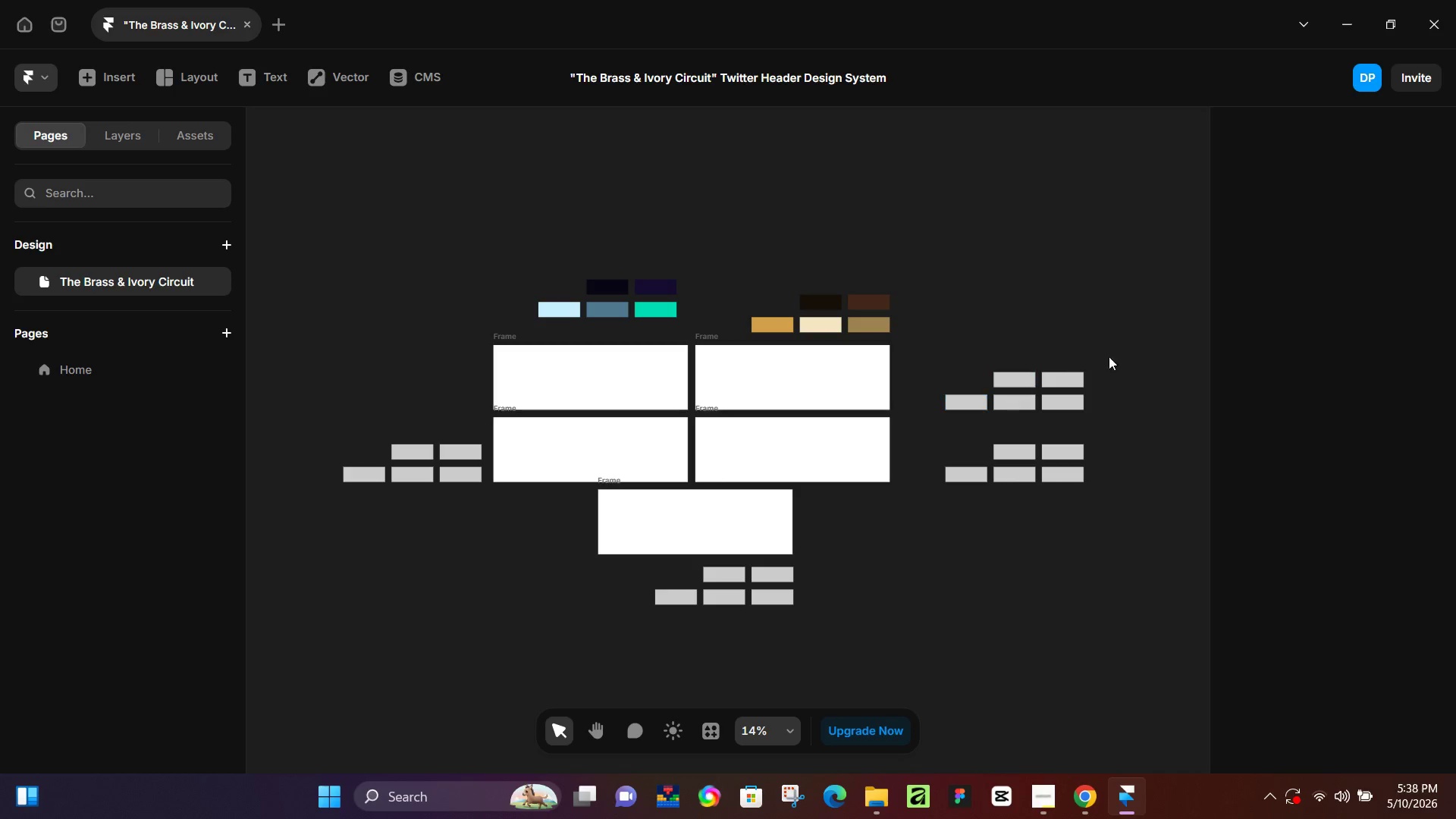 
left_click_drag(start_coordinate=[1149, 339], to_coordinate=[948, 406])
 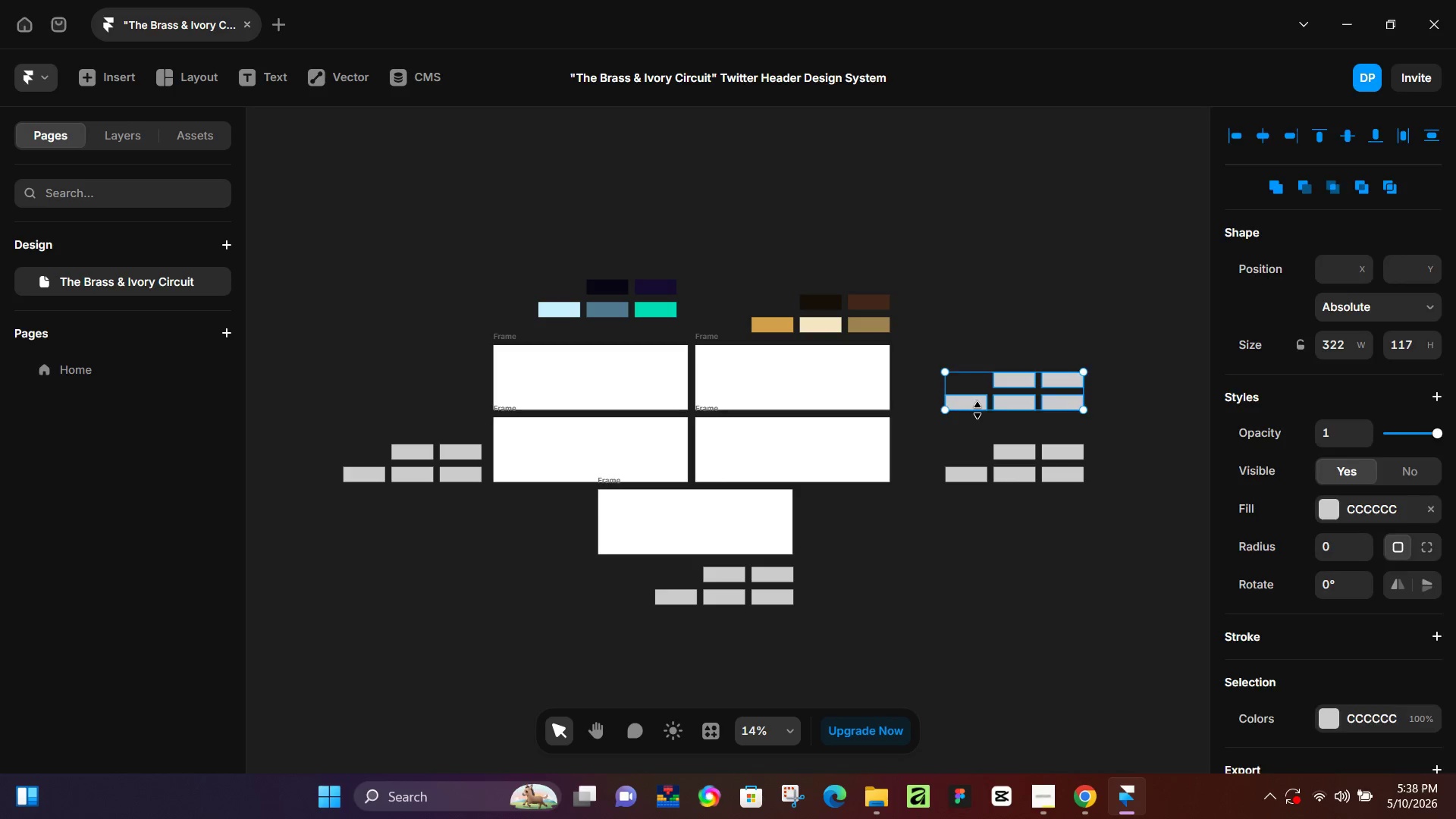 
key(Backspace)
 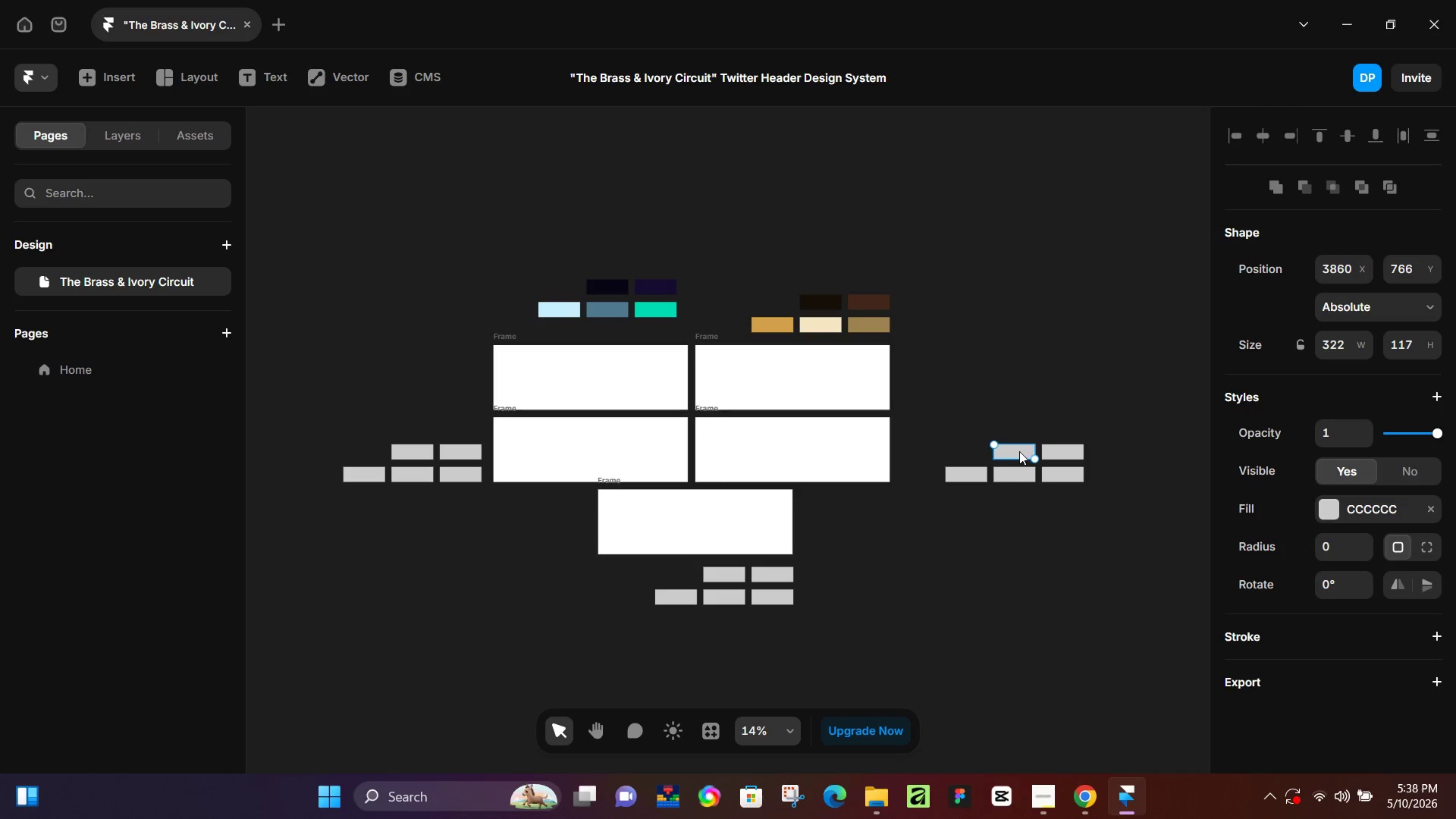 
left_click([1326, 507])
 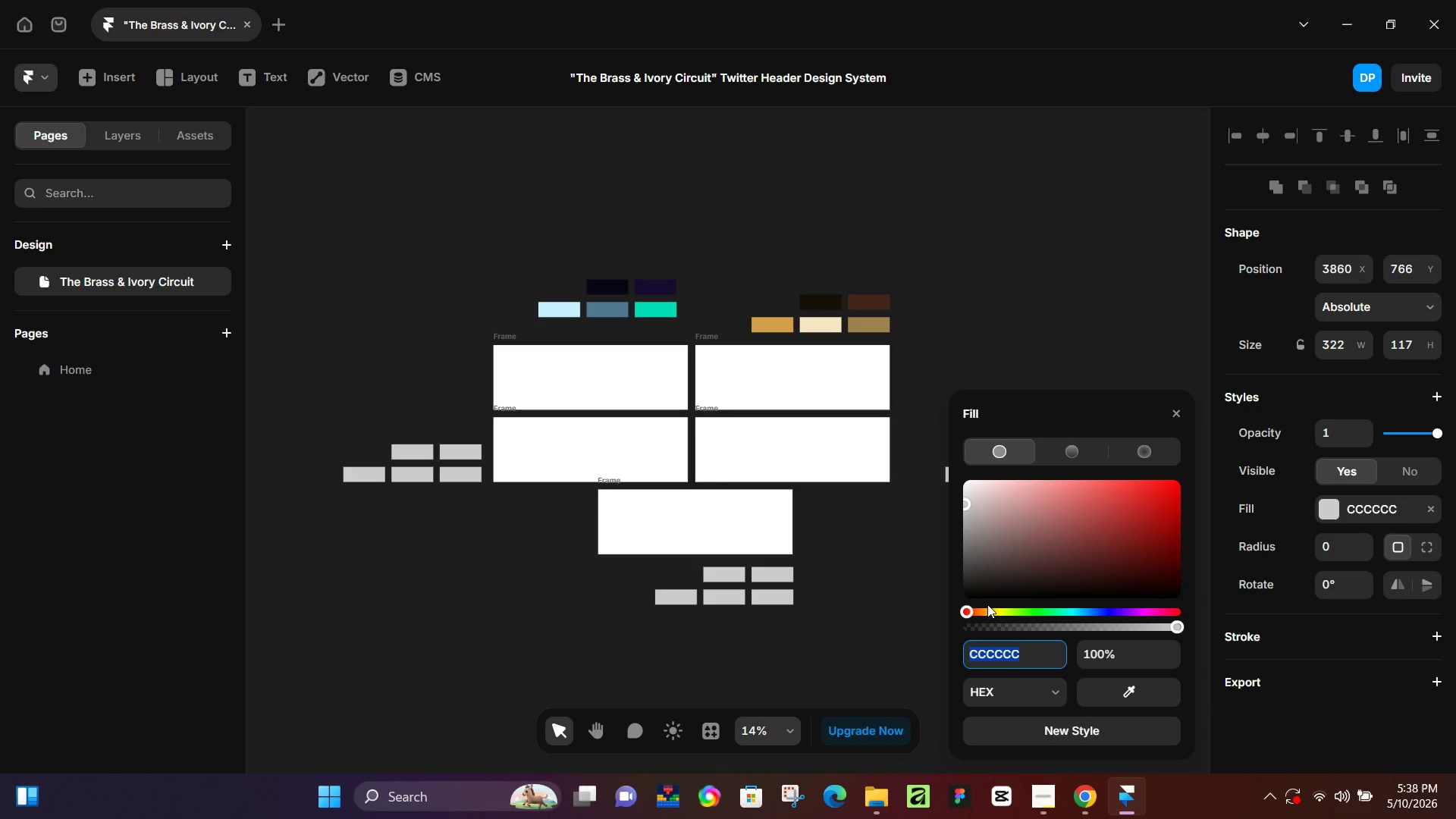 
wait(11.69)
 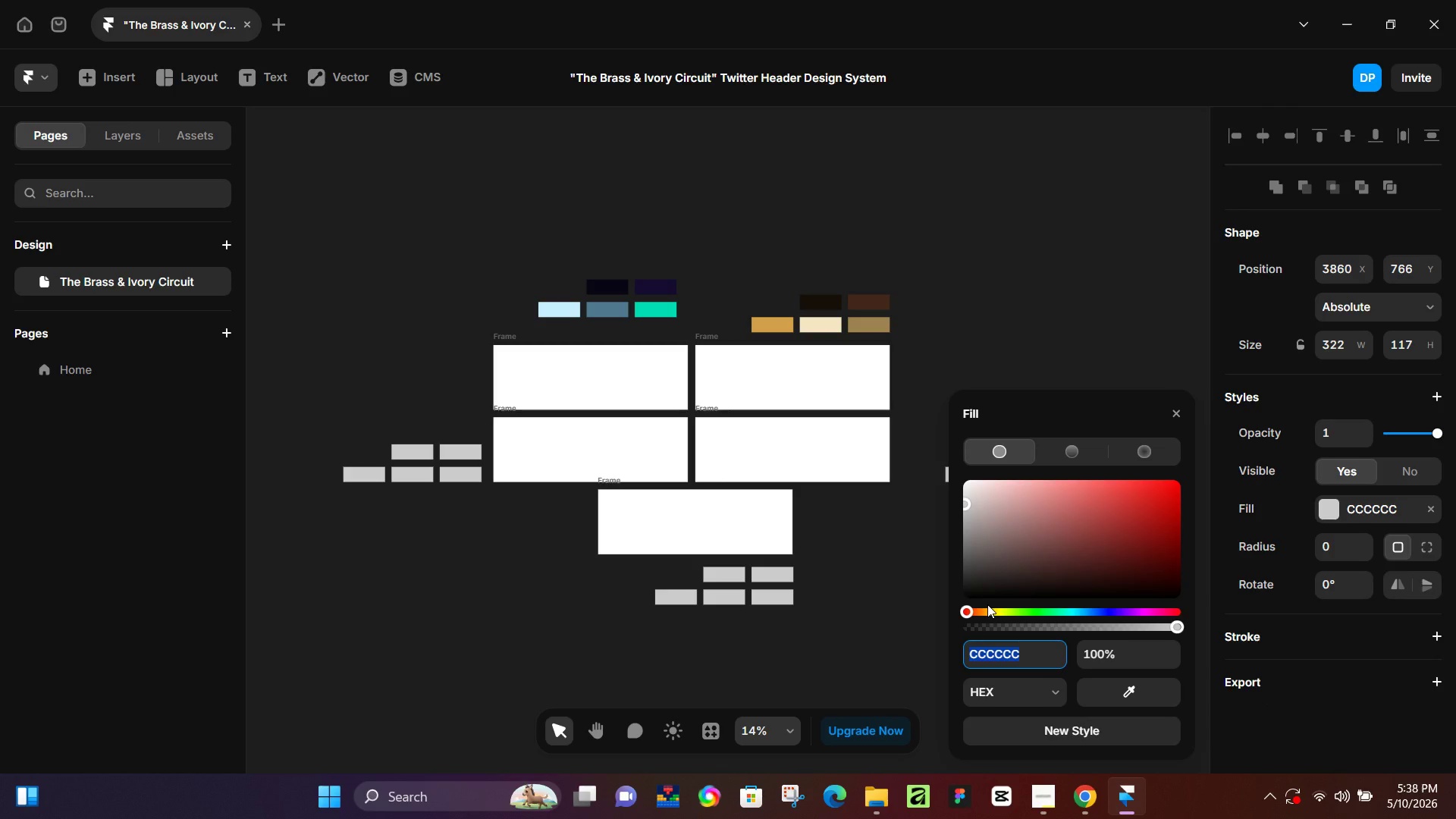 
type(0a1216)
 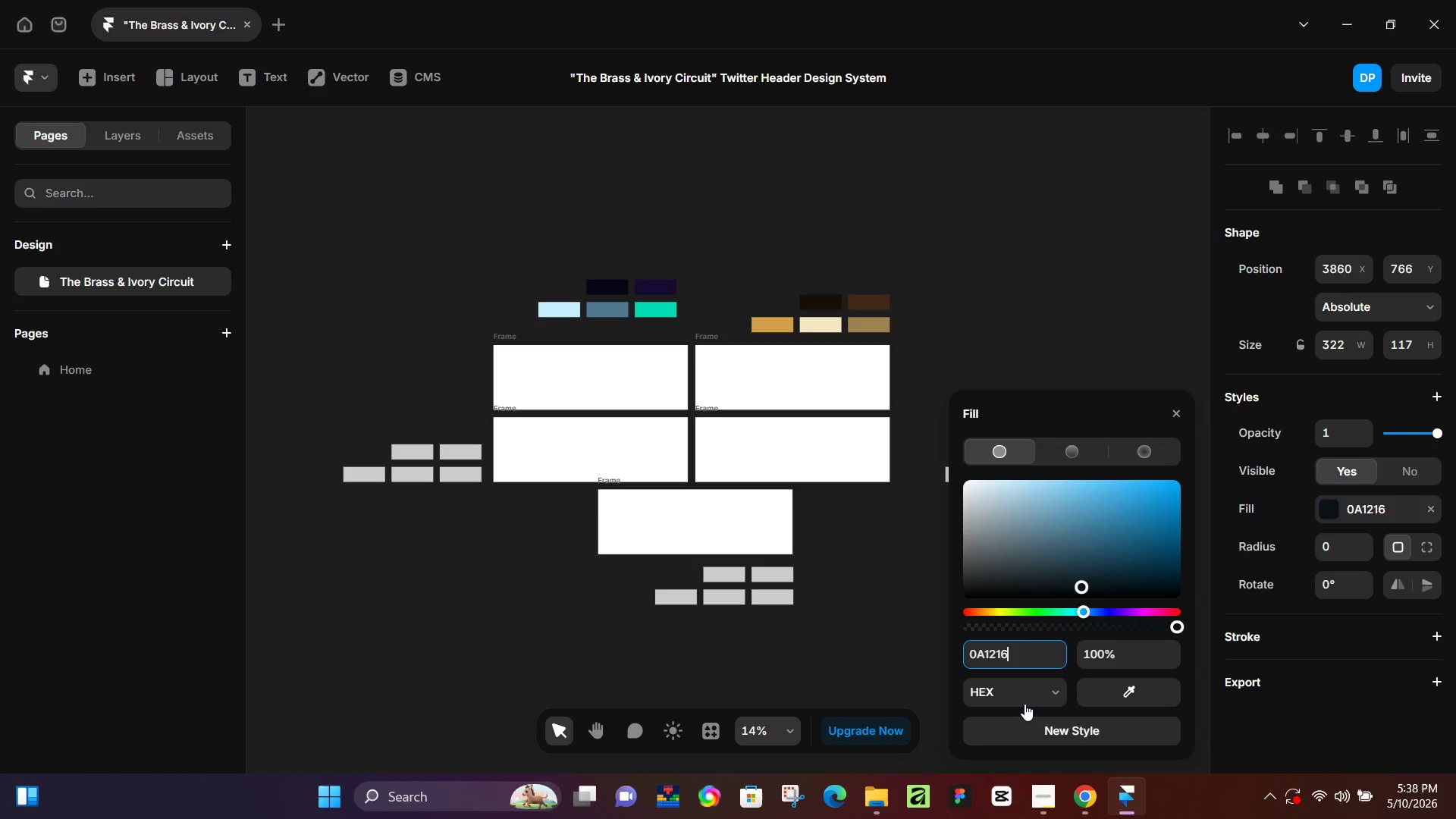 
key(Enter)
 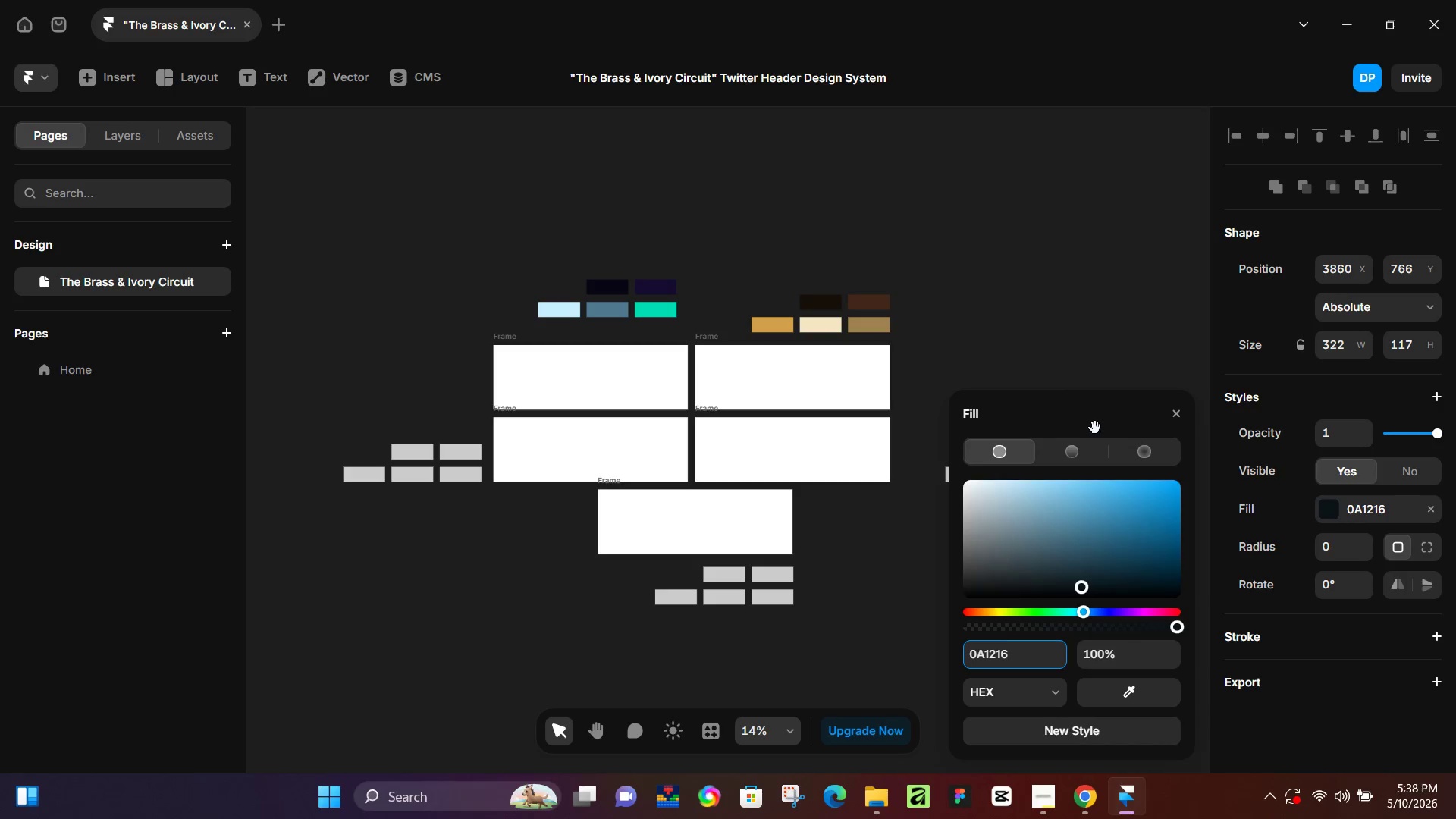 
left_click_drag(start_coordinate=[1094, 427], to_coordinate=[845, 557])
 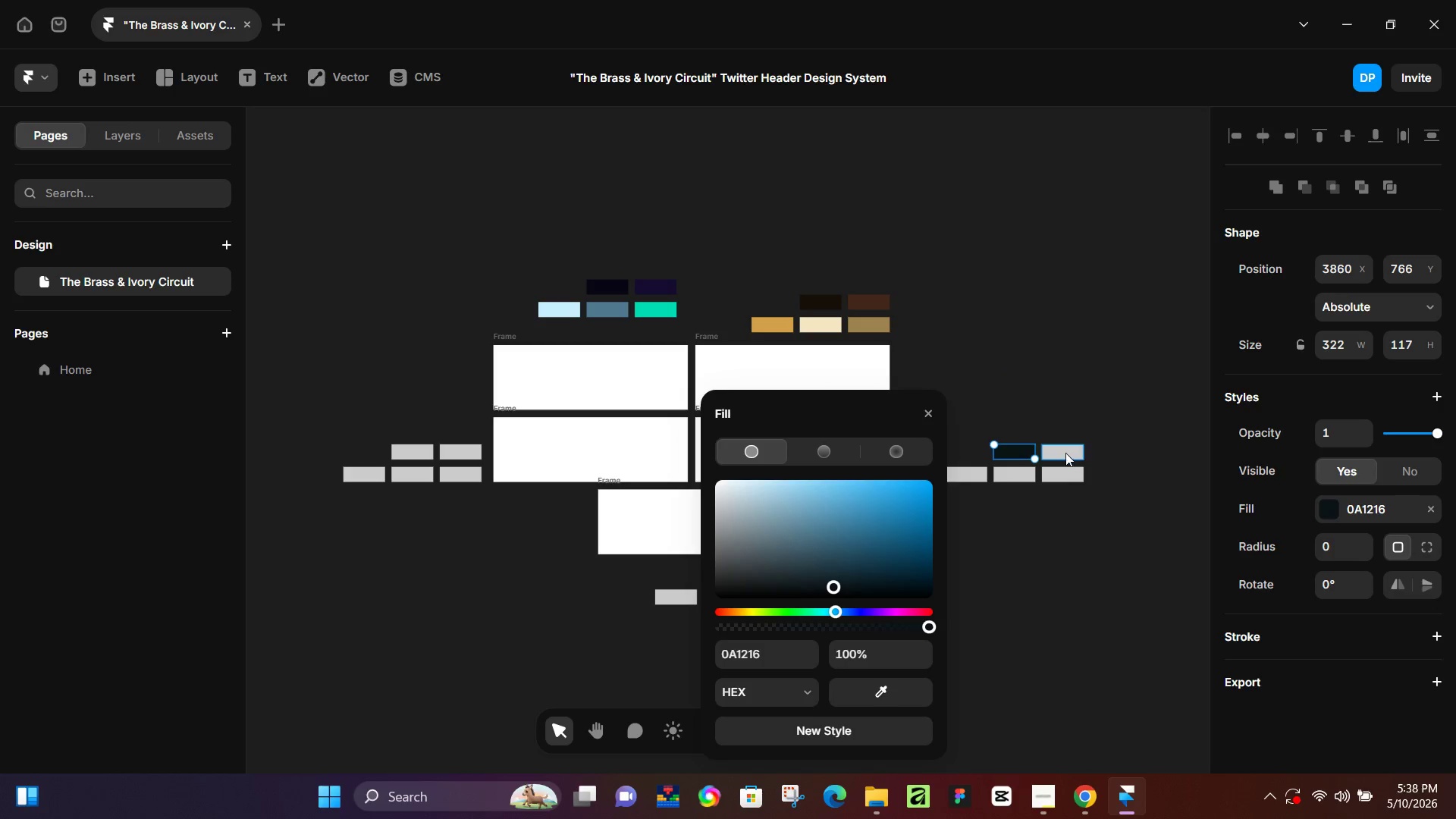 
left_click([1065, 453])
 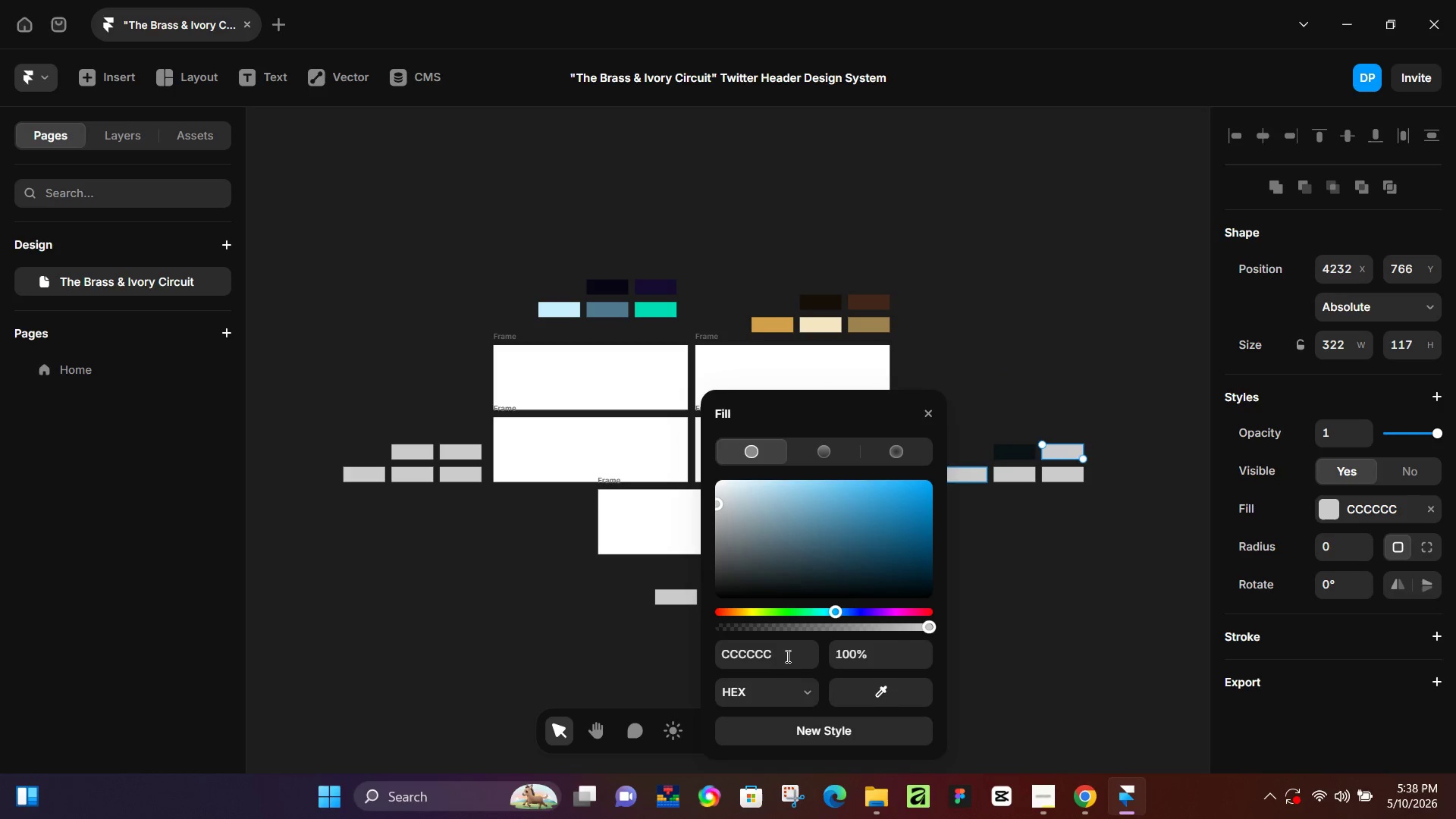 
left_click([786, 656])
 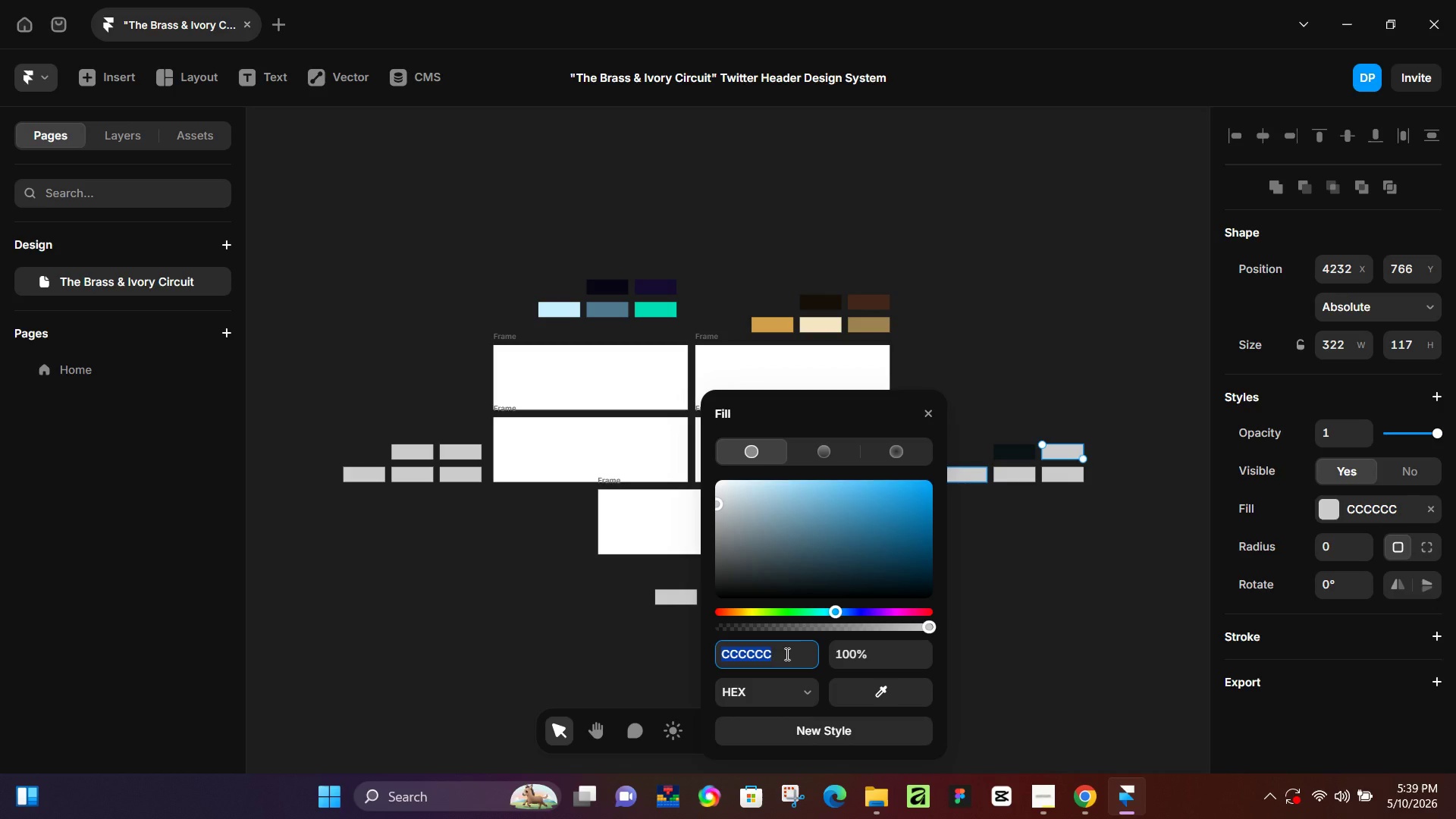 
wait(48.95)
 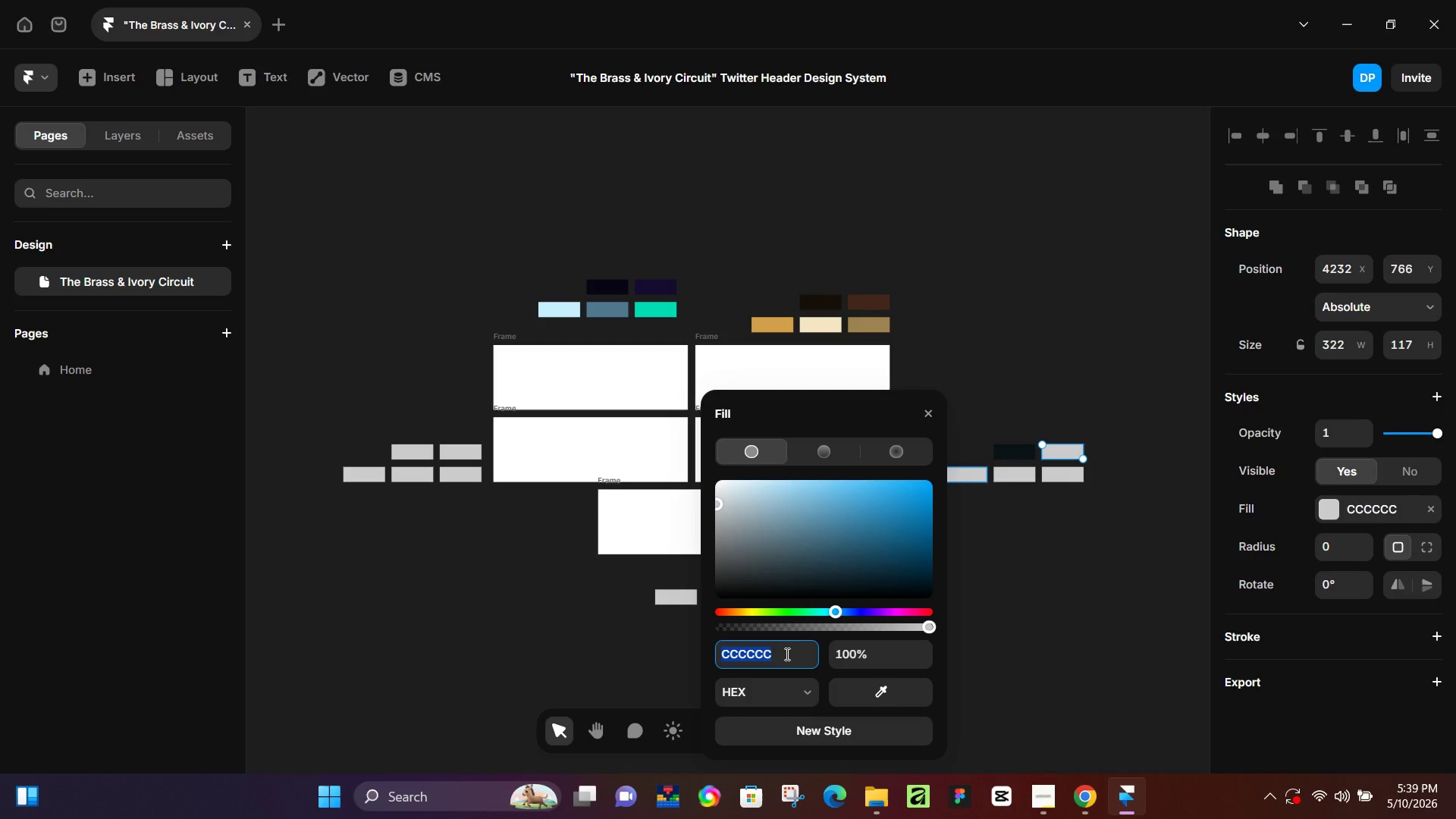 
type(44261a)
 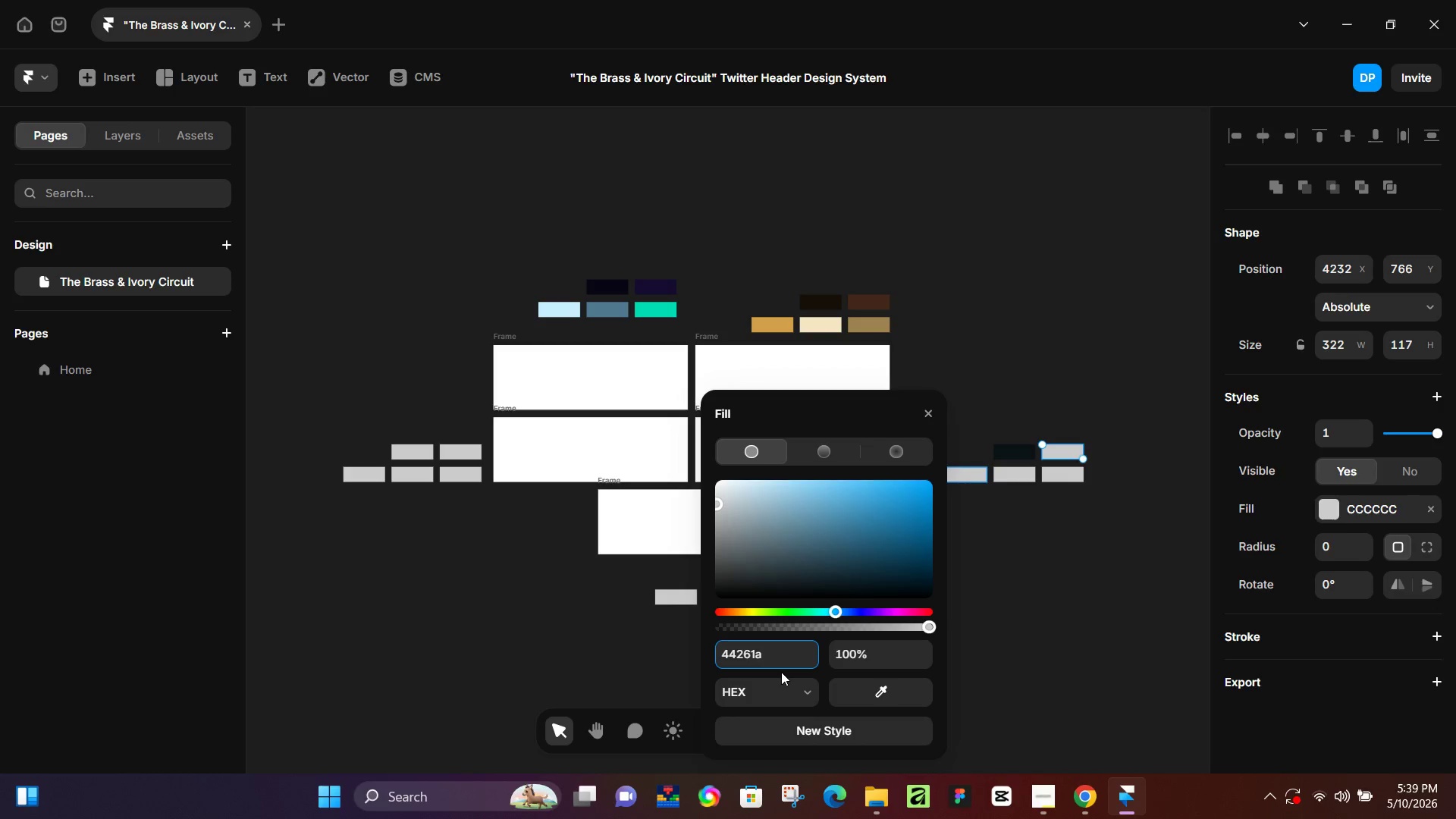 
key(Enter)
 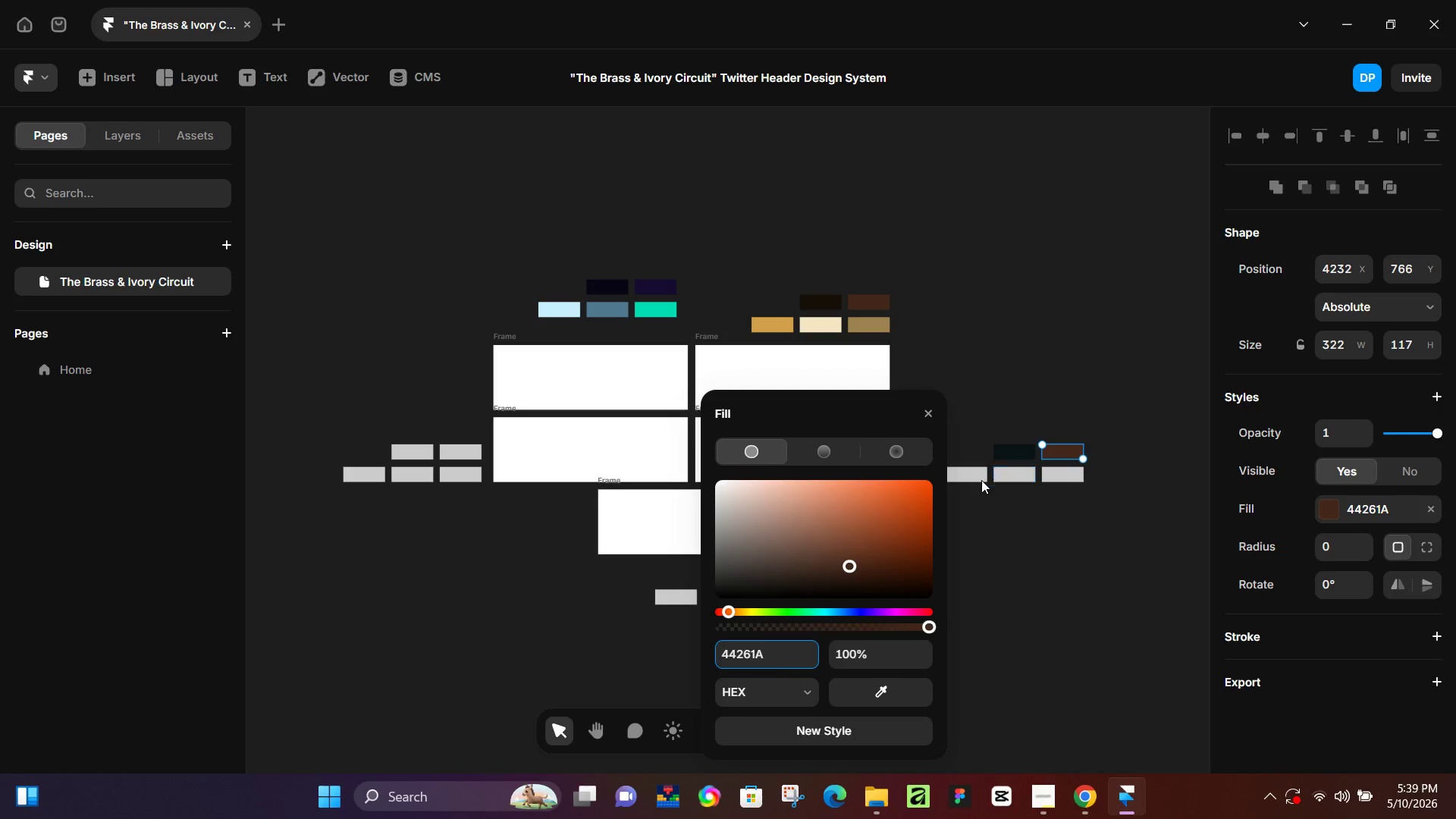 
left_click([978, 480])
 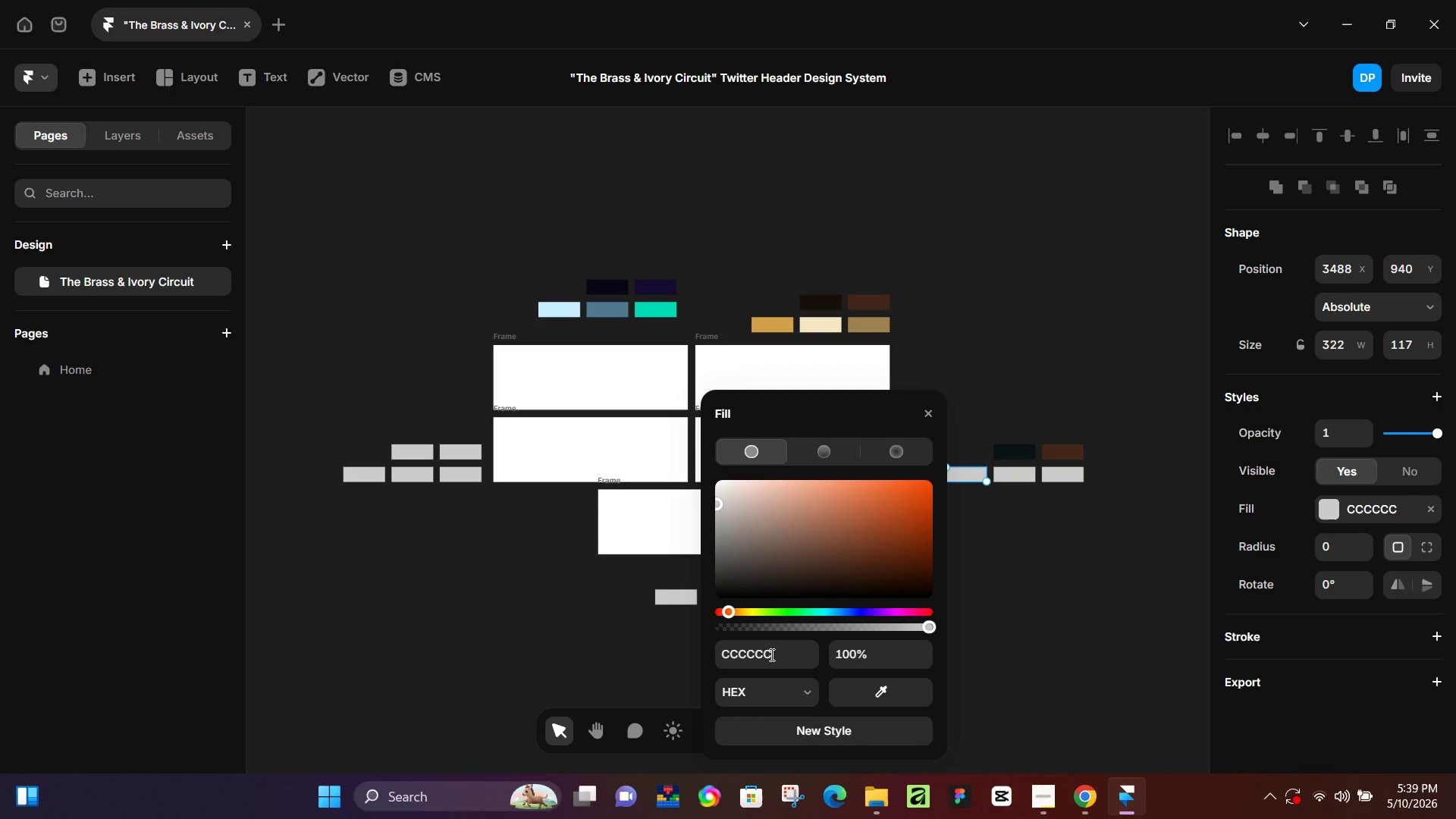 
double_click([770, 654])
 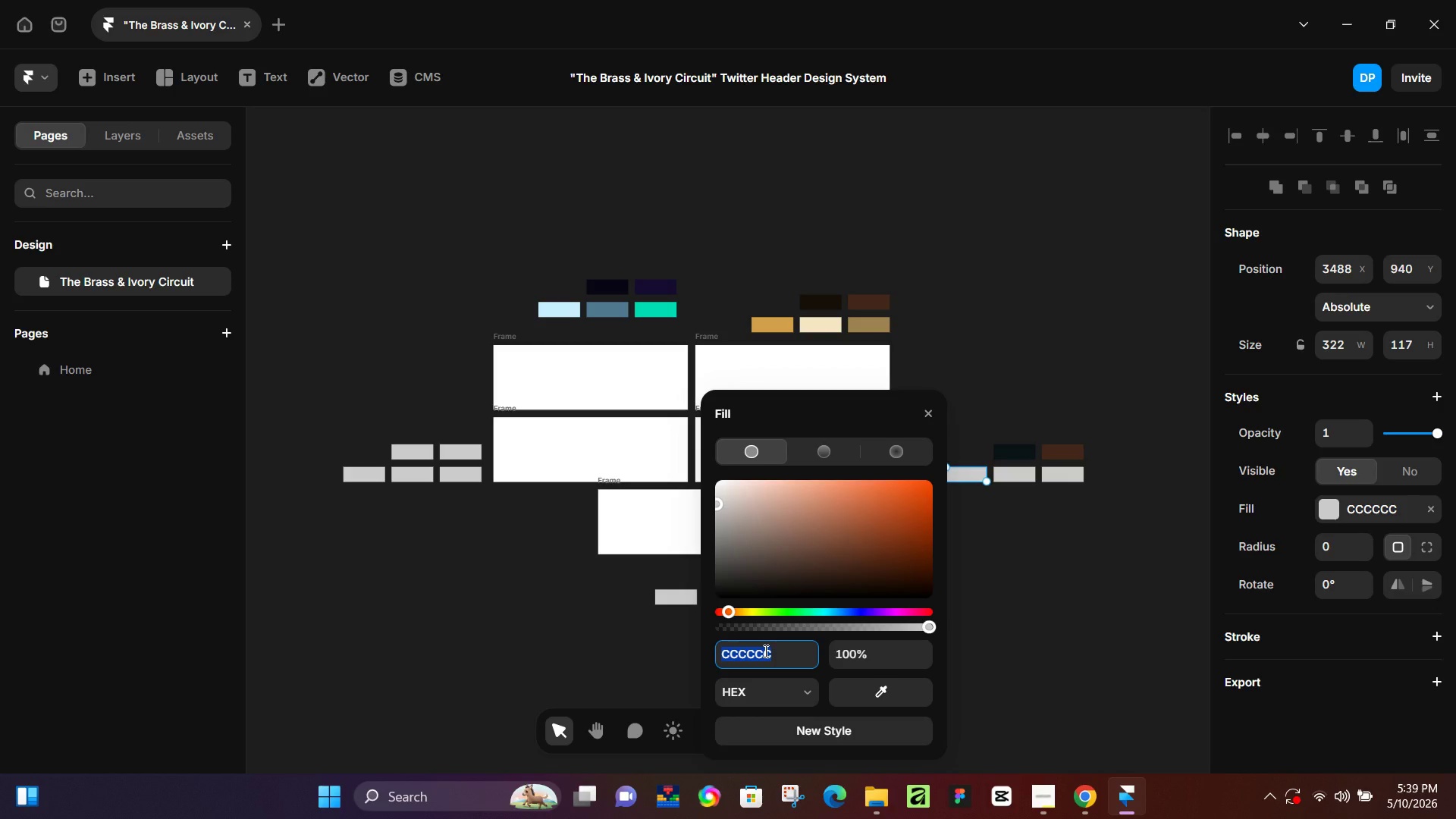 
type(d2a048)
 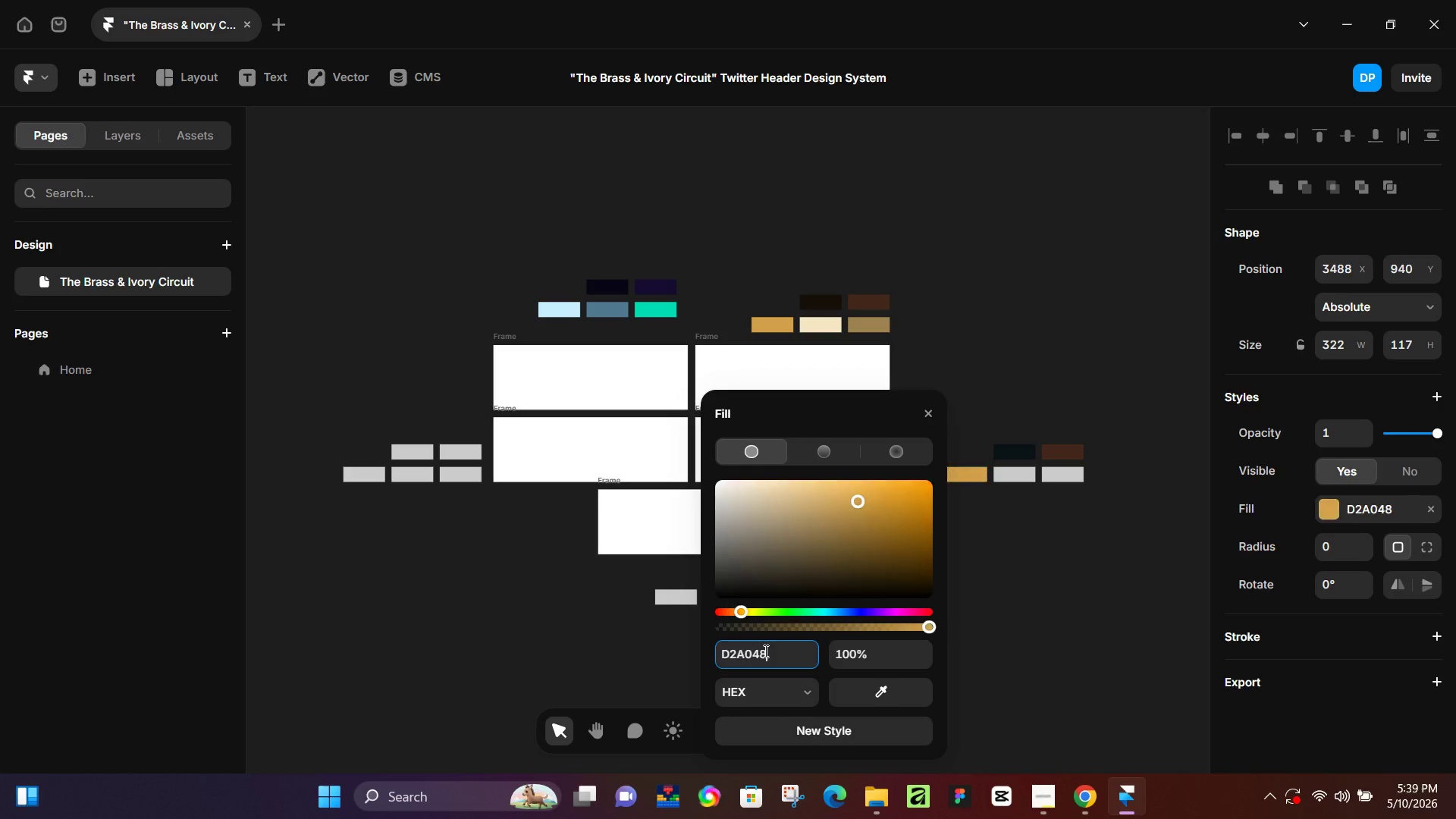 
key(Enter)
 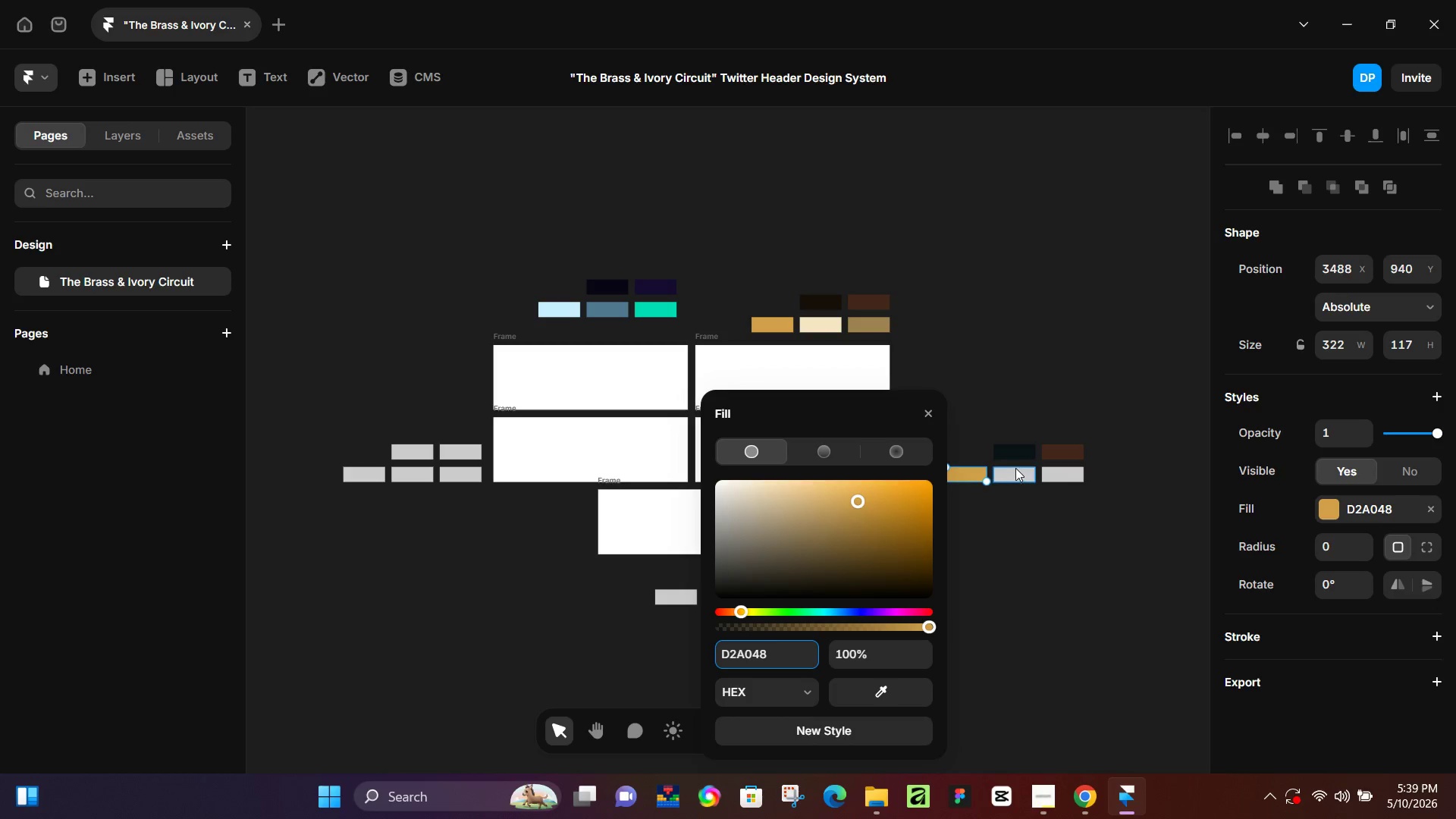 
left_click([1015, 468])
 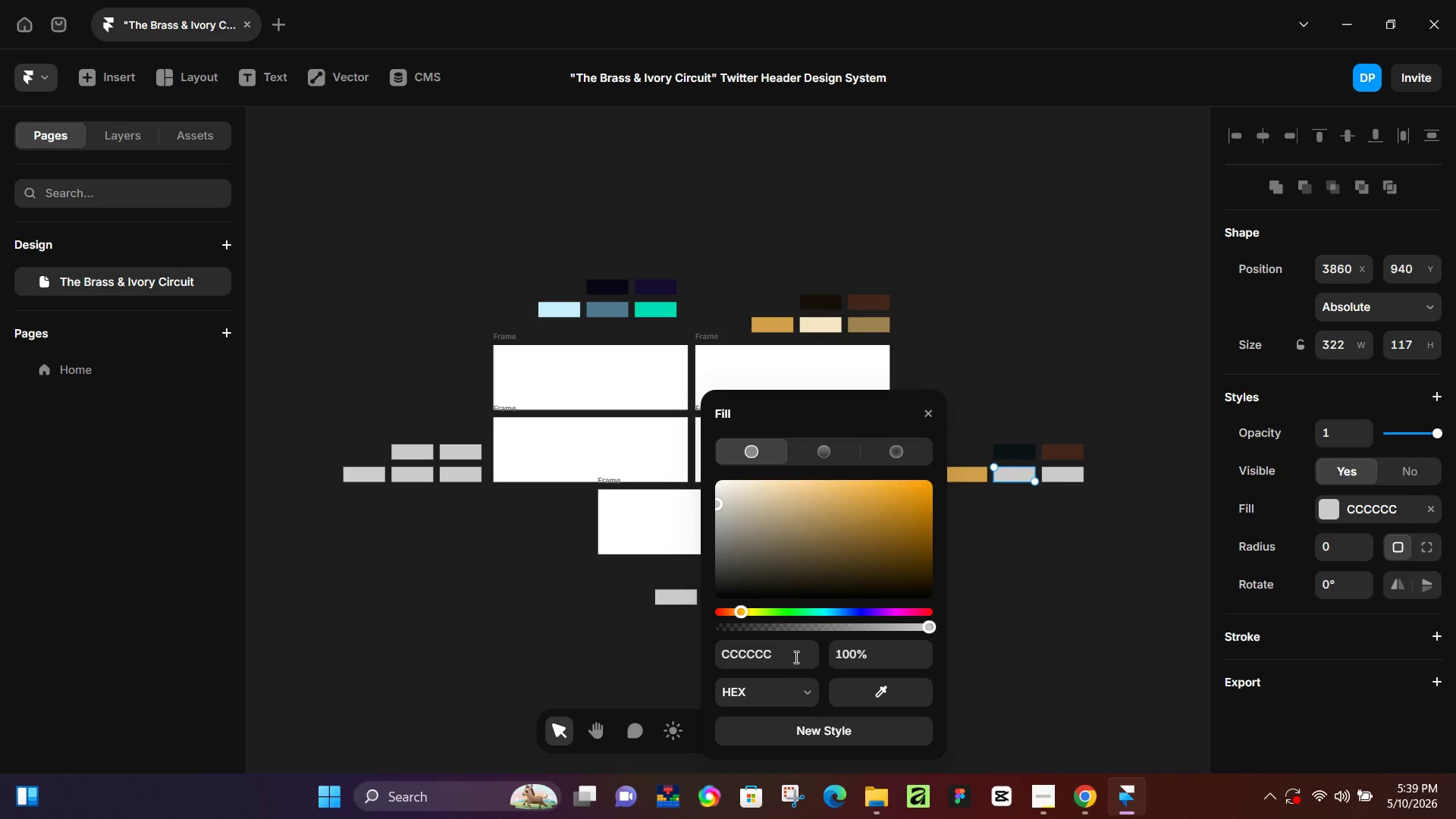 
left_click([795, 657])
 